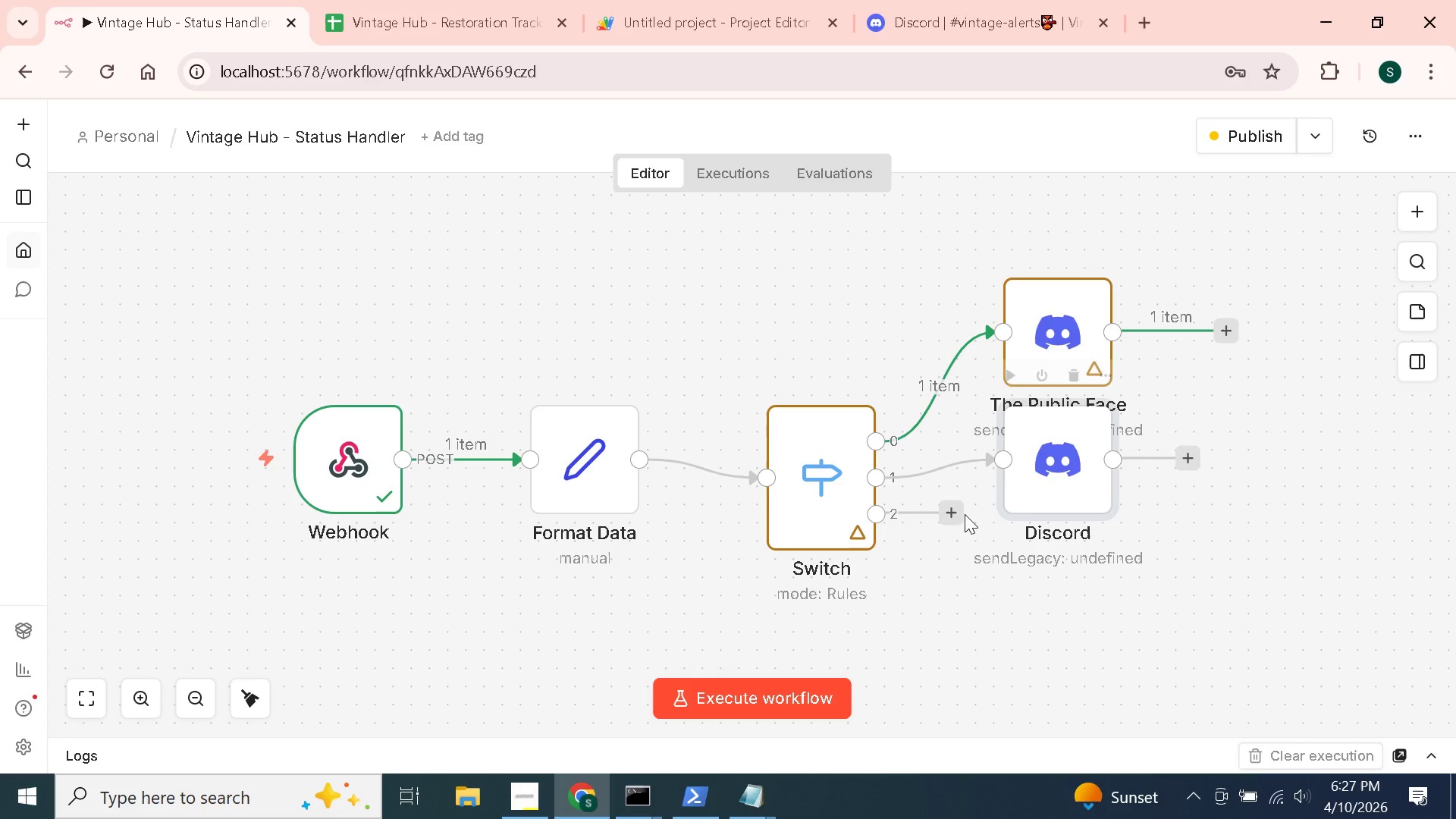 
left_click([957, 515])
 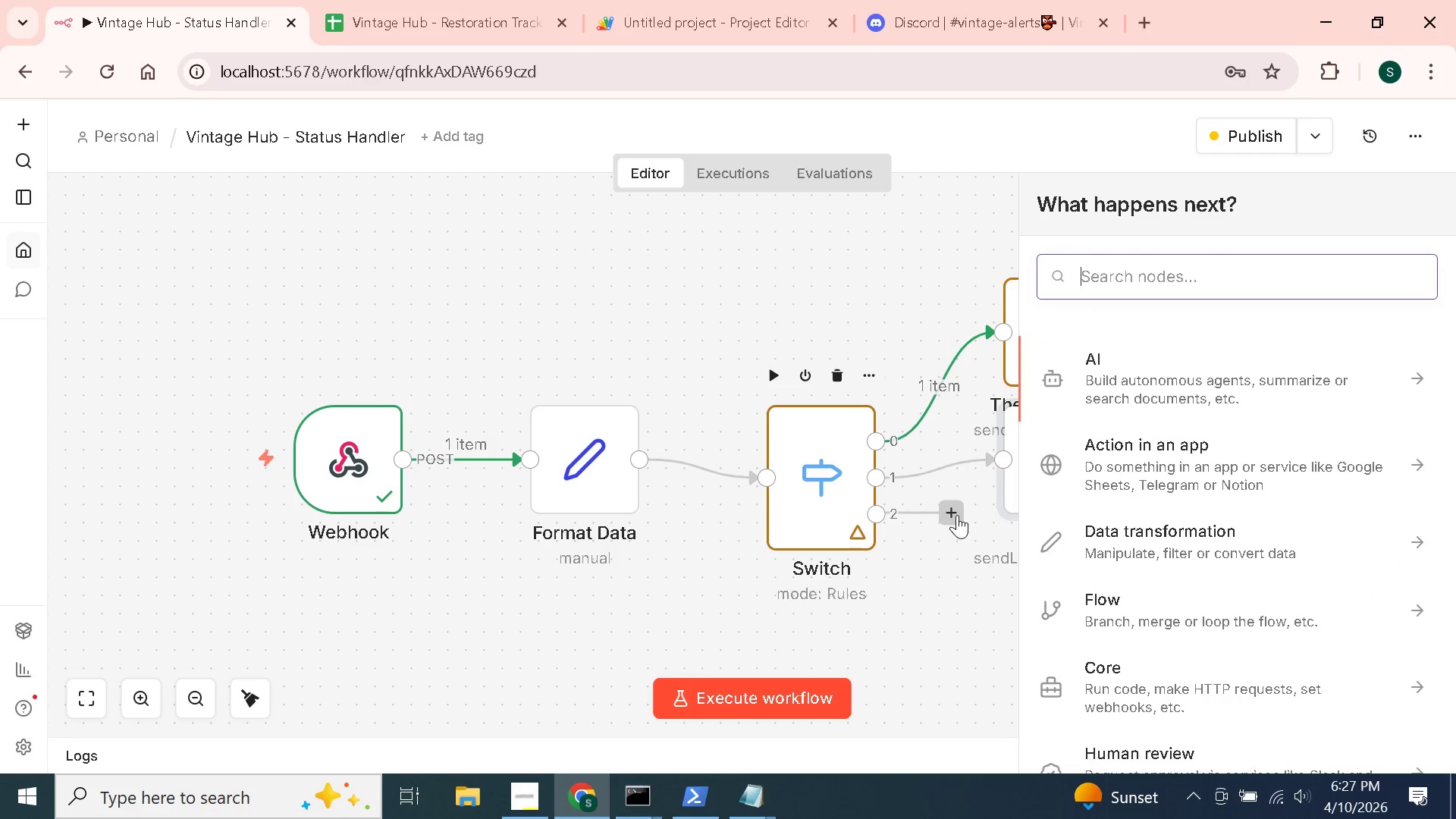 
type(execute)
 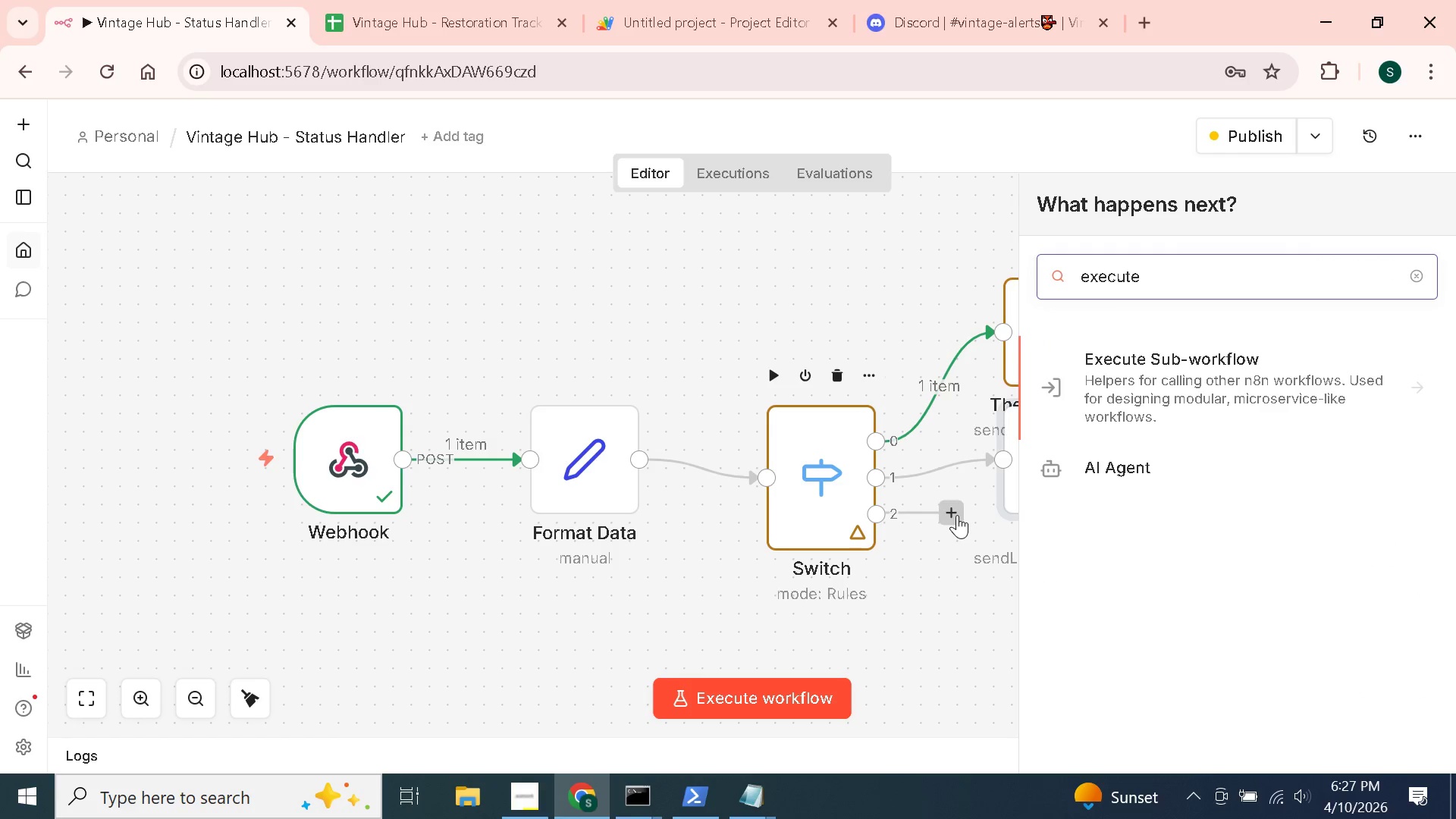 
type( co)
key(Backspace)
key(Backspace)
key(Backspace)
 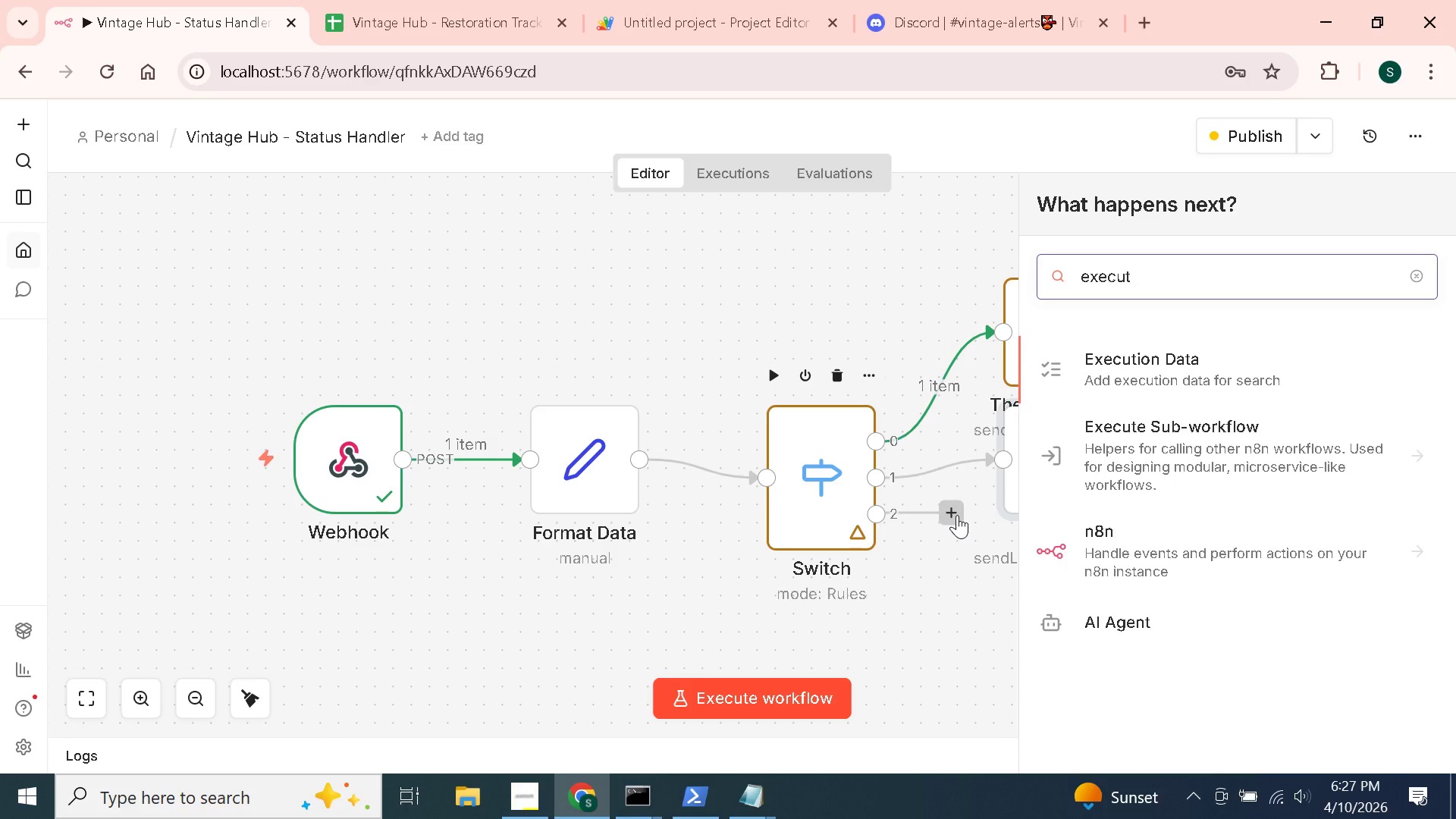 
key(E)
 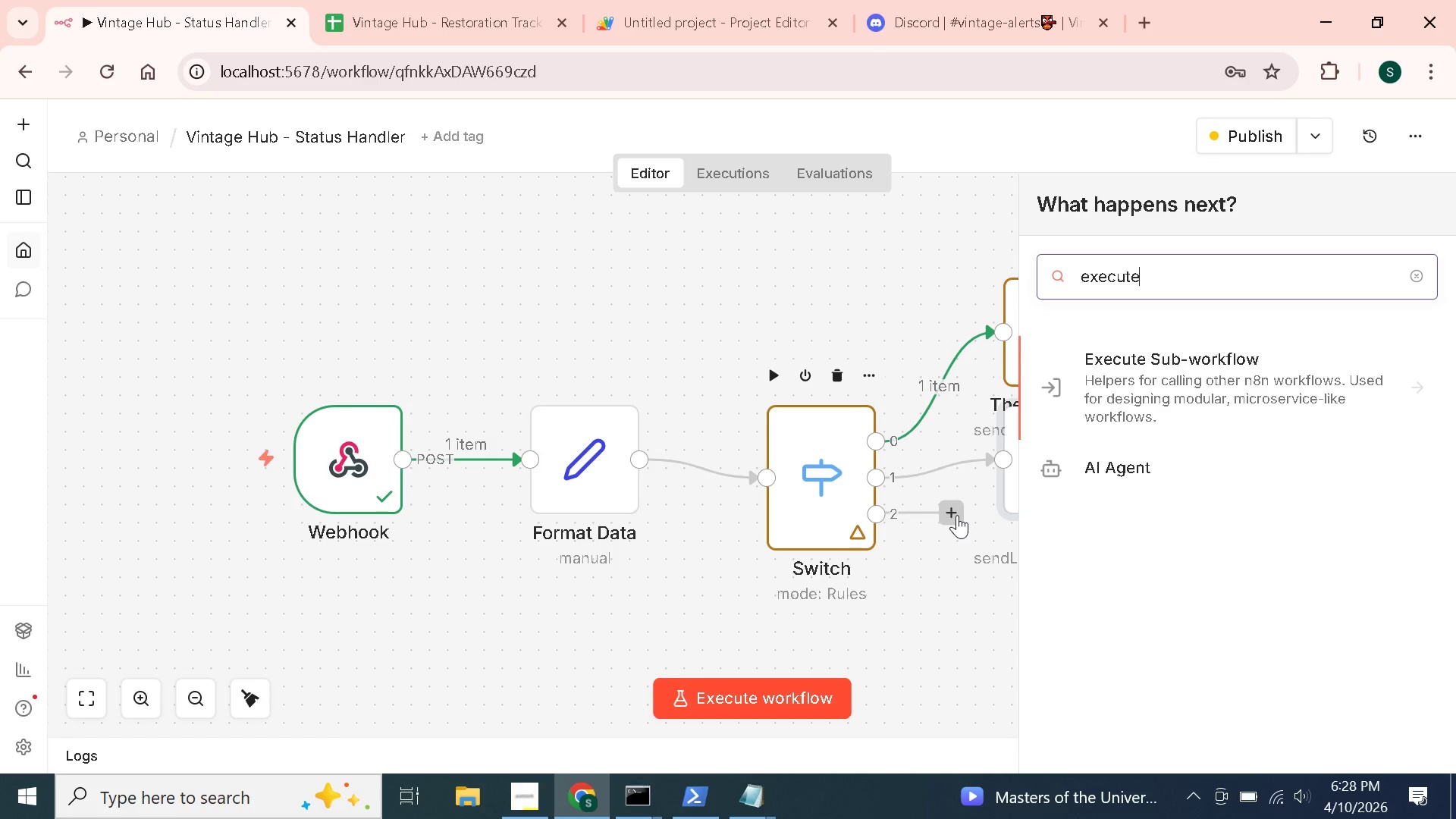 
wait(57.22)
 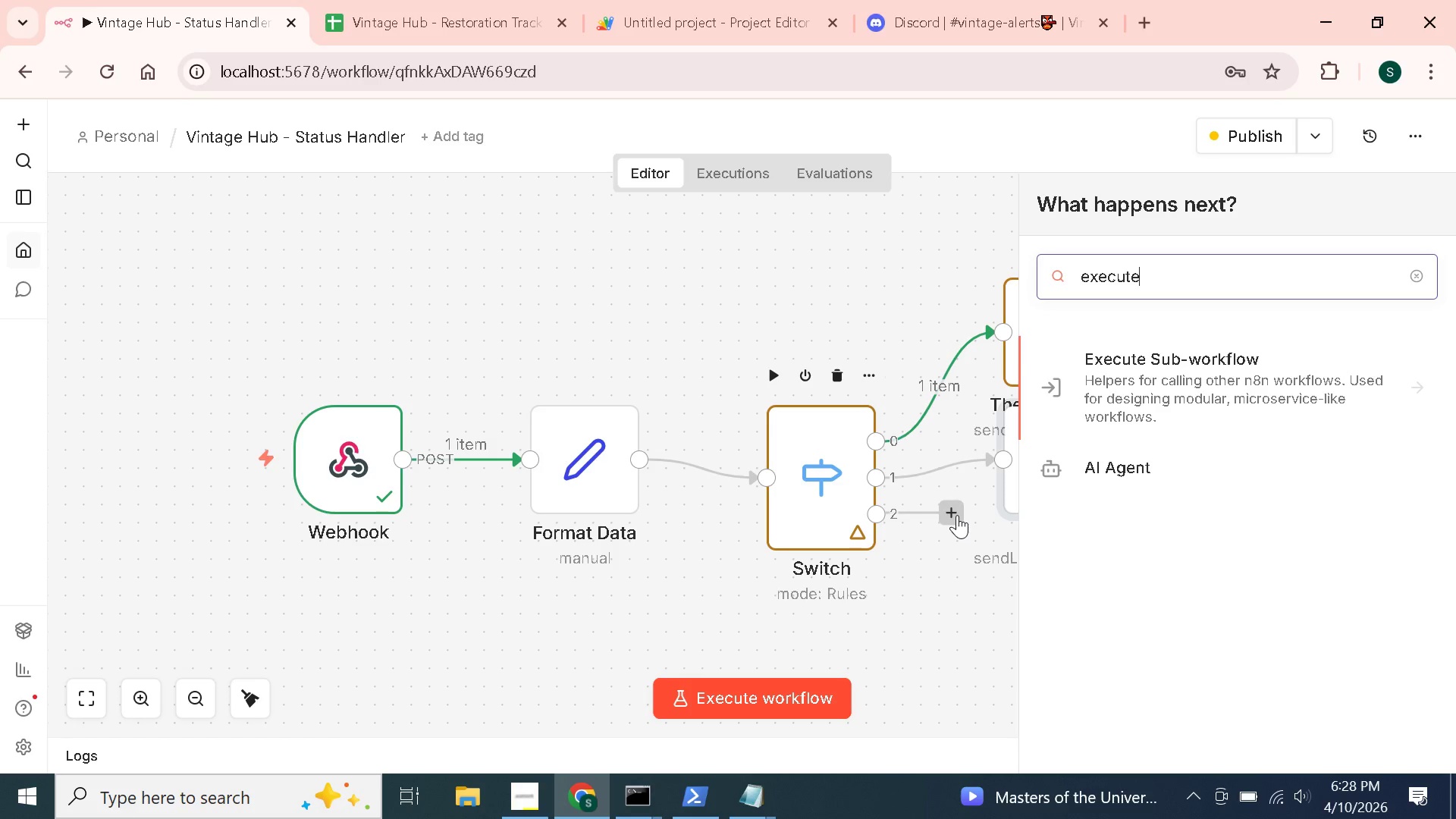 
left_click([874, 304])
 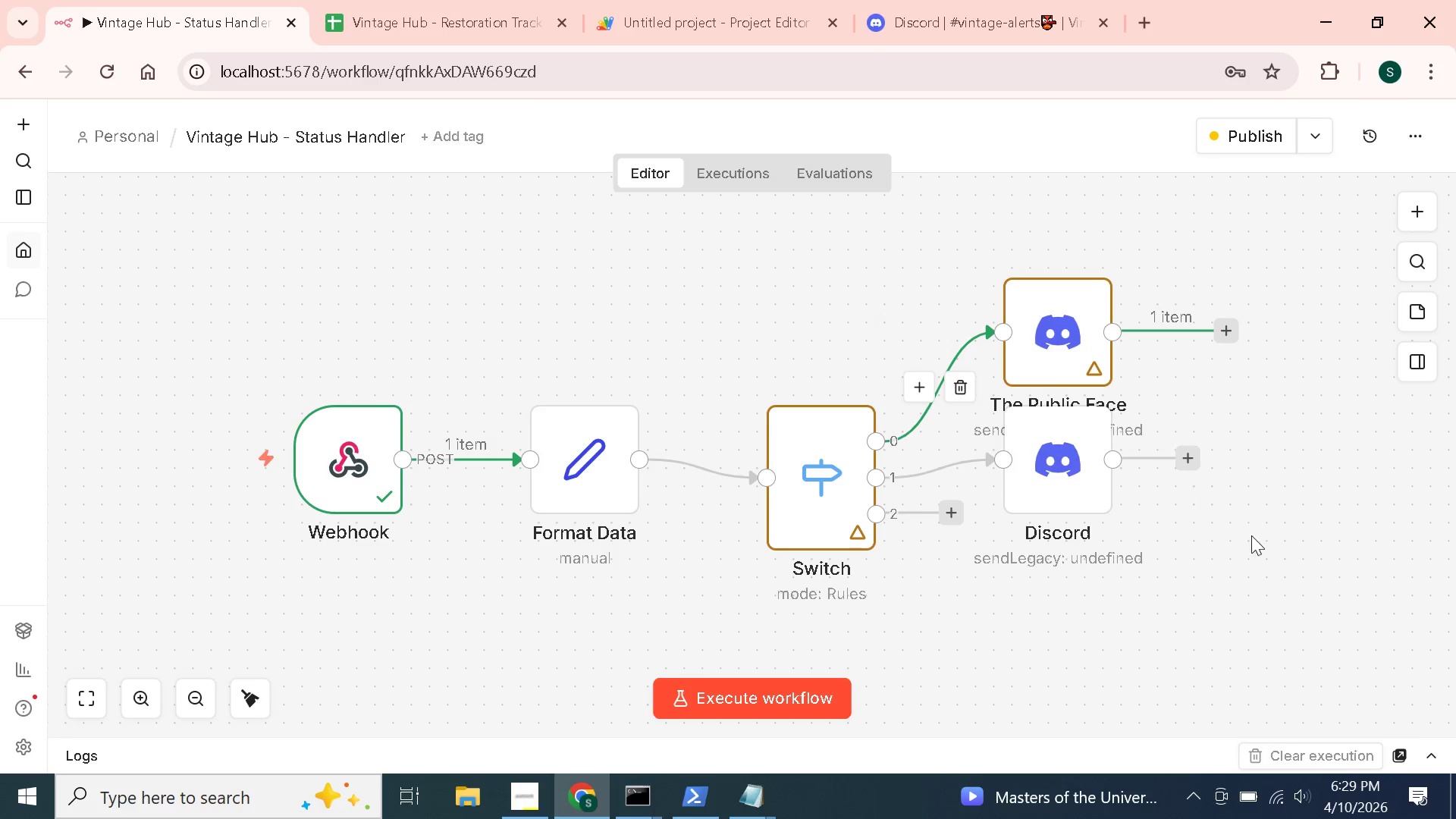 
wait(5.34)
 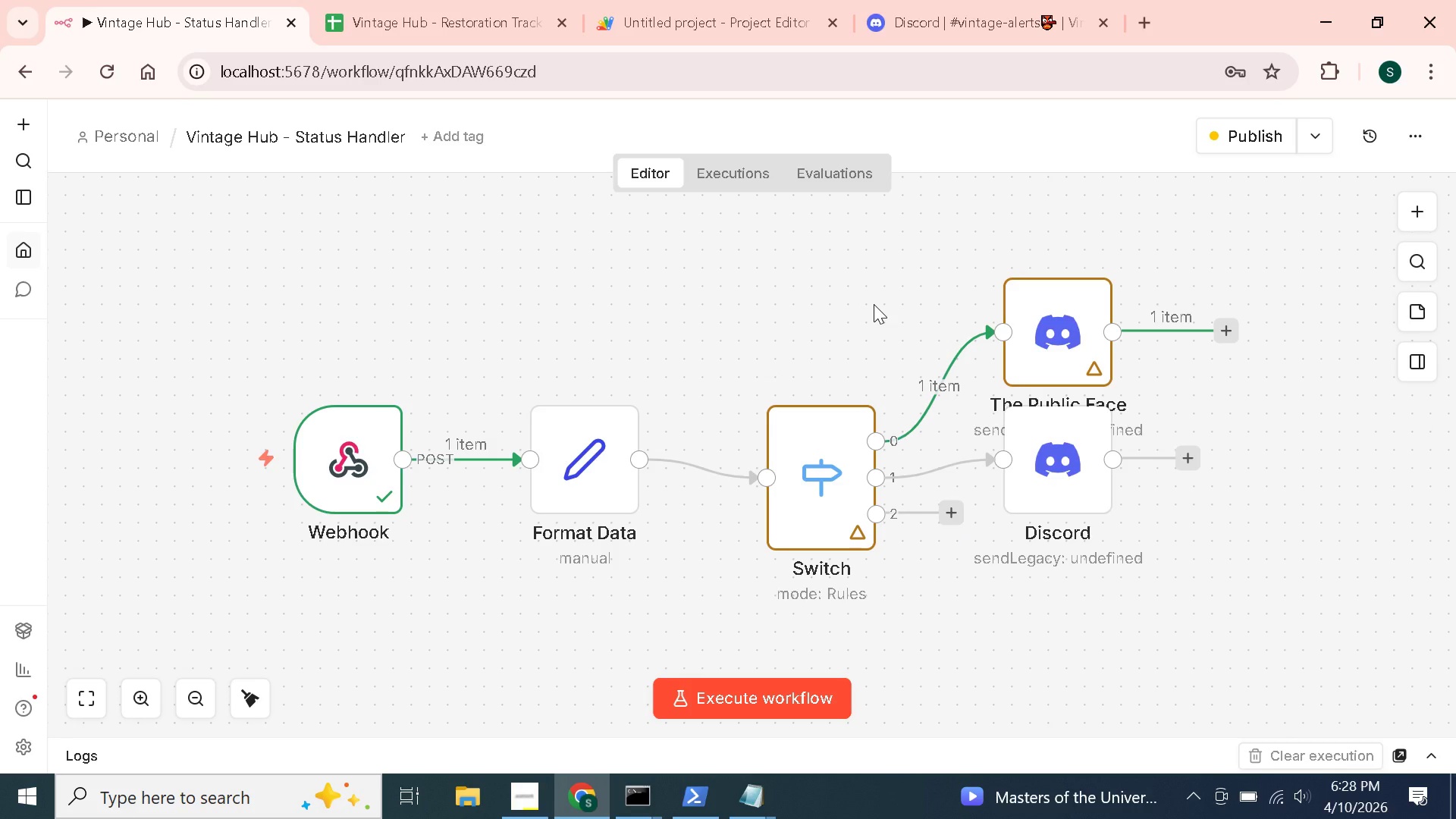 
double_click([1059, 322])
 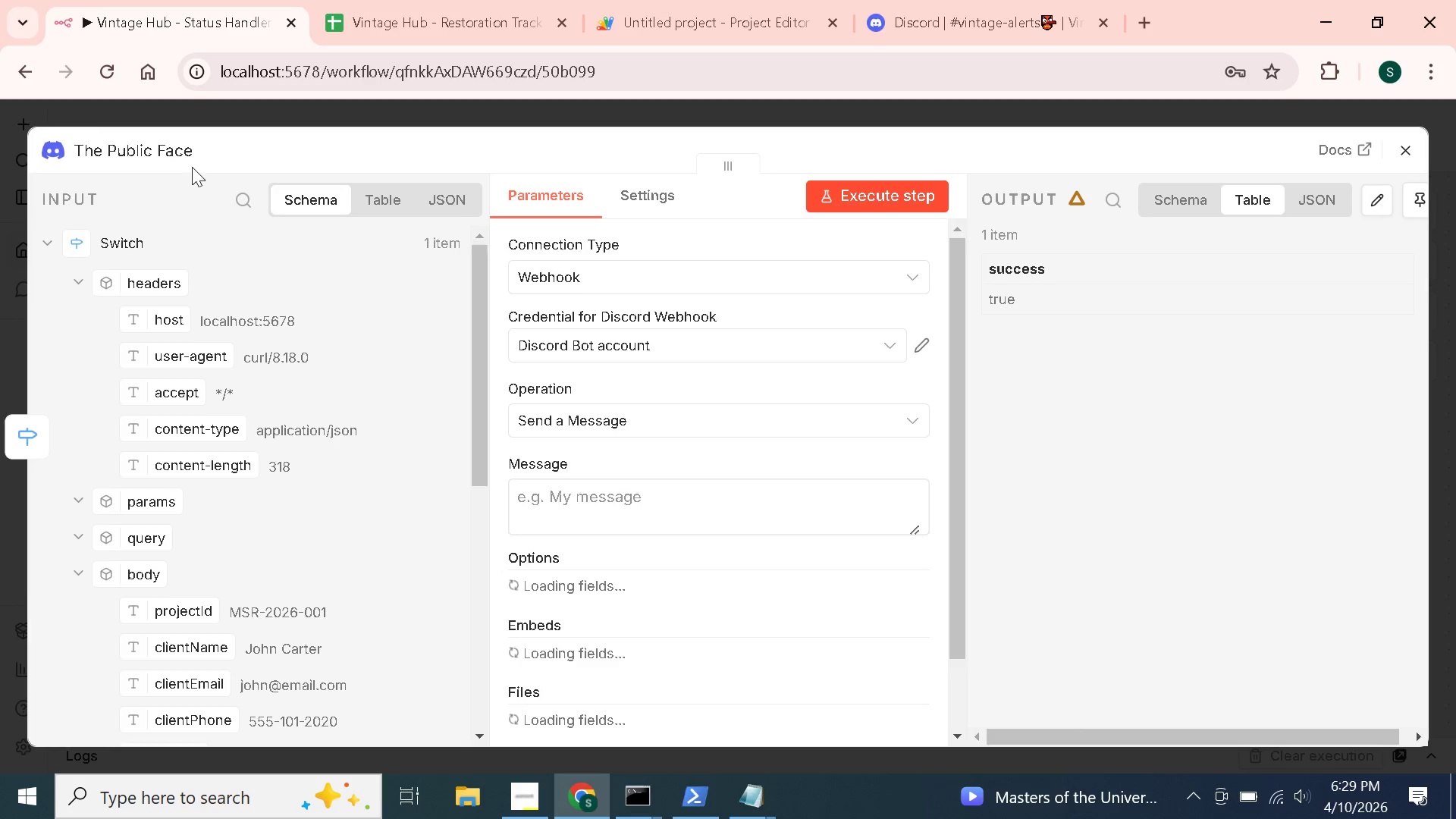 
double_click([174, 151])
 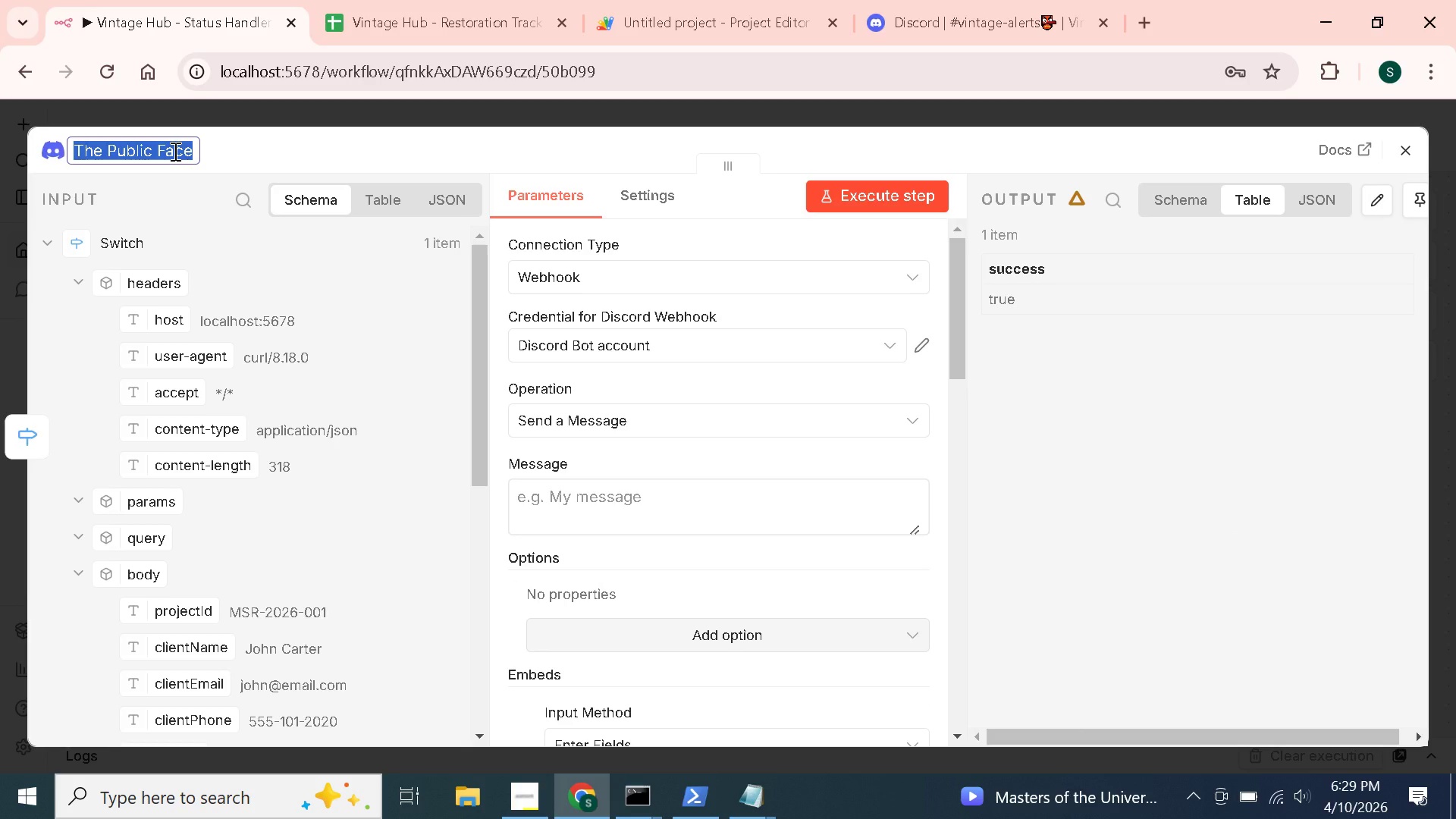 
type(The Professional Aler)
 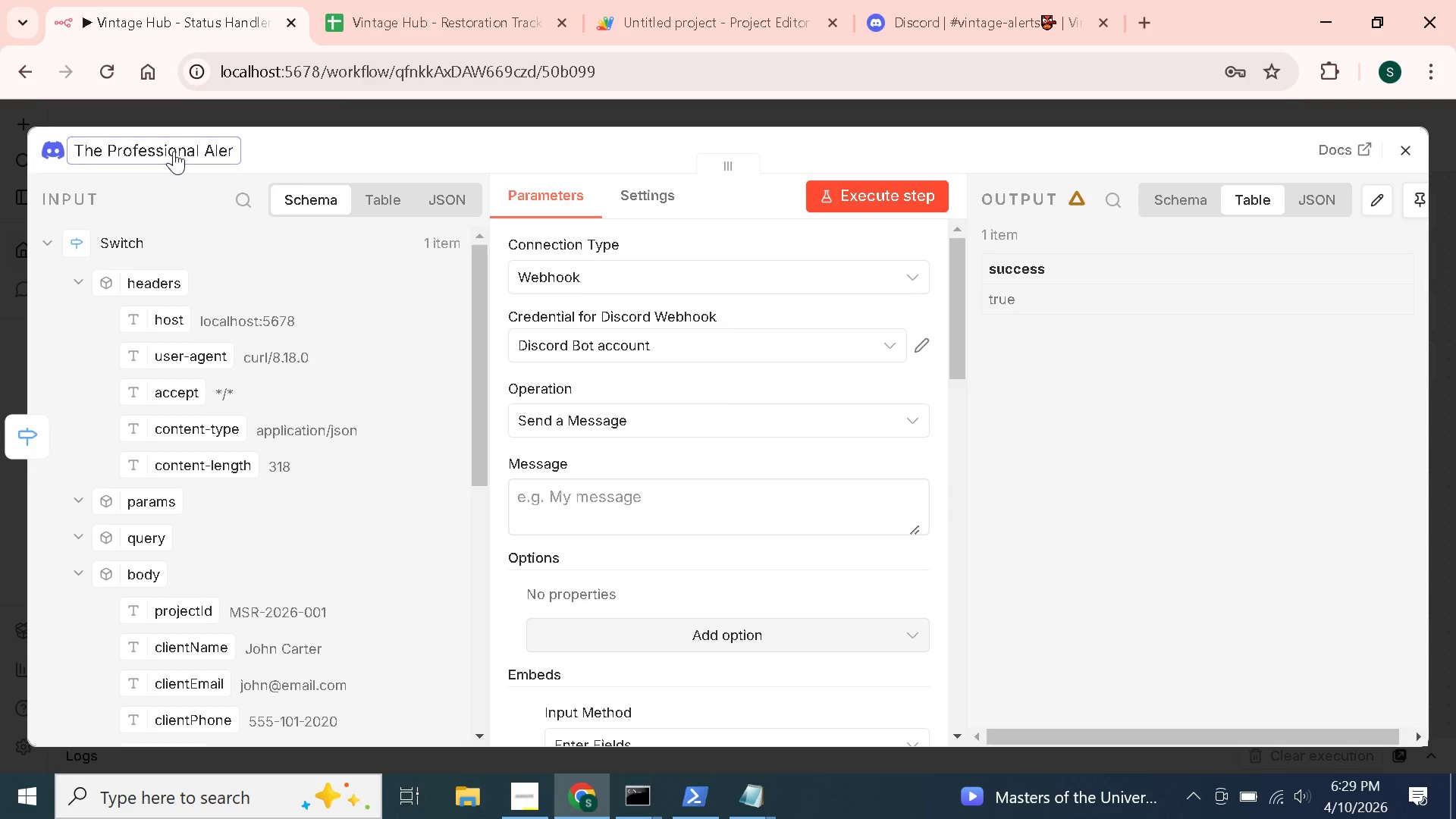 
 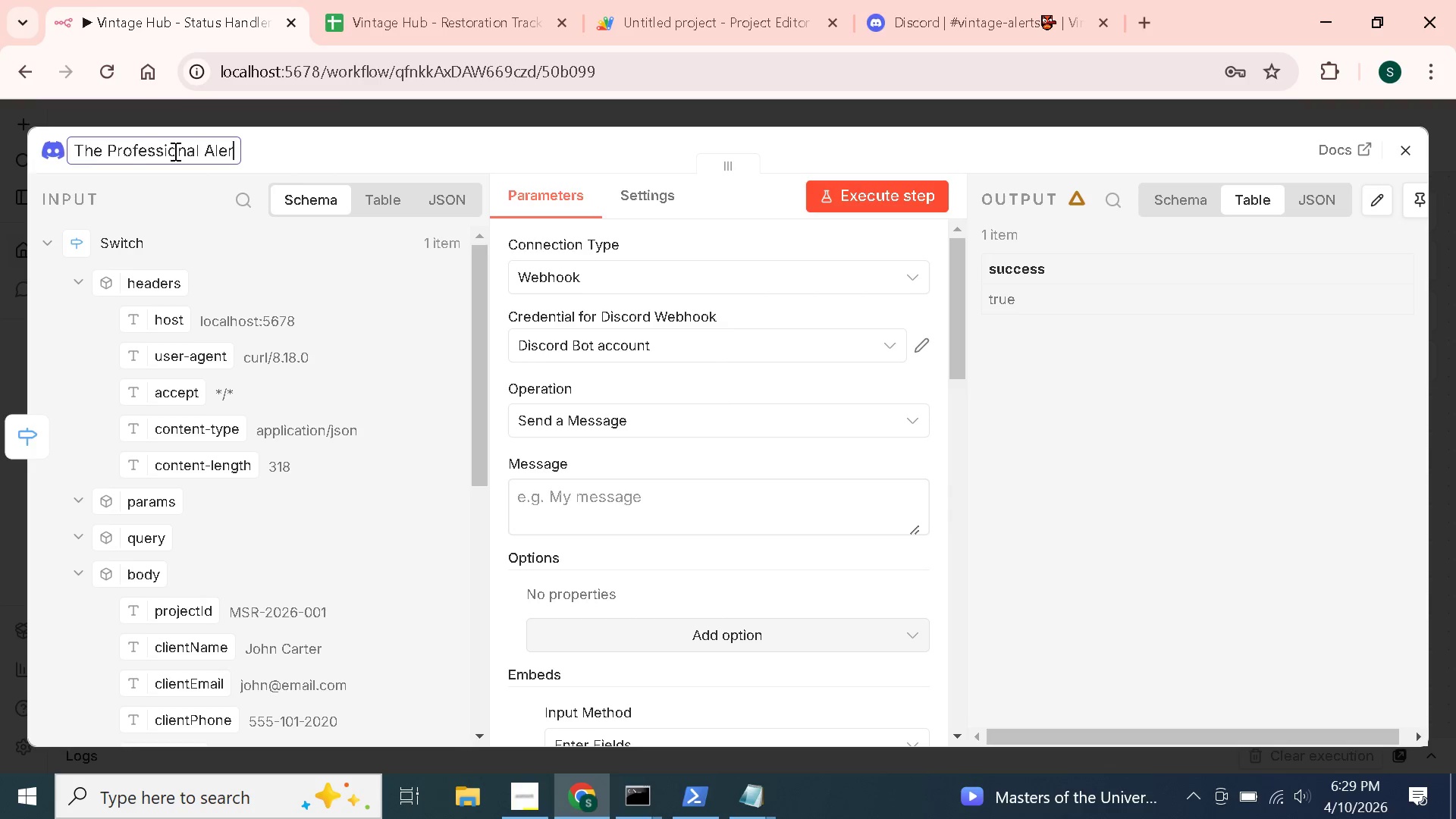 
key(Enter)
 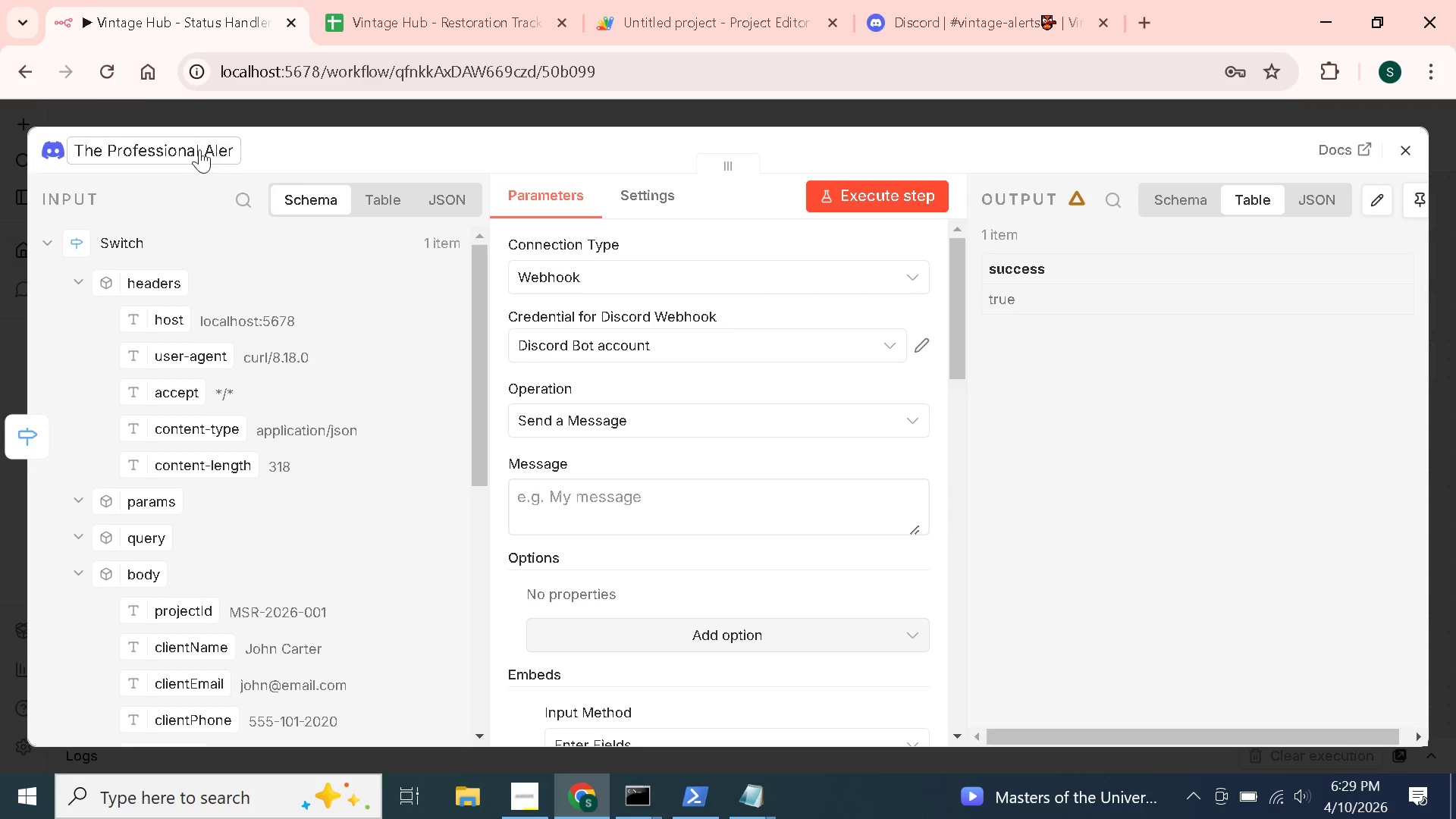 
double_click([203, 146])
 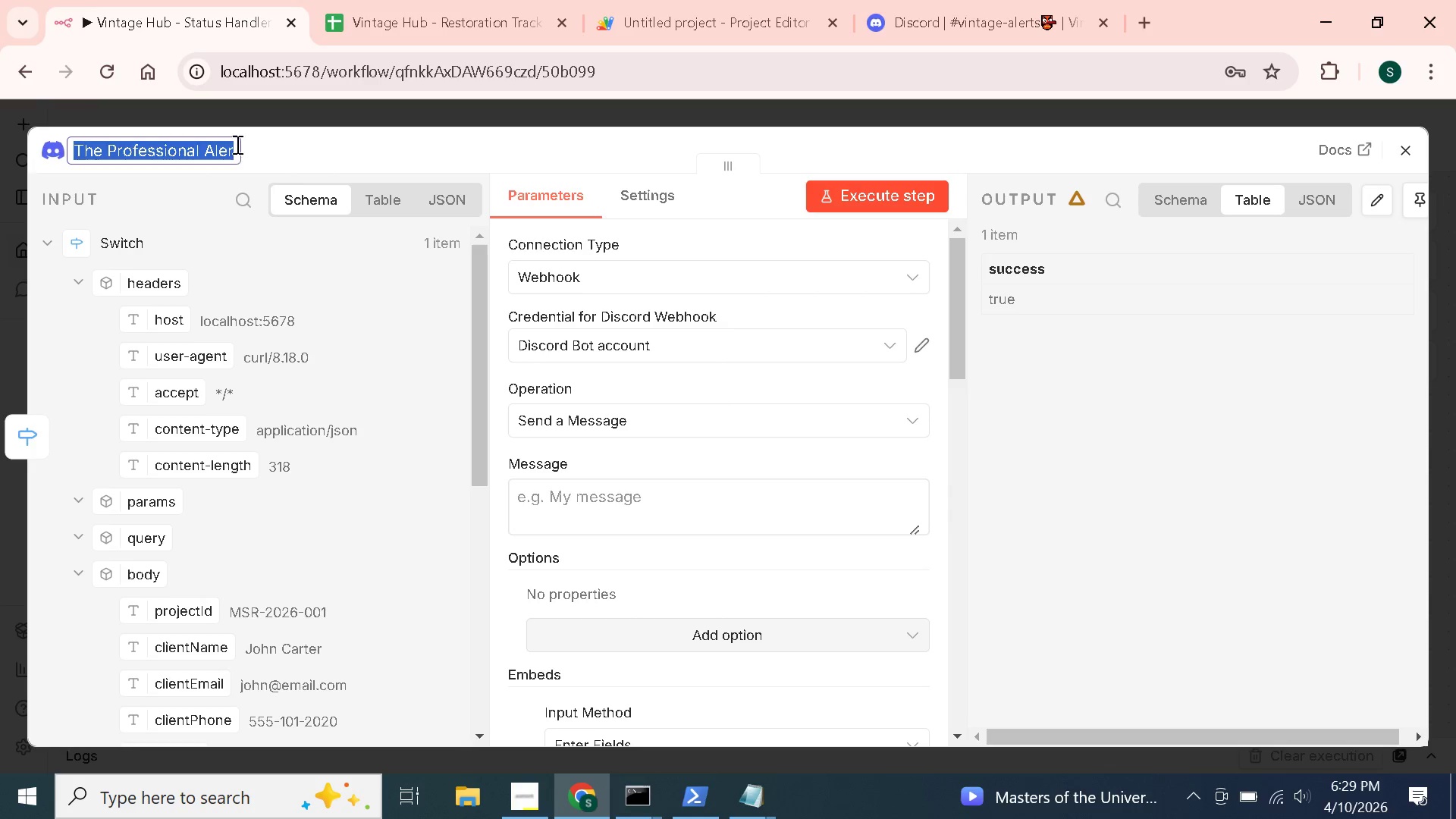 
left_click([234, 144])
 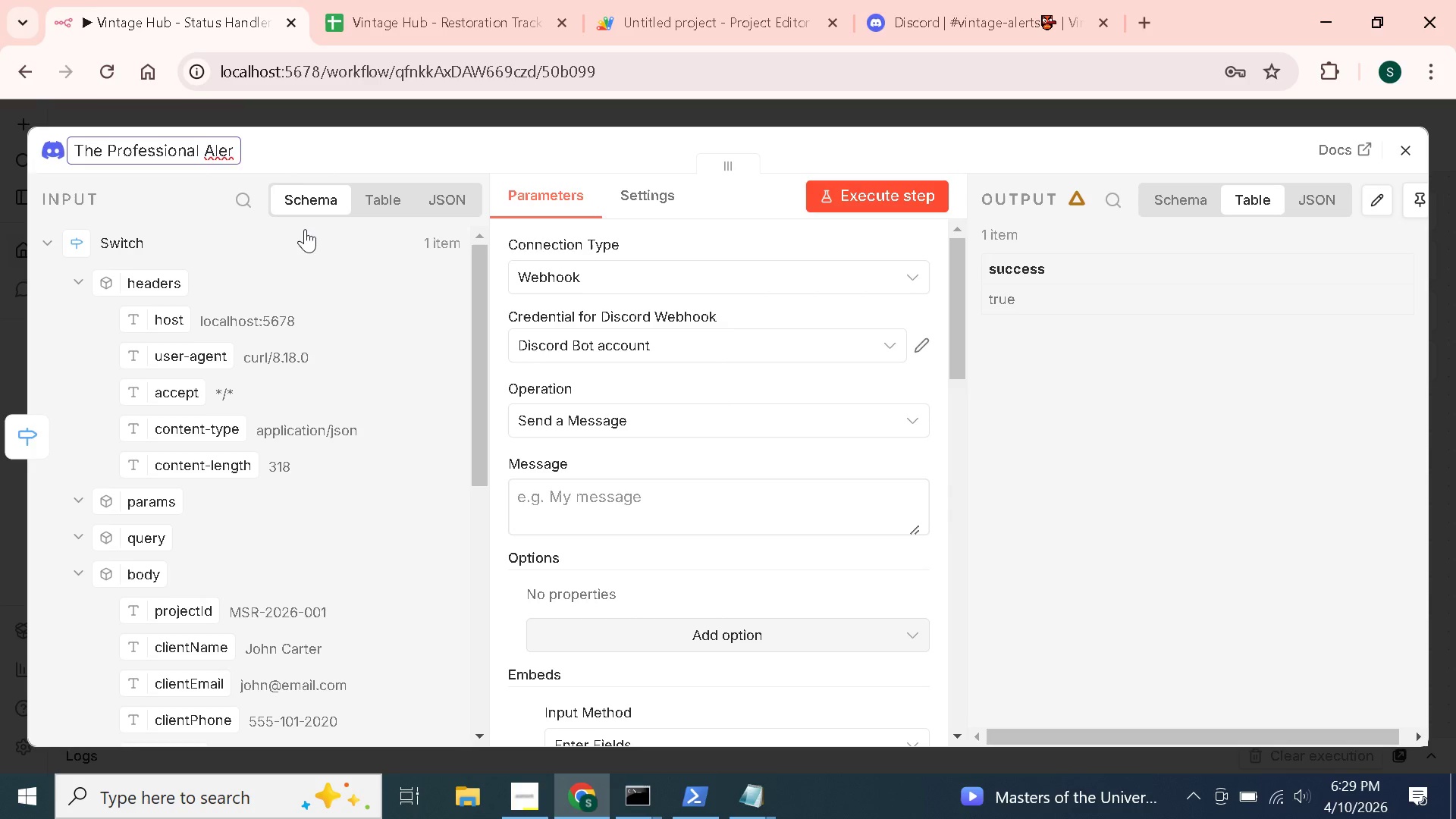 
key(T)
 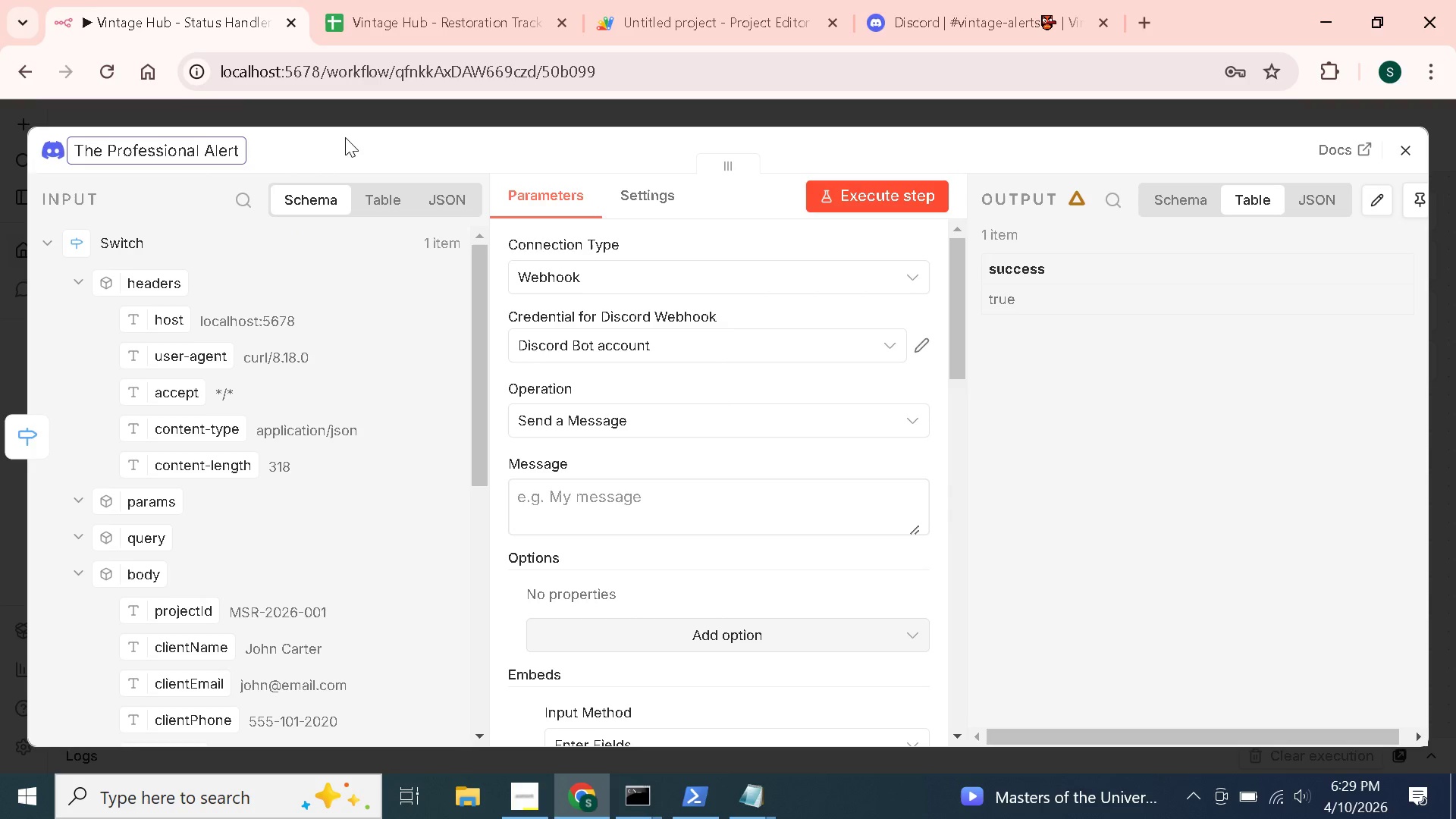 
left_click([345, 137])
 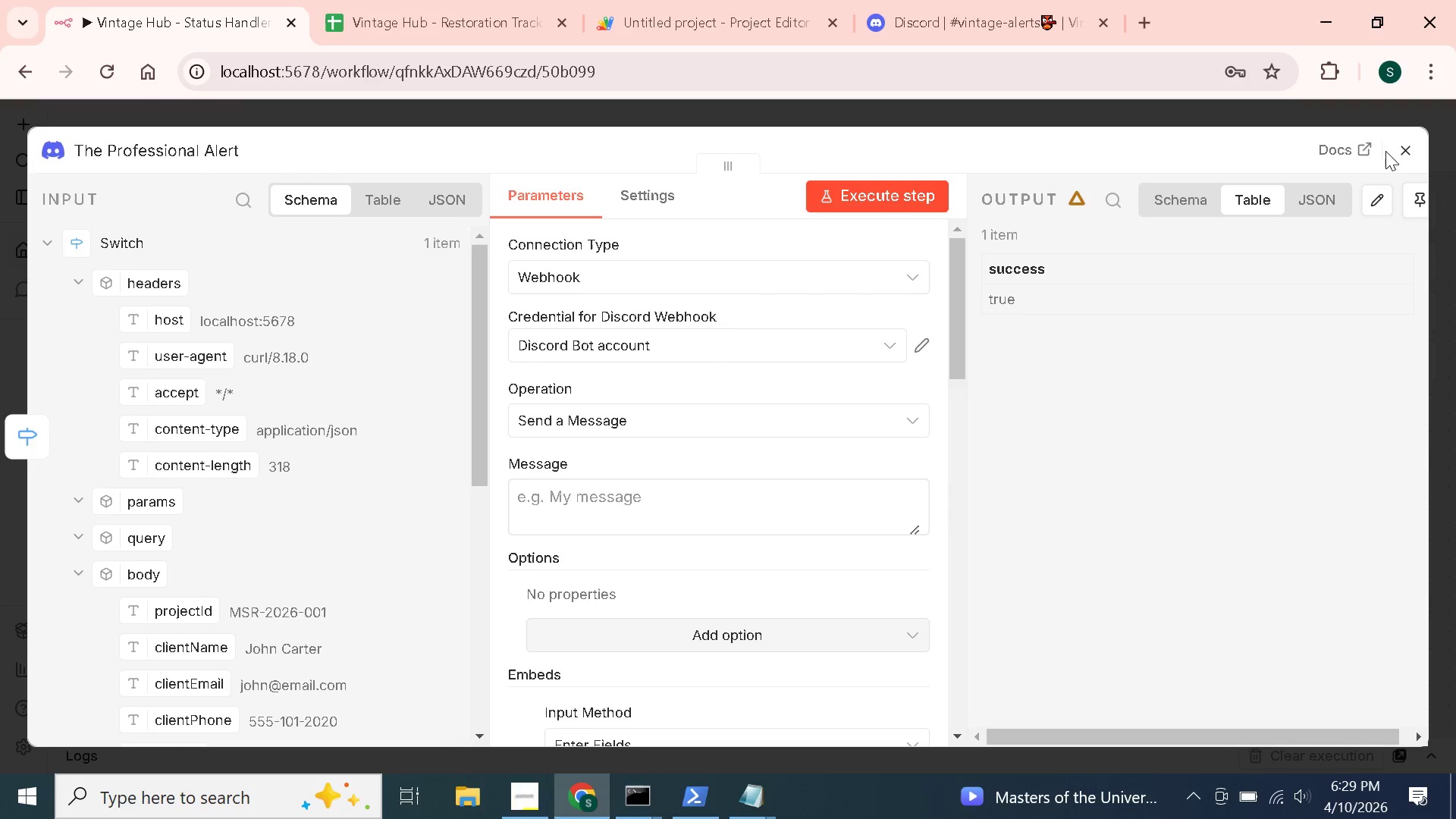 
left_click([1404, 148])
 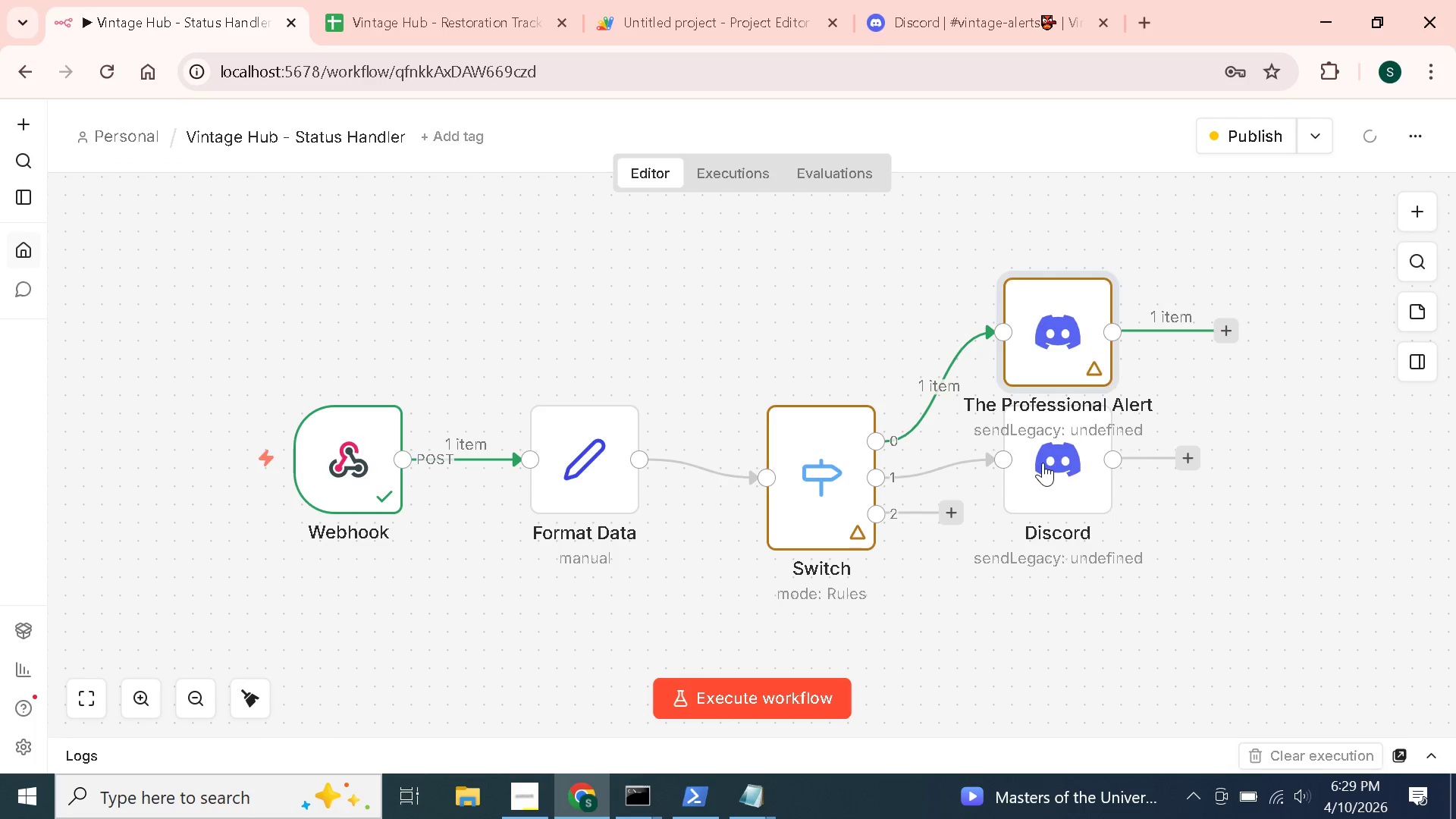 
double_click([1043, 463])
 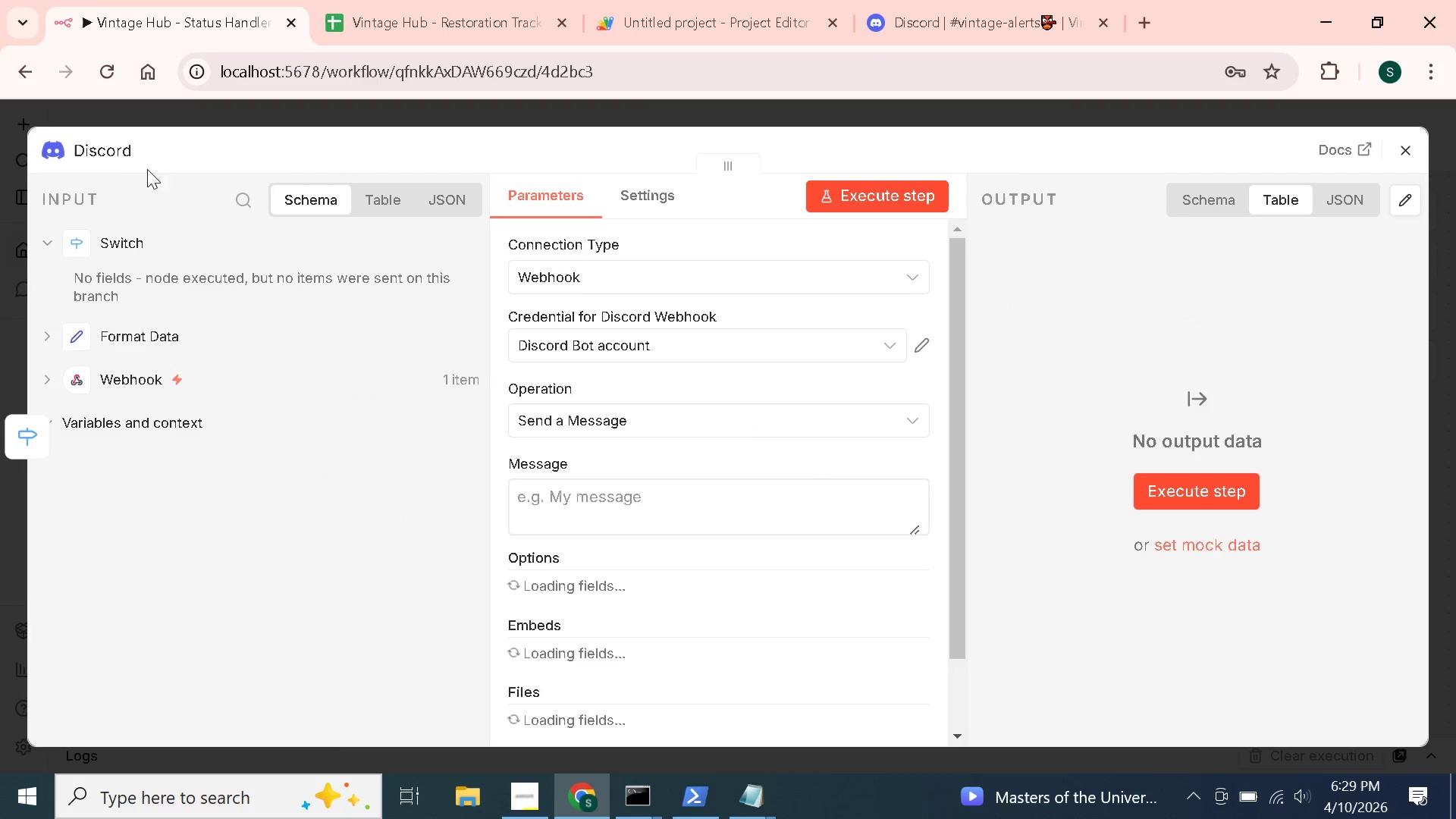 
left_click([97, 154])
 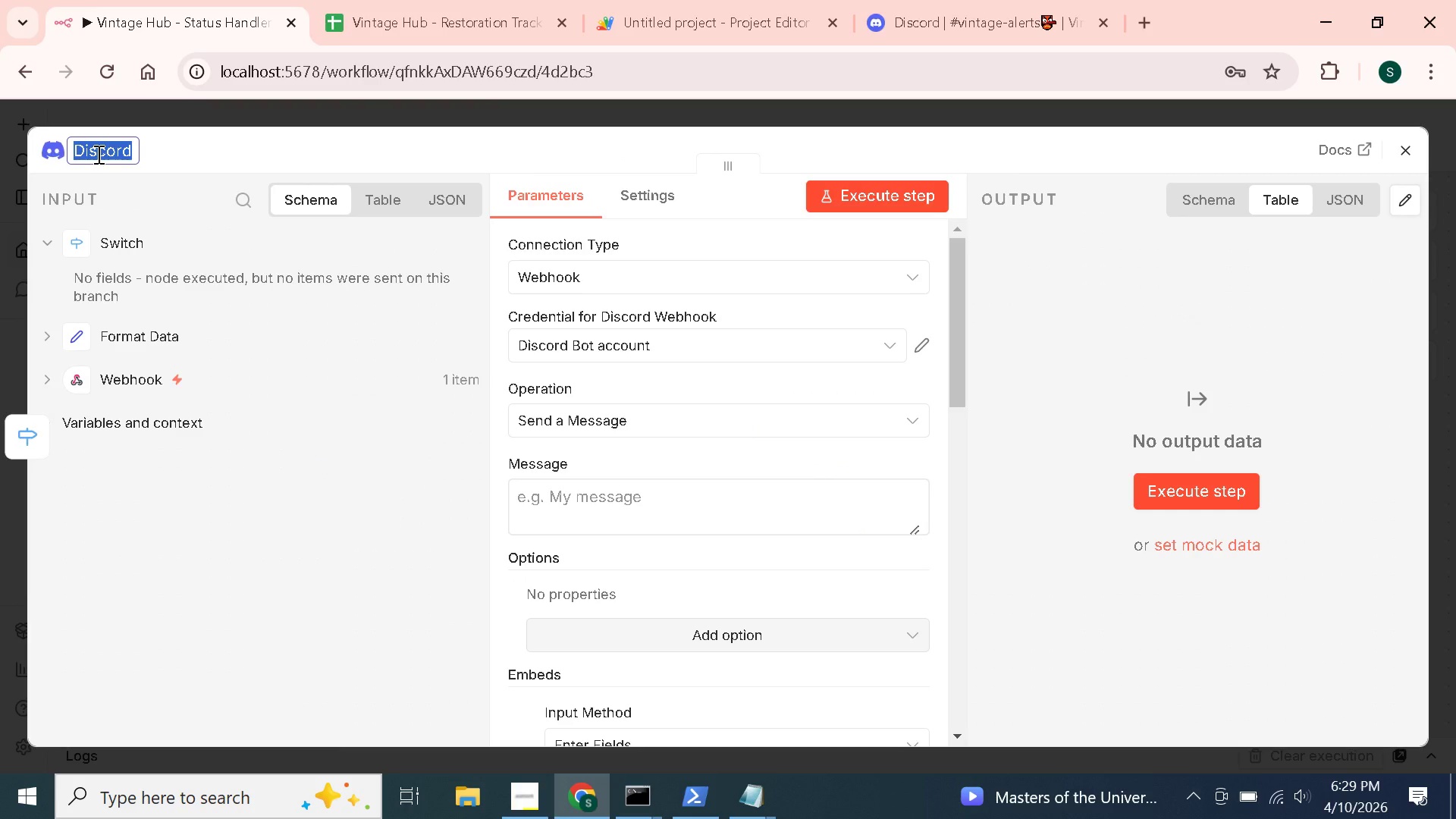 
type(The Visual Proof)
 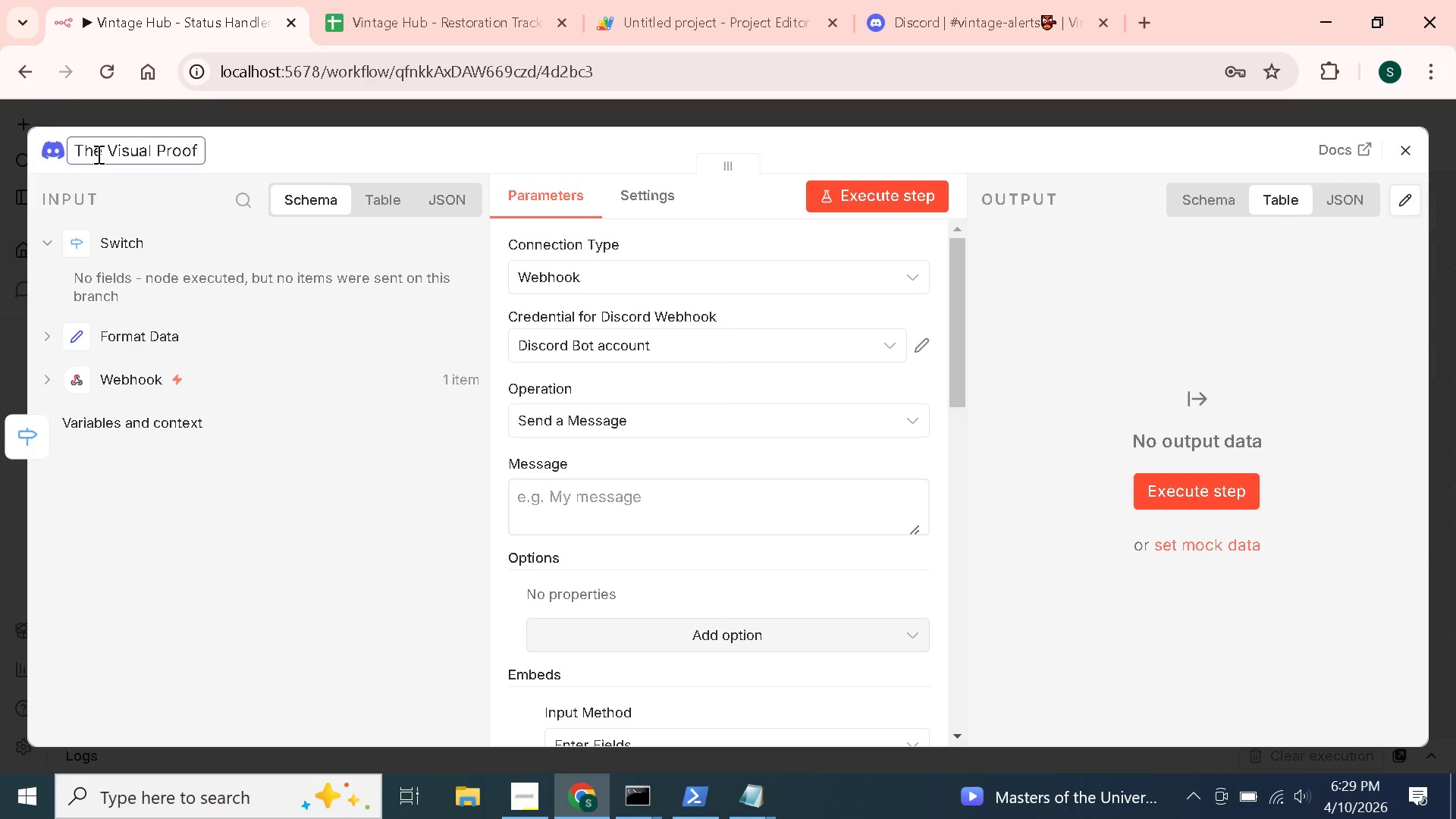 
scroll: coordinate [635, 469], scroll_direction: down, amount: 10.0
 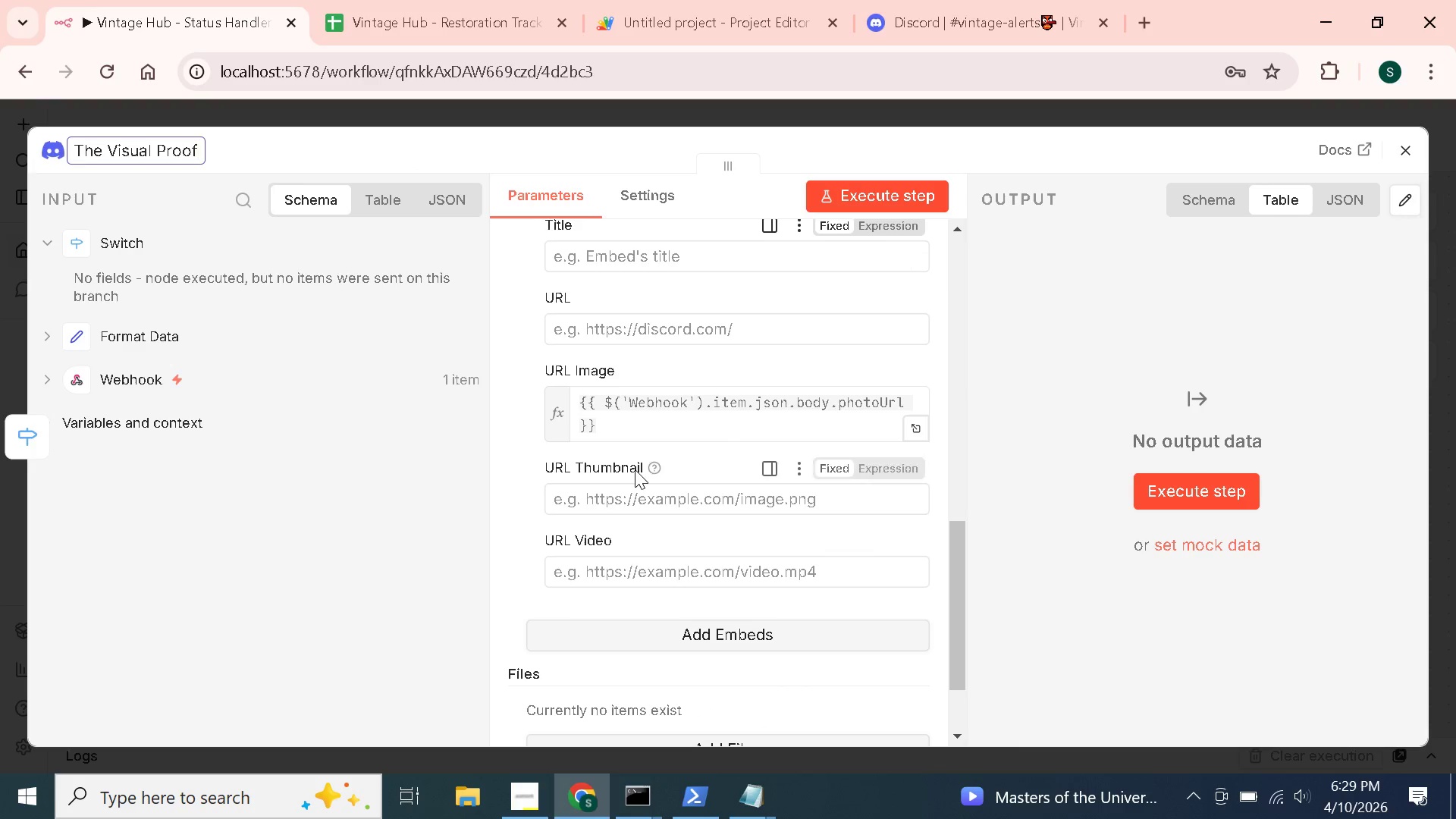 
scroll: coordinate [635, 469], scroll_direction: up, amount: 2.0
 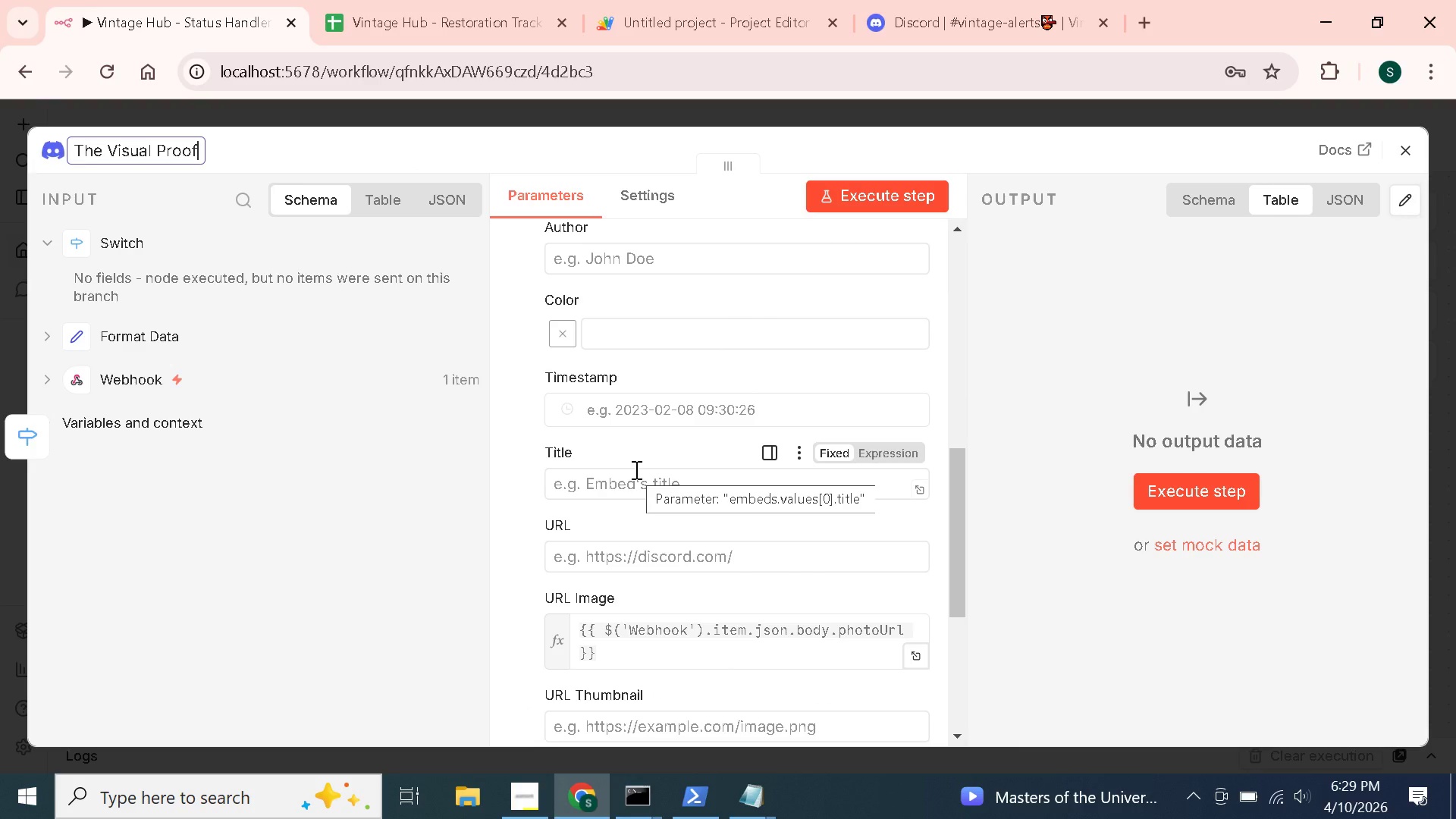 
left_click([639, 488])
 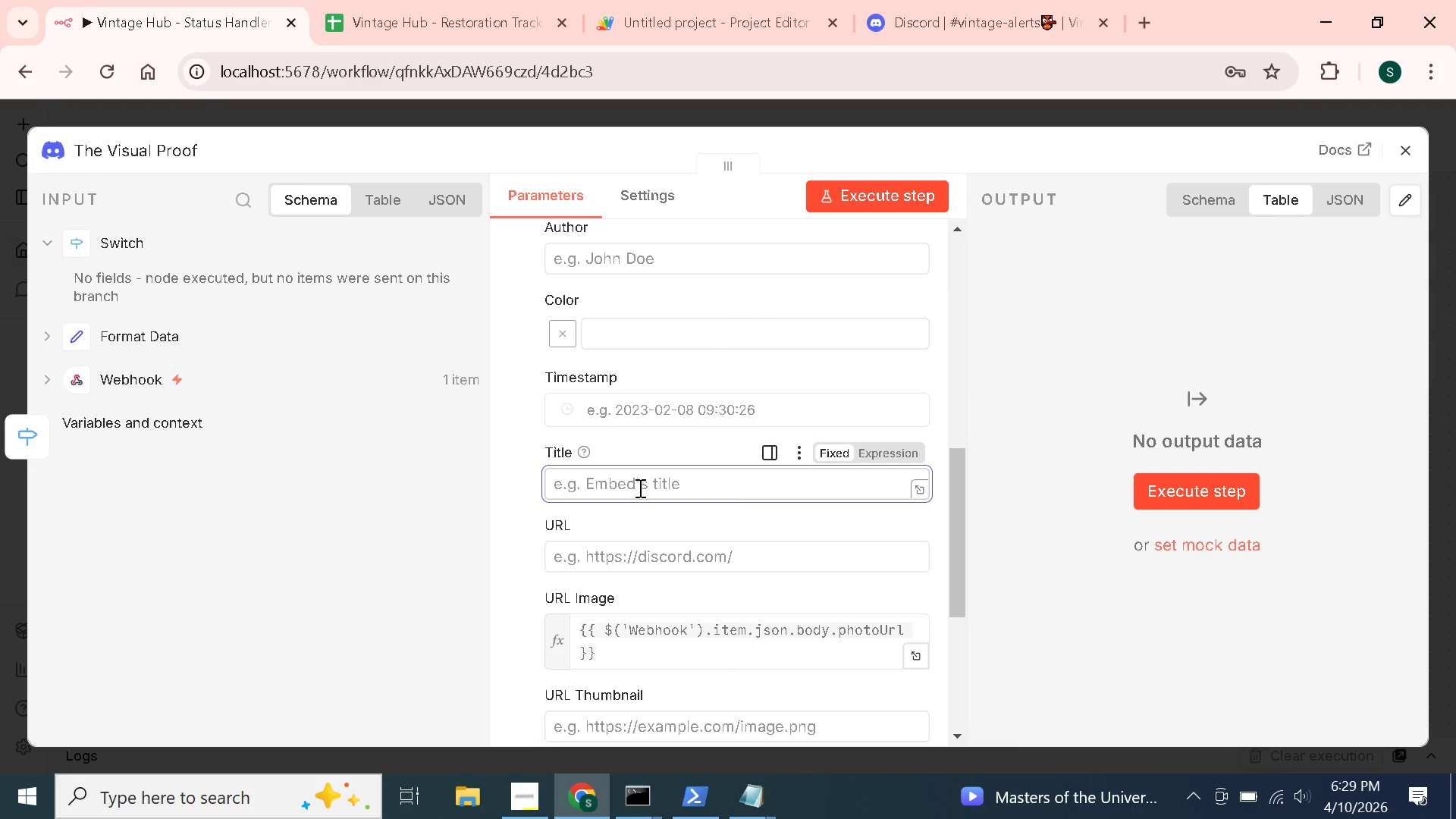 
type(New Photo: )
 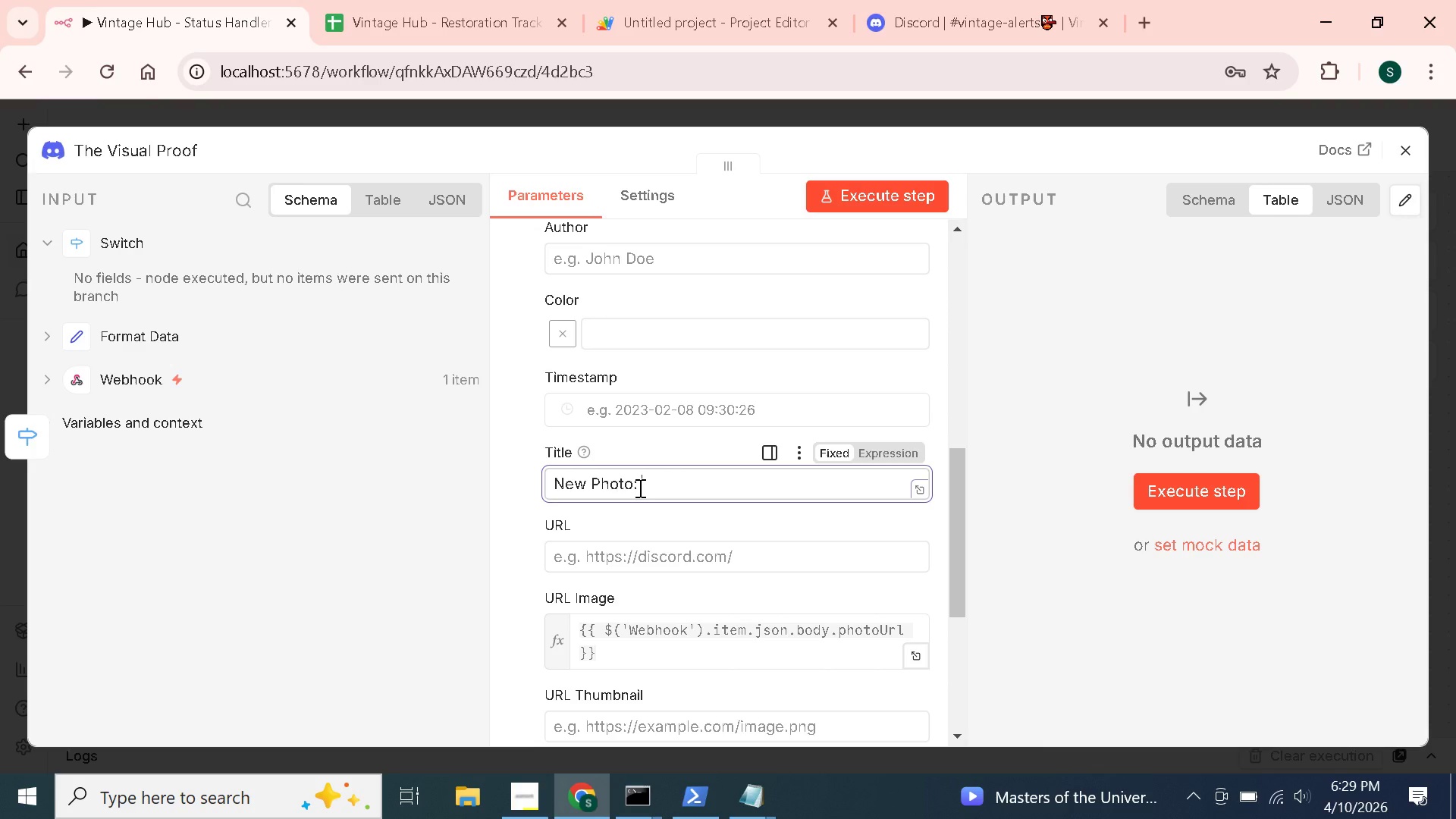 
left_click([914, 453])
 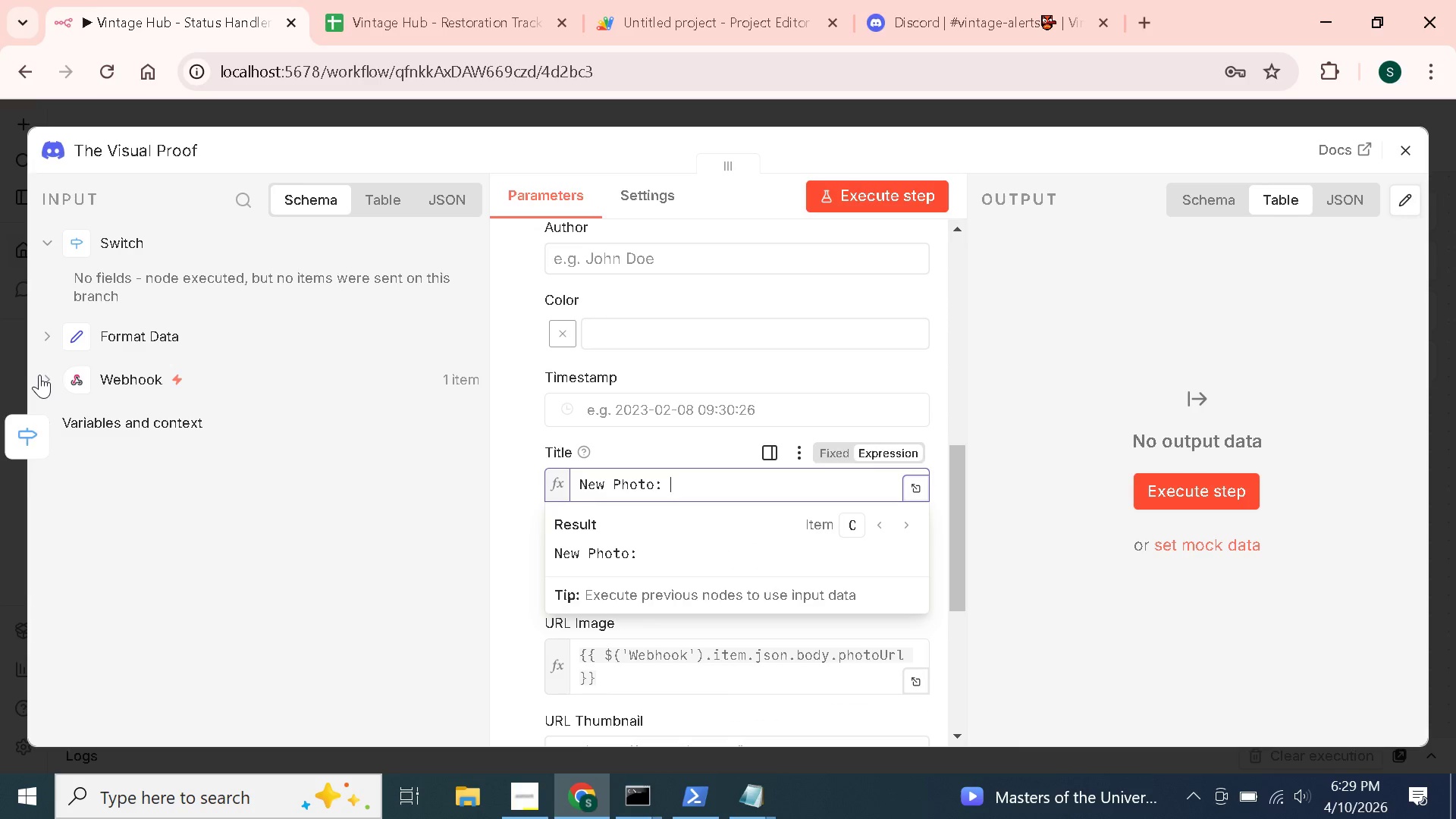 
left_click([39, 375])
 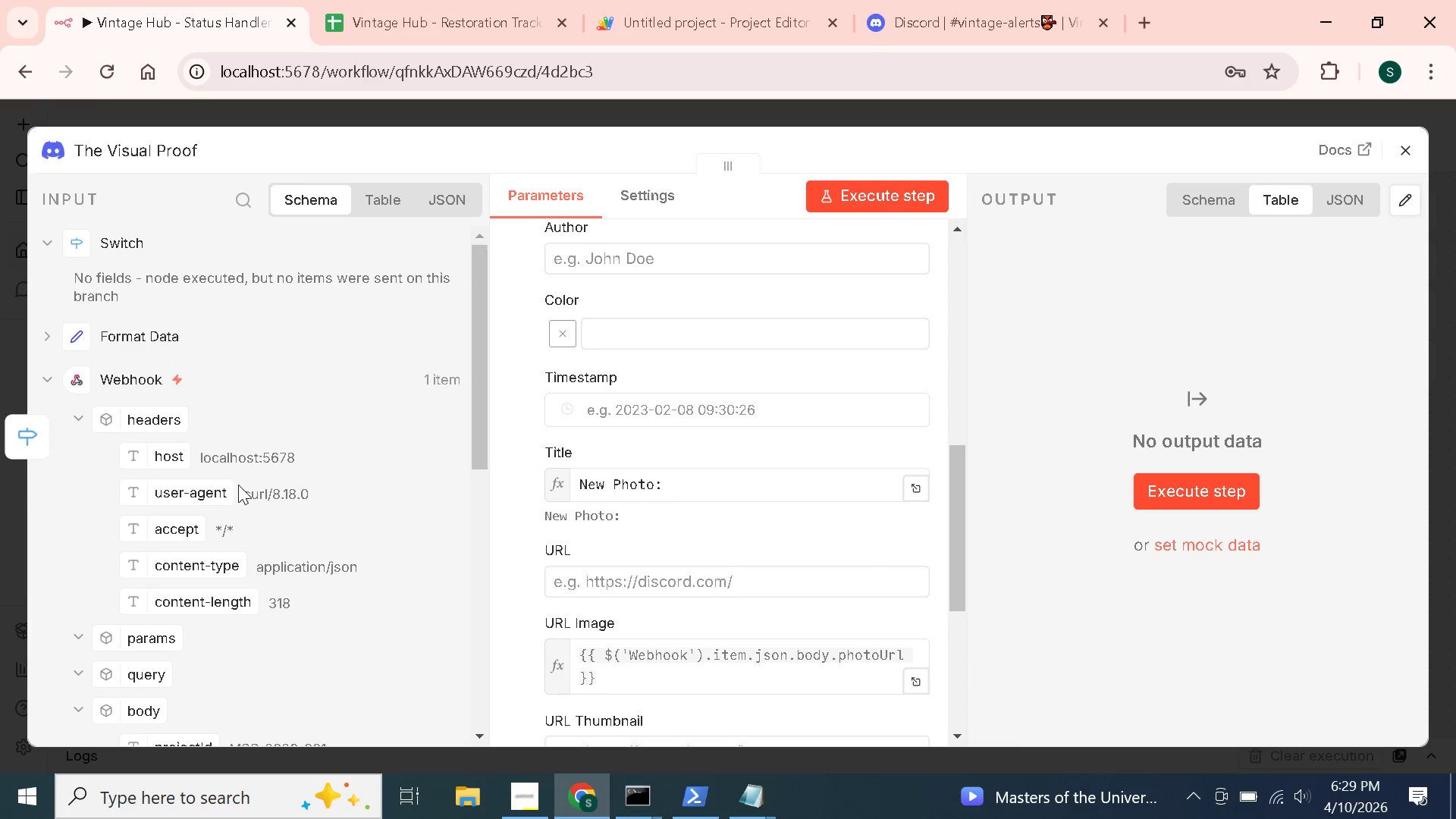 
scroll: coordinate [240, 493], scroll_direction: down, amount: 2.0
 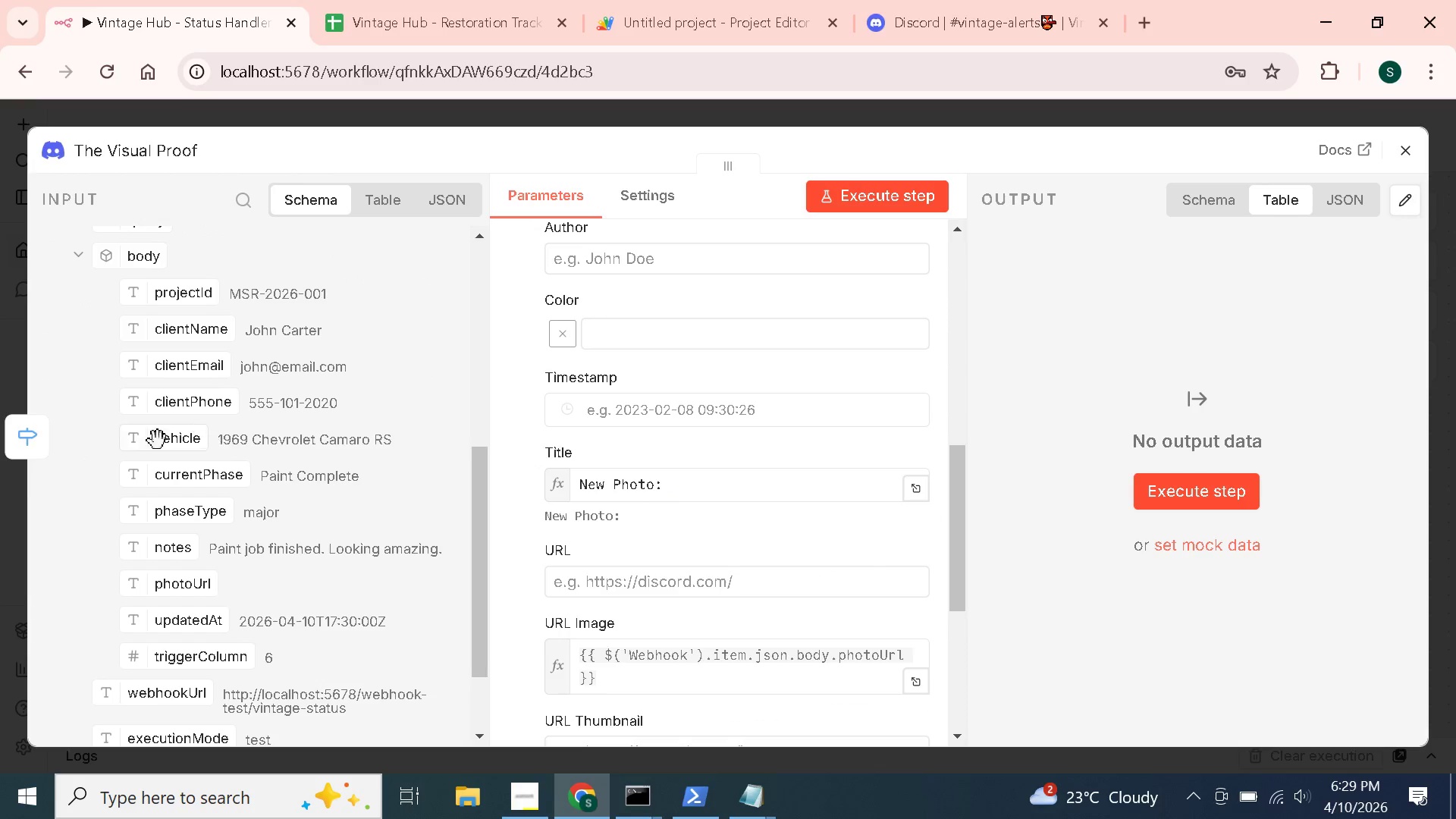 
left_click_drag(start_coordinate=[159, 451], to_coordinate=[676, 485])
 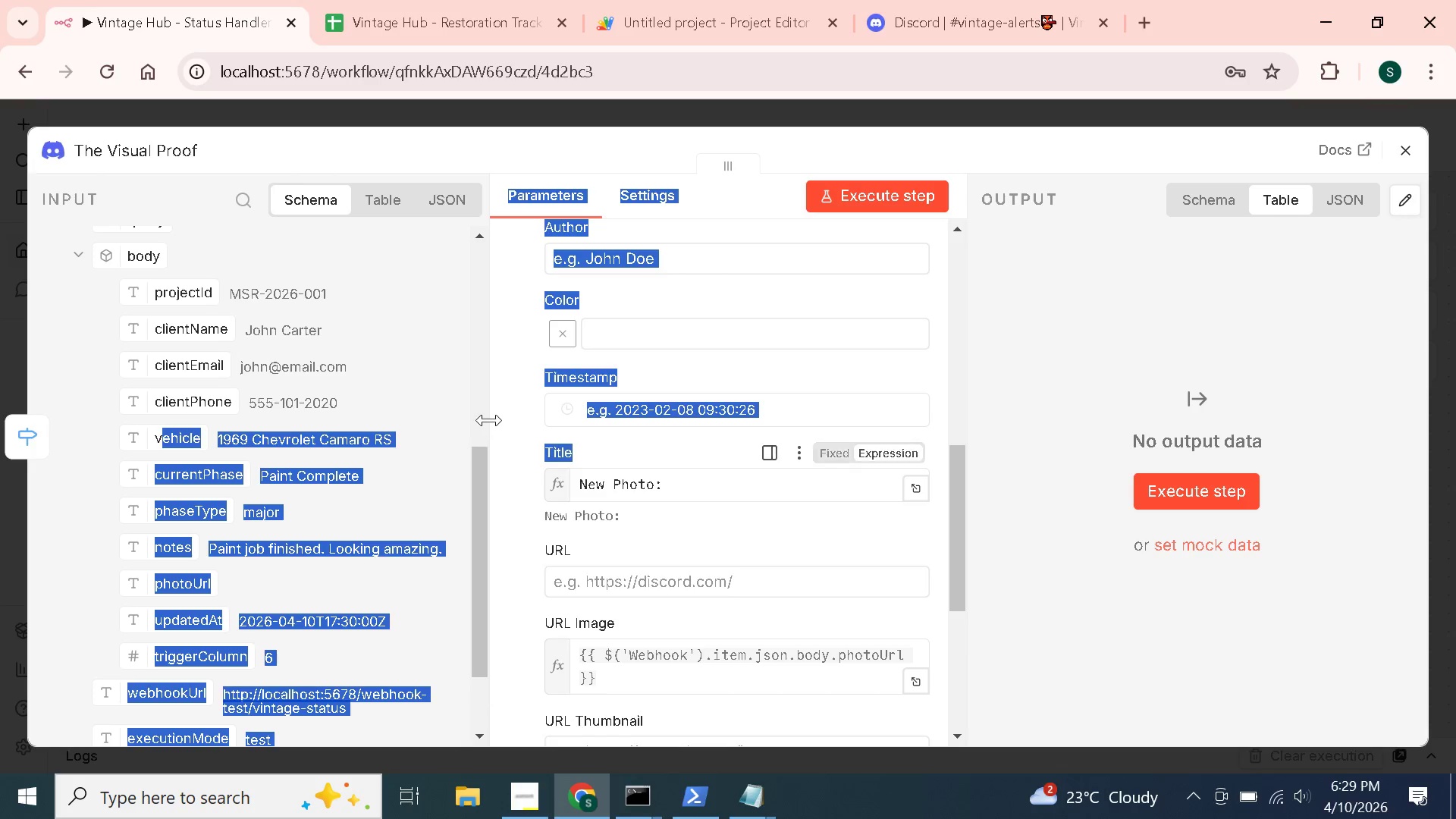 
left_click([495, 409])
 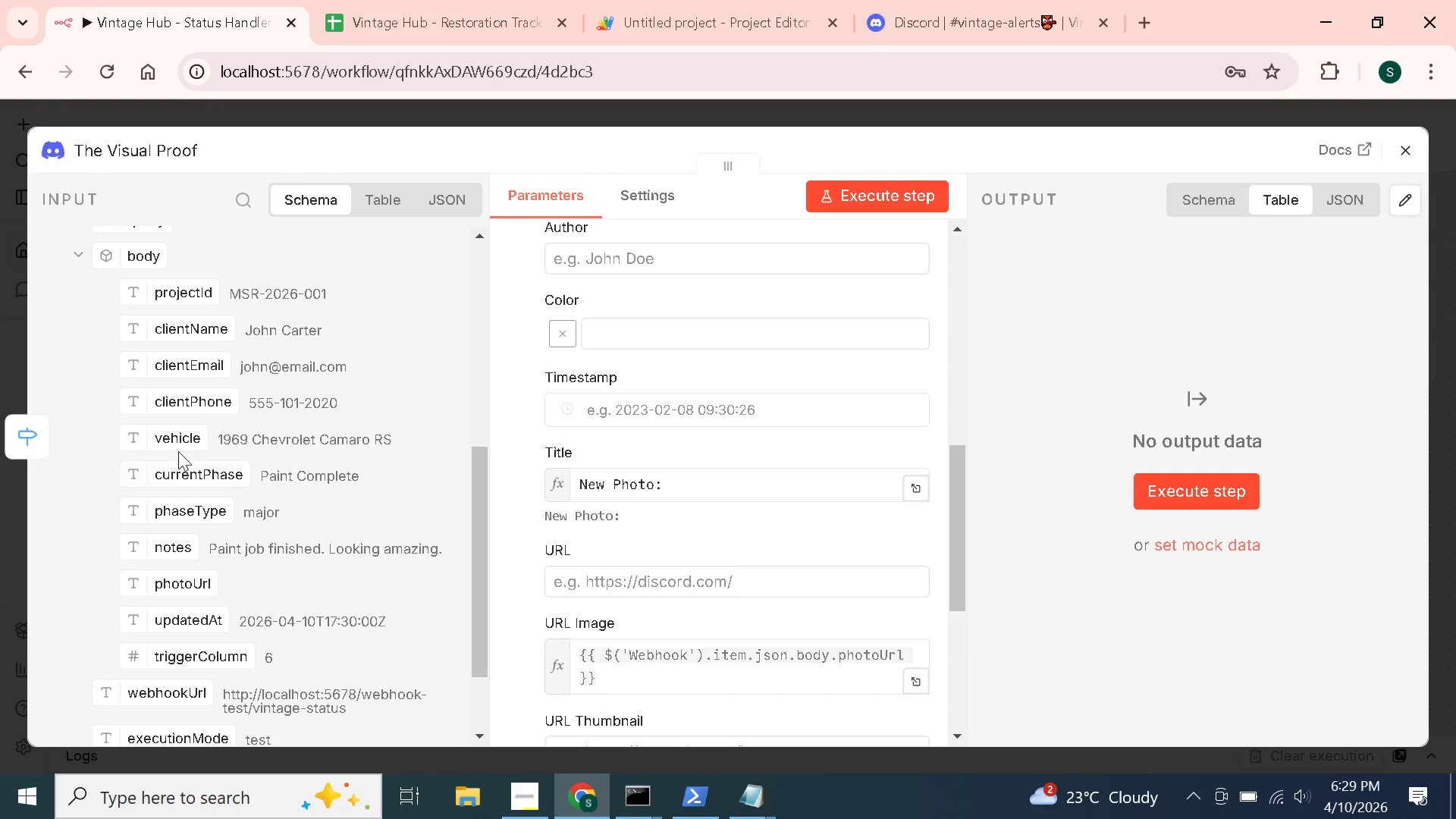 
left_click_drag(start_coordinate=[178, 444], to_coordinate=[708, 488])
 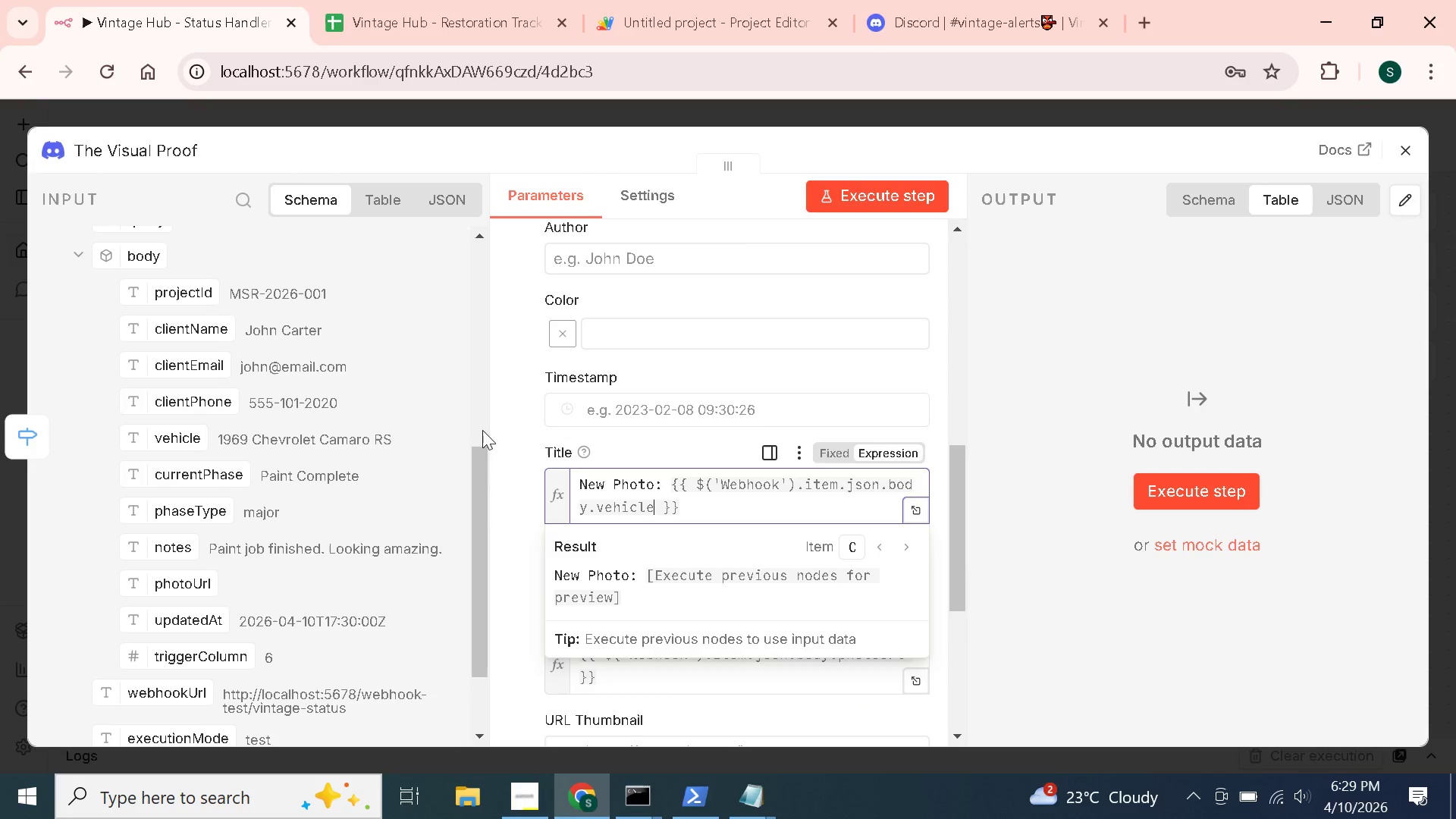 
left_click([506, 422])
 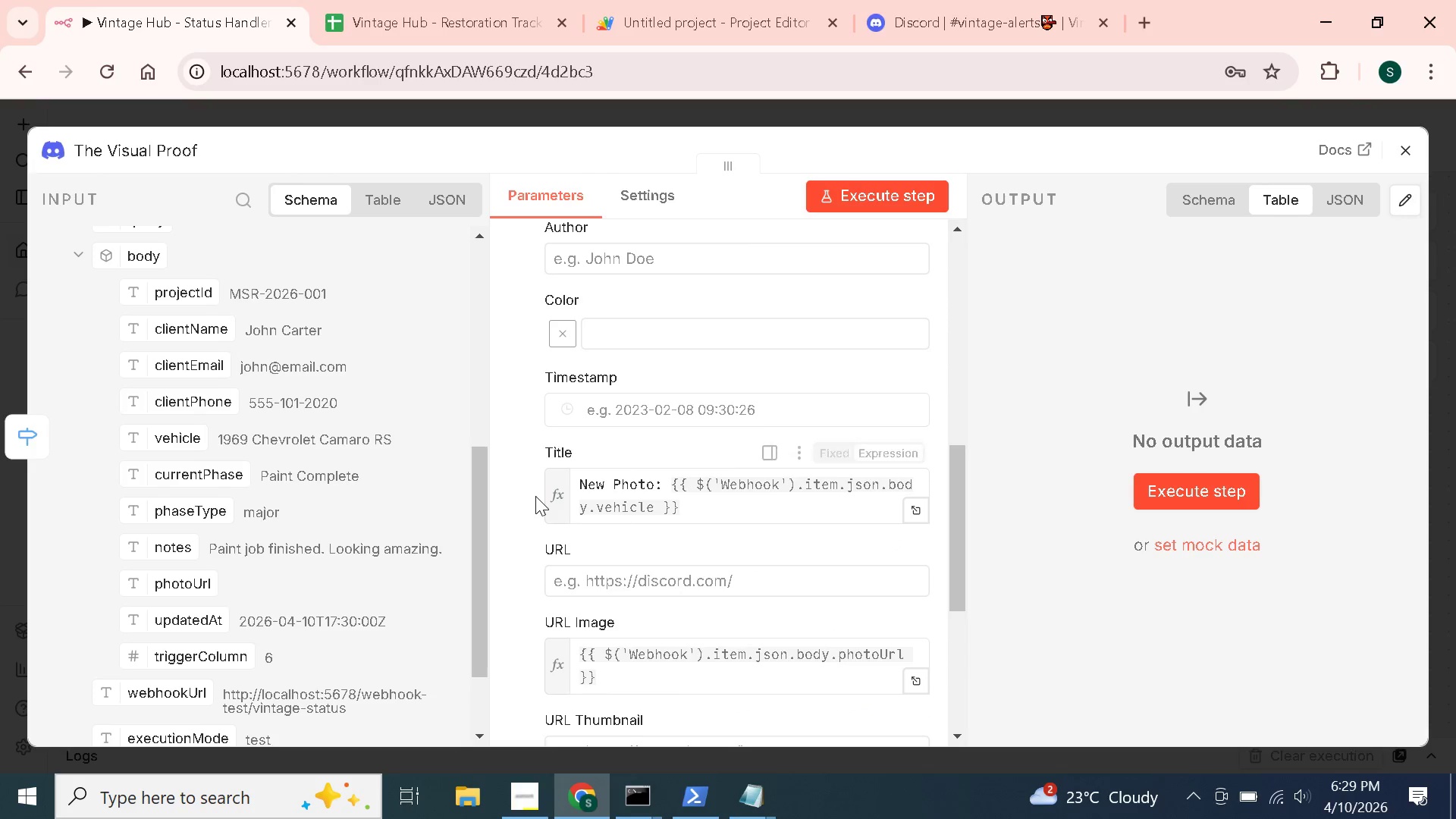 
scroll: coordinate [535, 496], scroll_direction: down, amount: 3.0
 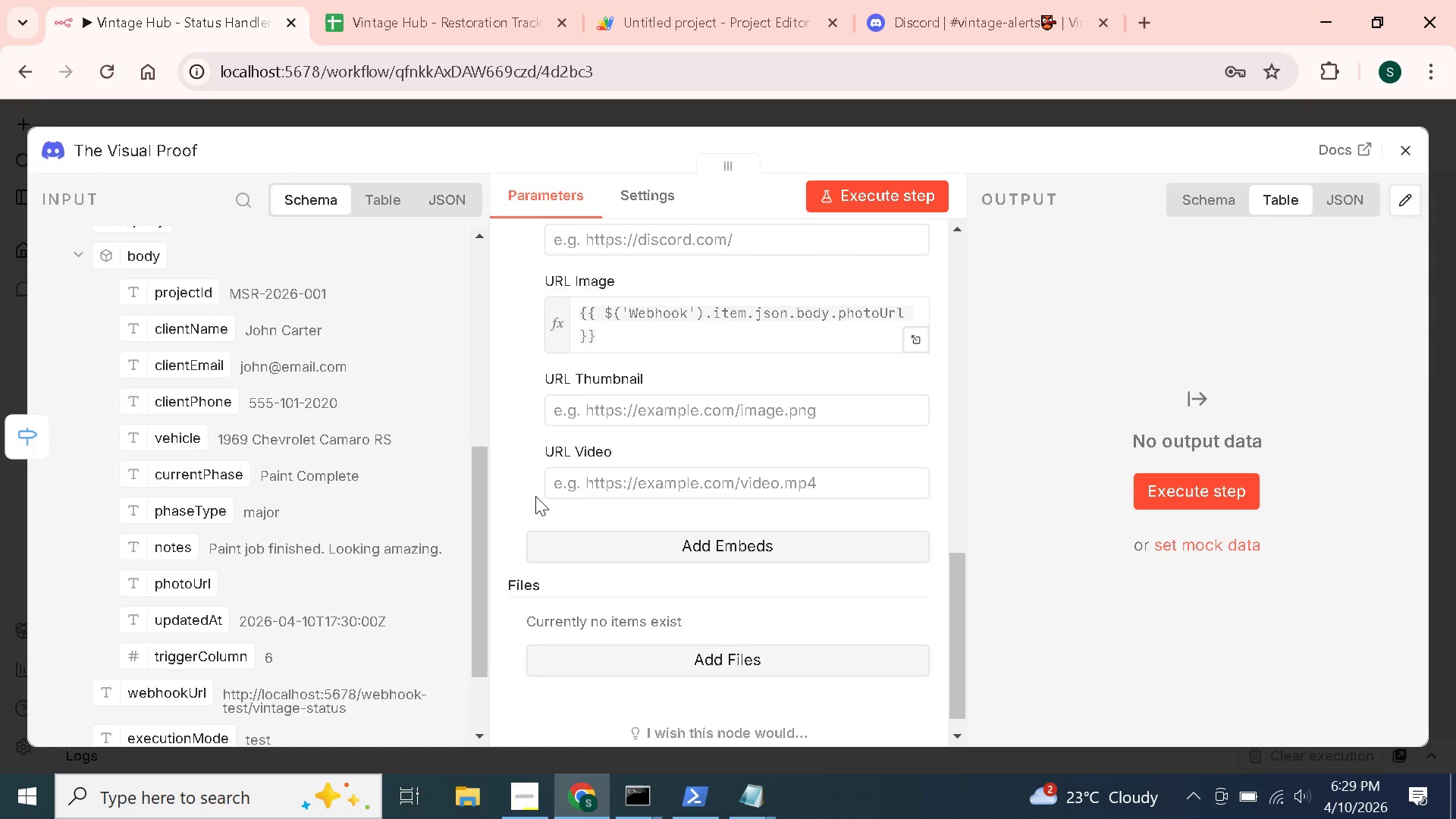 
scroll: coordinate [535, 496], scroll_direction: up, amount: 1.0
 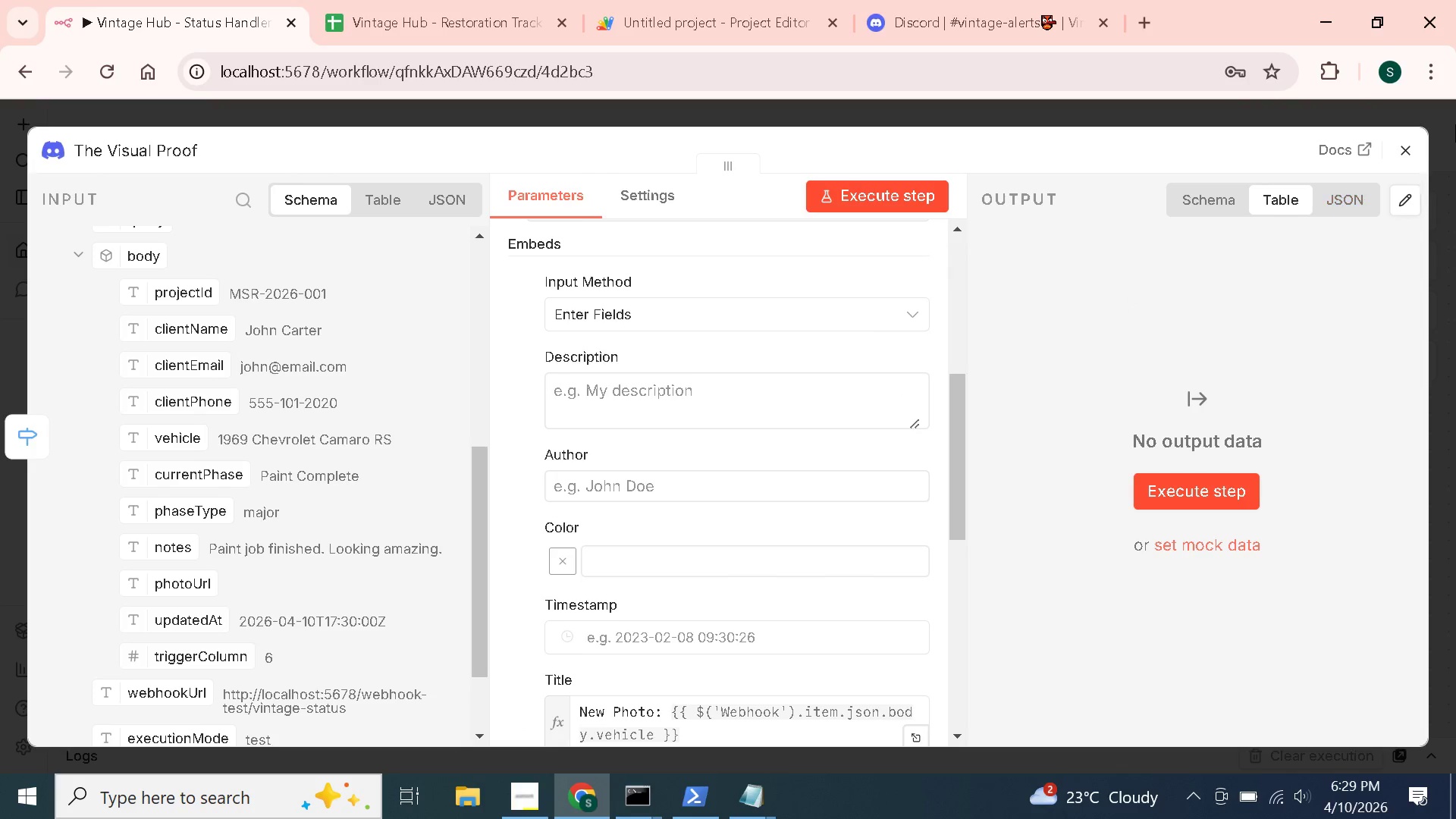 
left_click([1397, 152])
 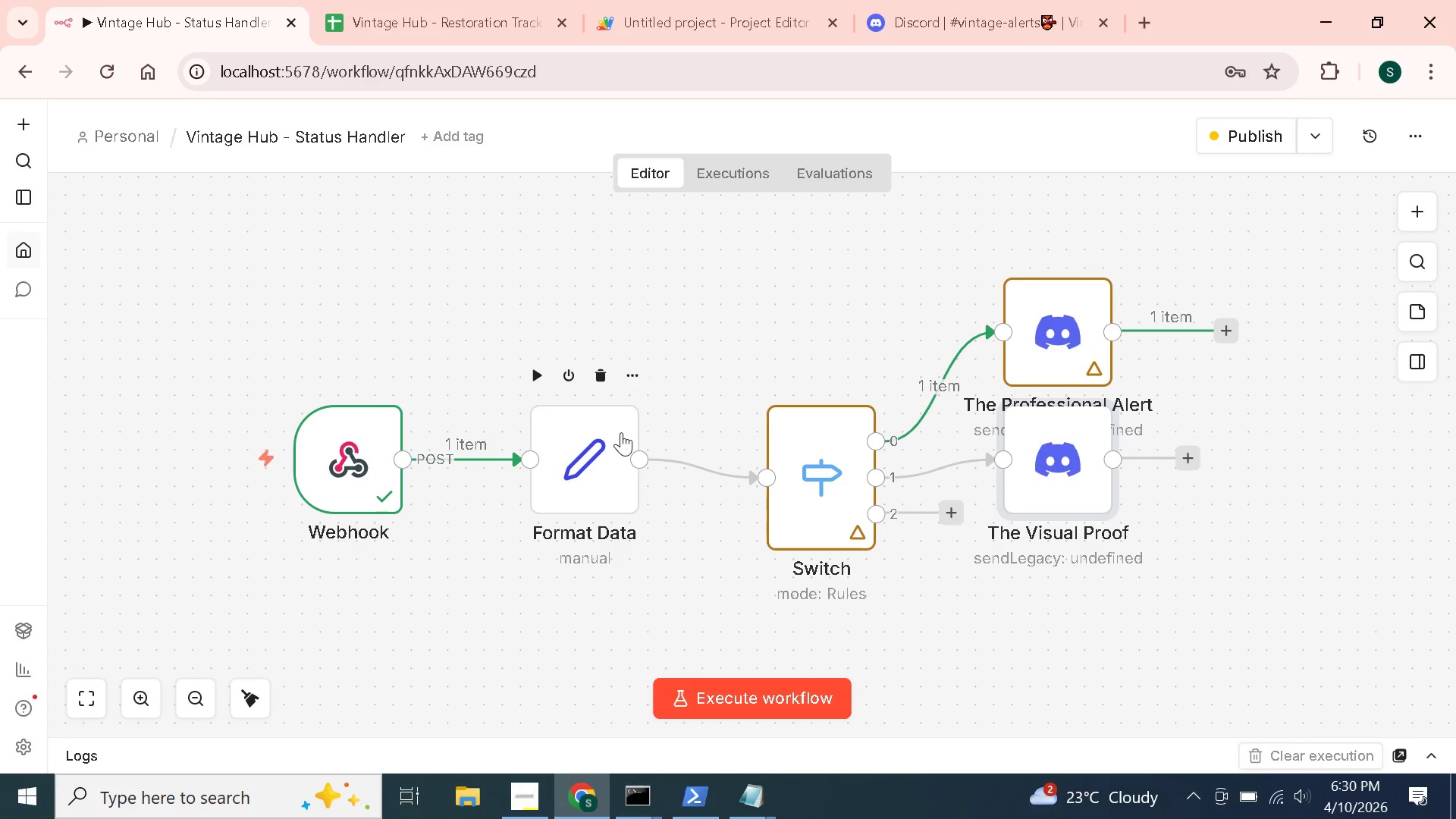 
mouse_move([817, 504])
 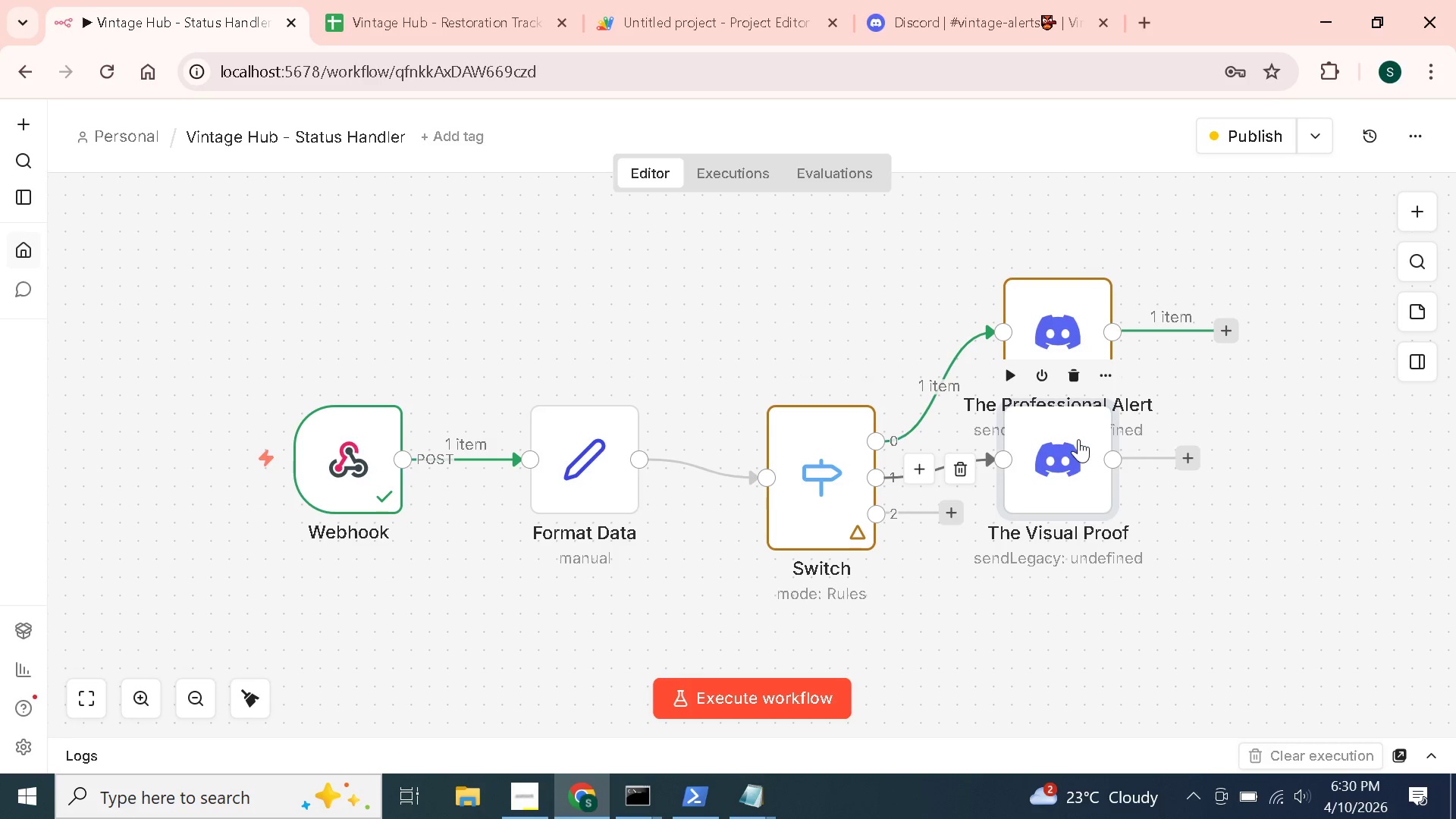 
double_click([1078, 439])
 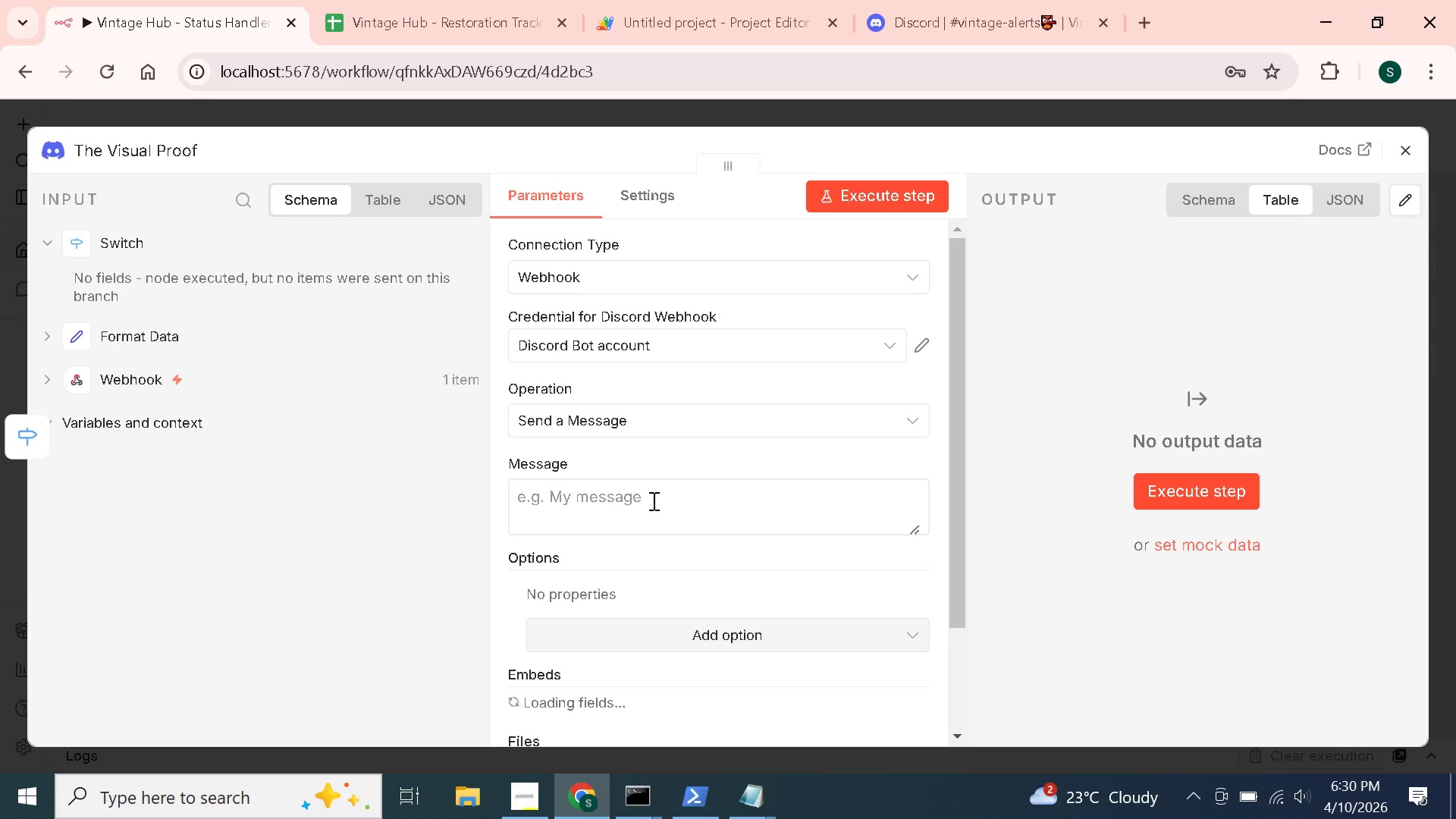 
scroll: coordinate [601, 478], scroll_direction: down, amount: 5.0
 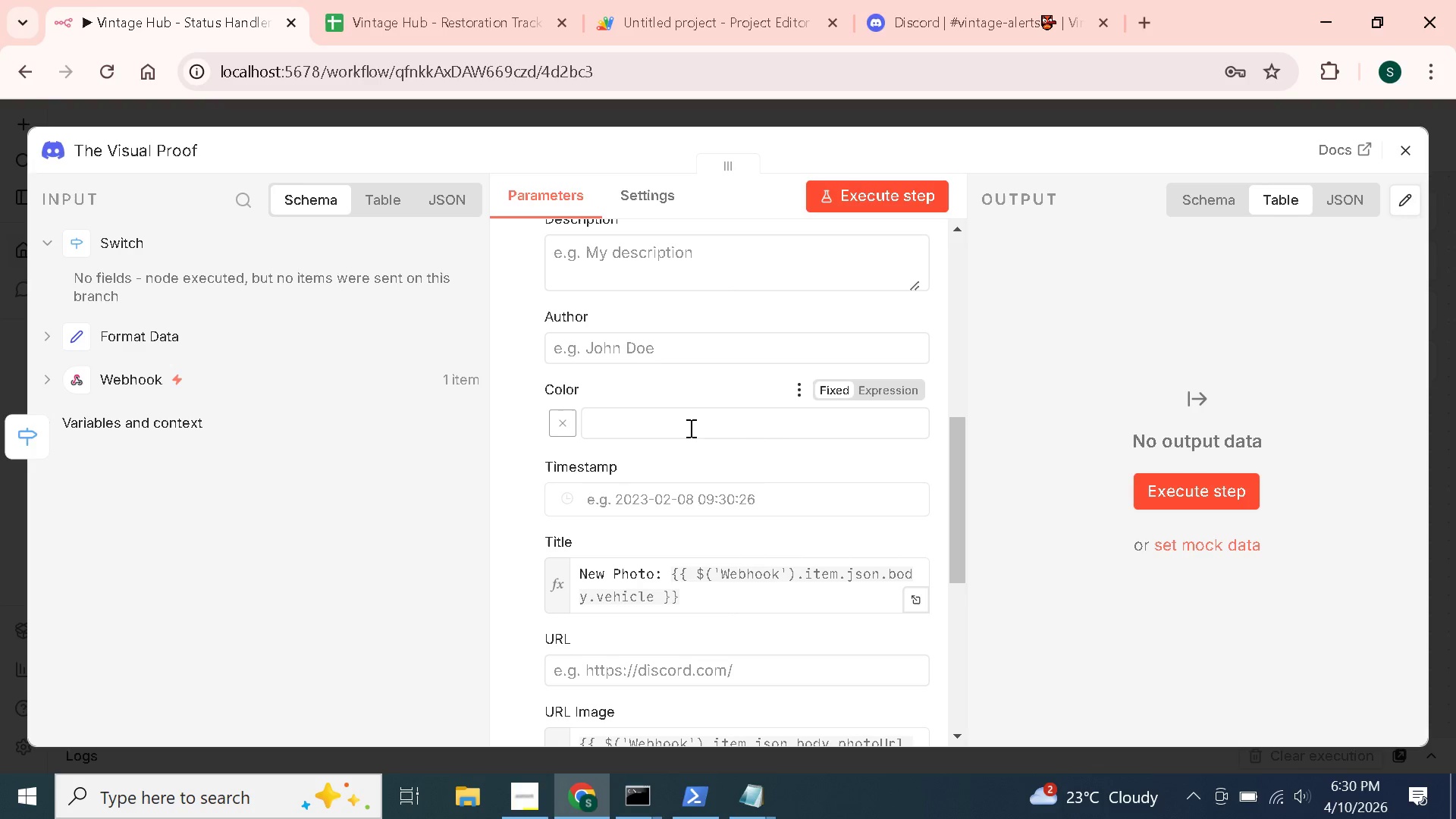 
left_click([689, 423])
 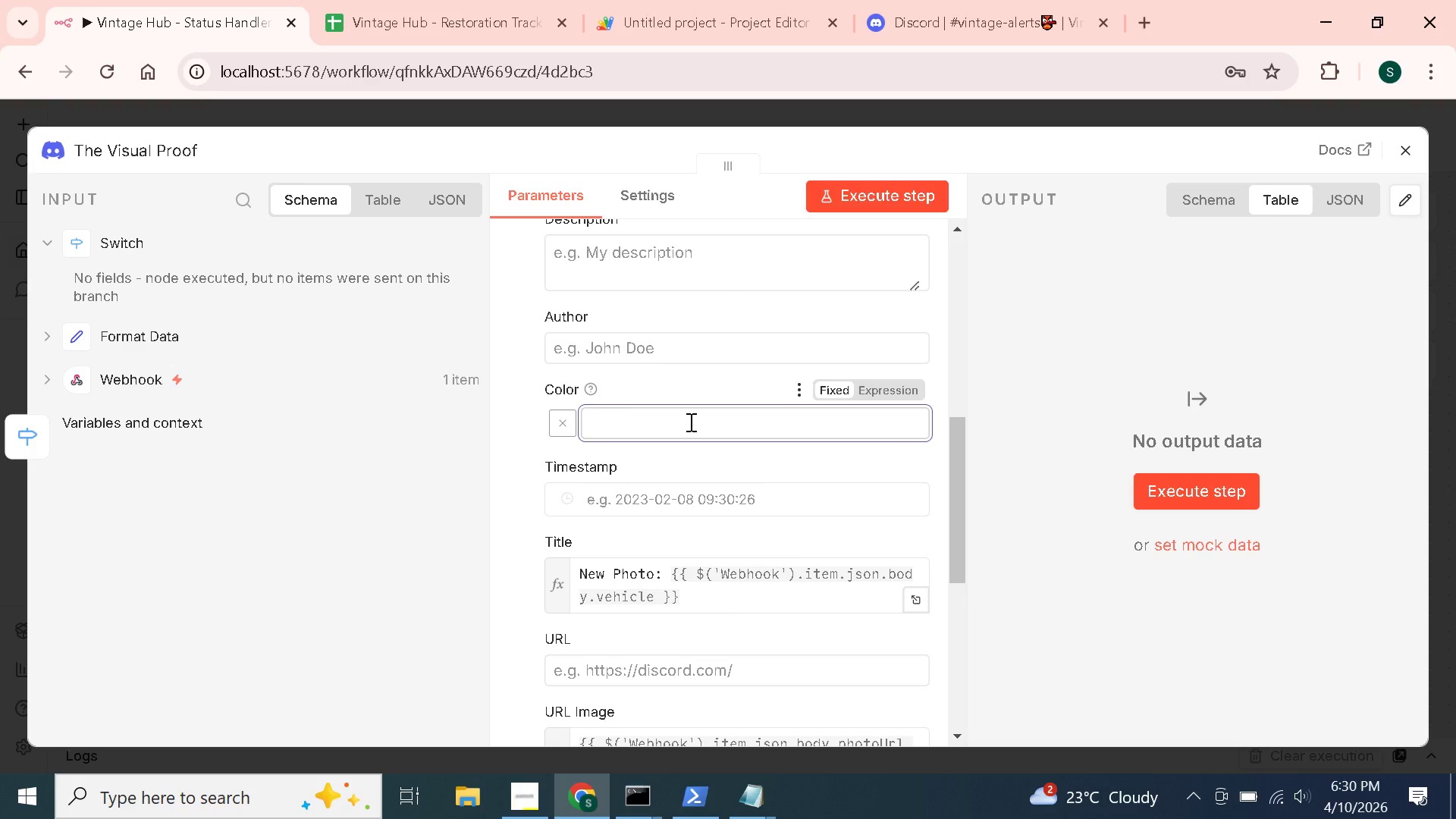 
type(#348)
key(Backspace)
type(9)
 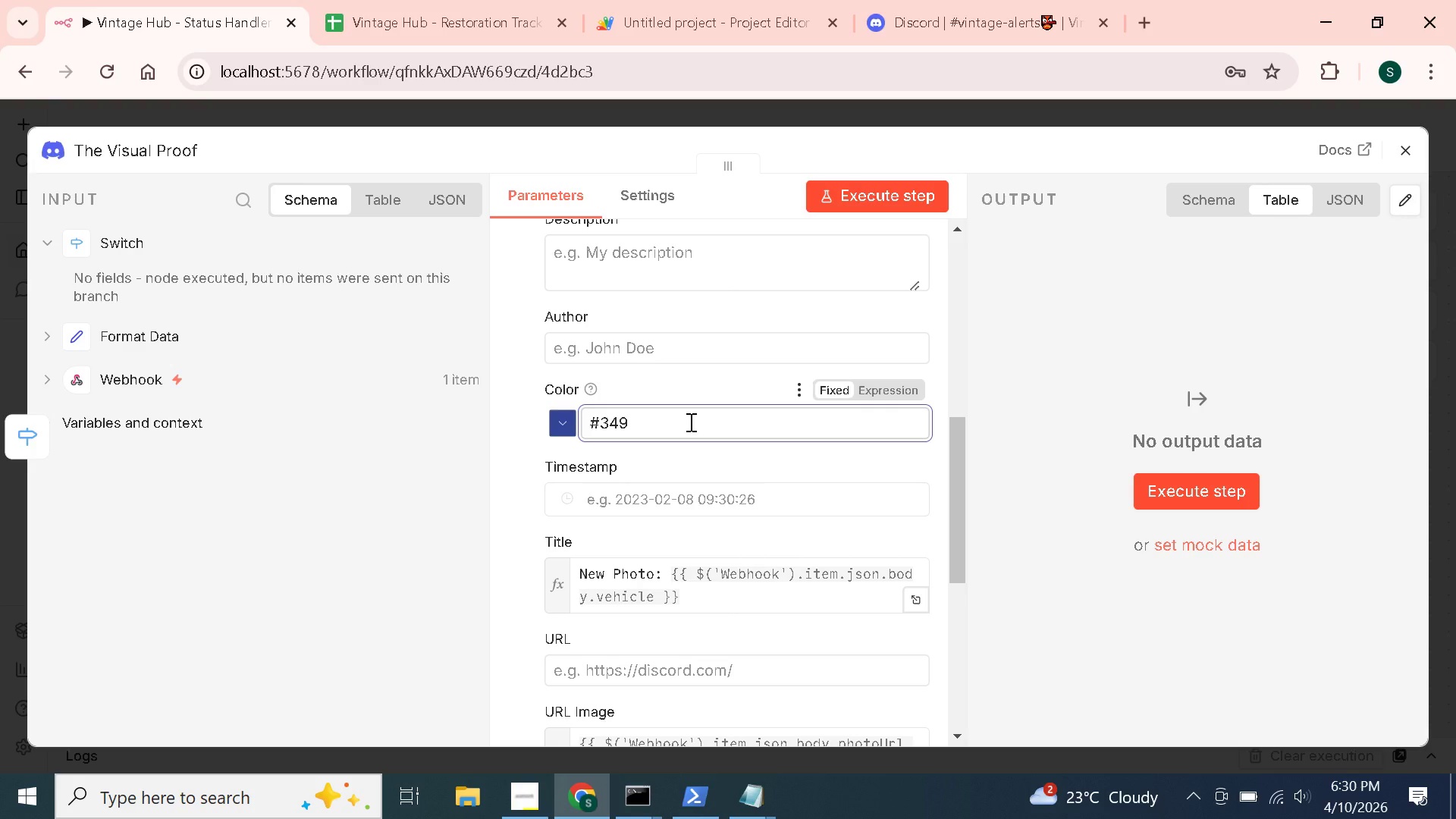 
wait(5.14)
 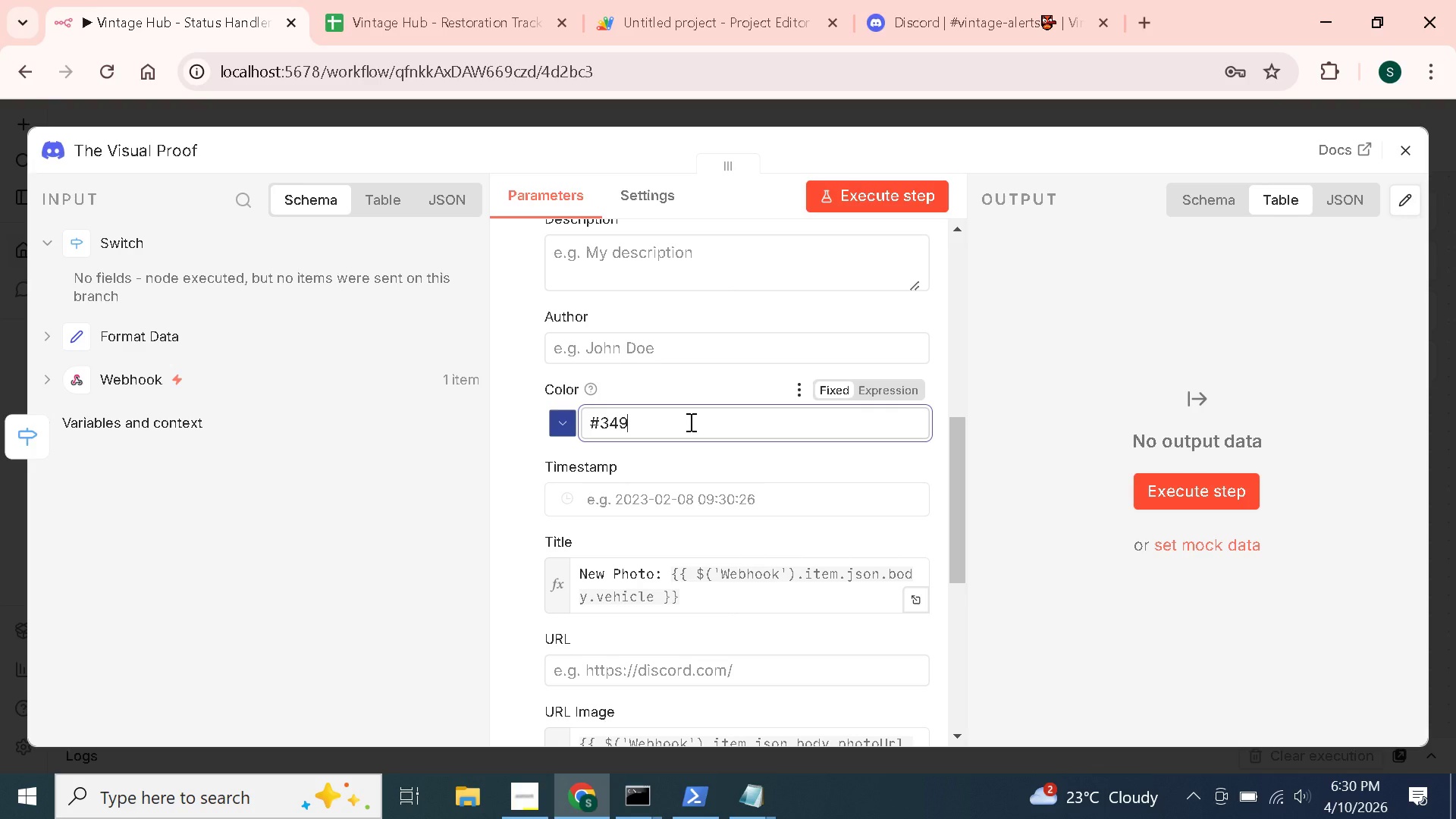 
type(8db)
 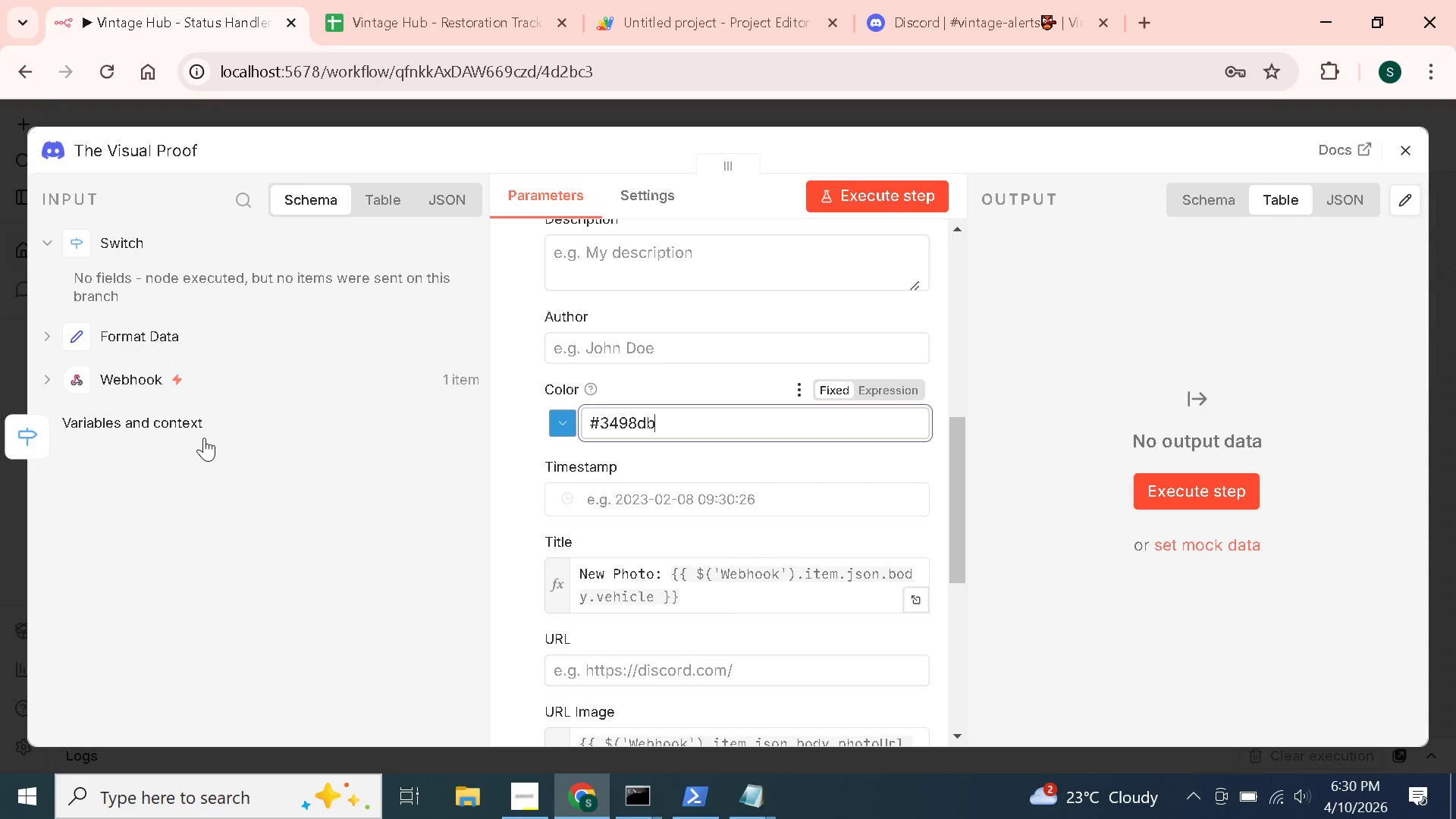 
left_click([533, 425])
 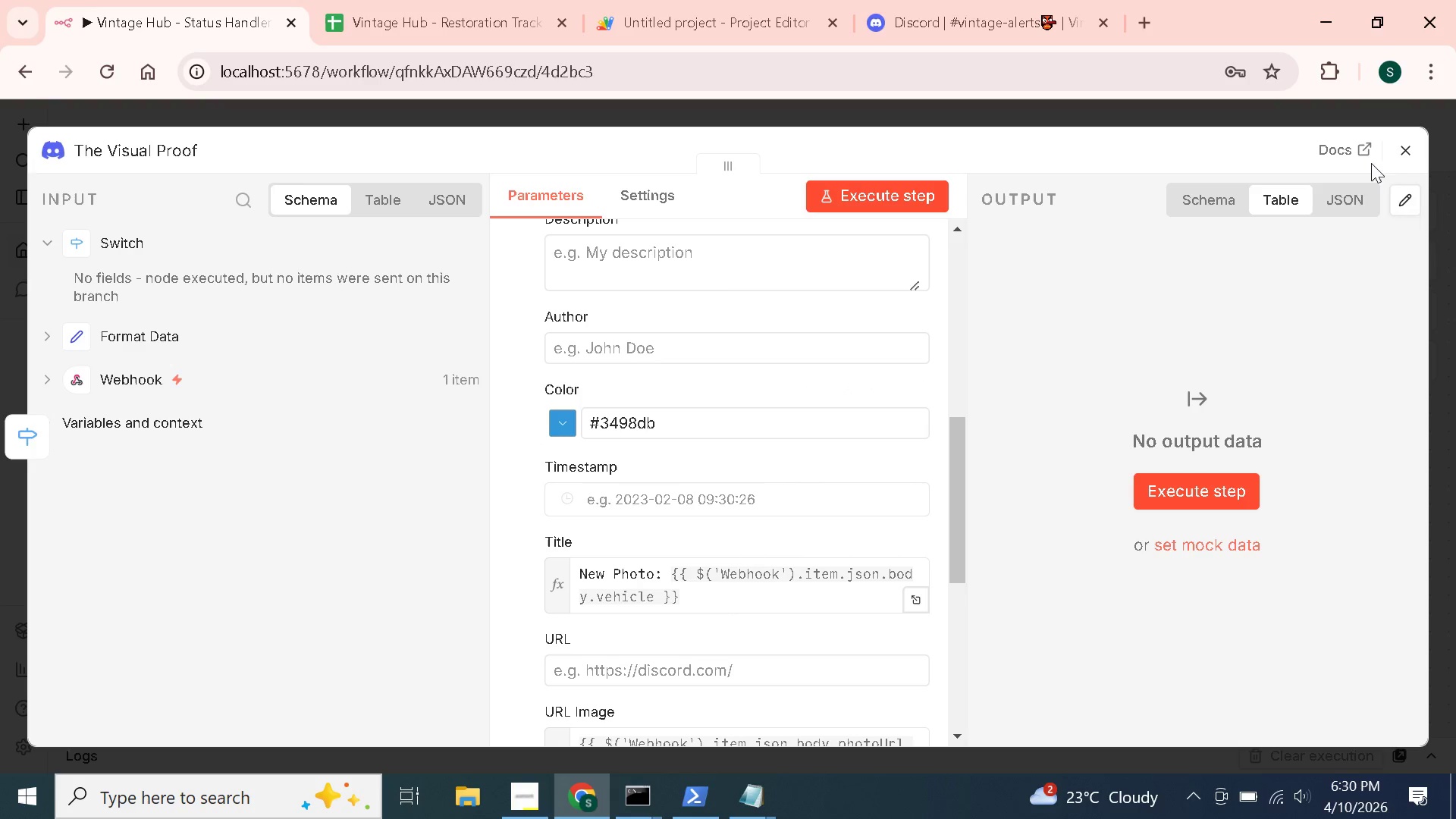 
left_click([1414, 146])
 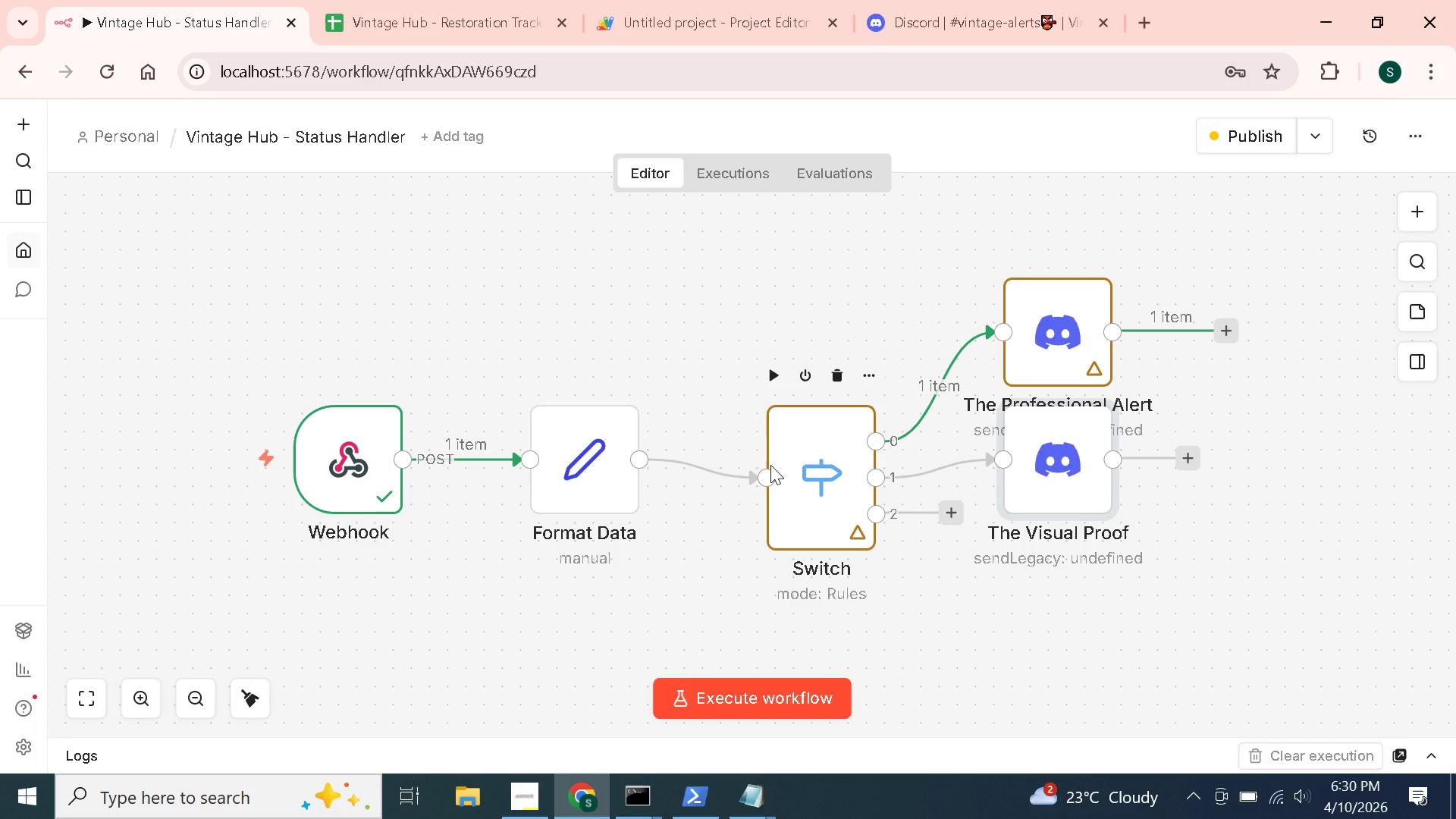 
wait(8.86)
 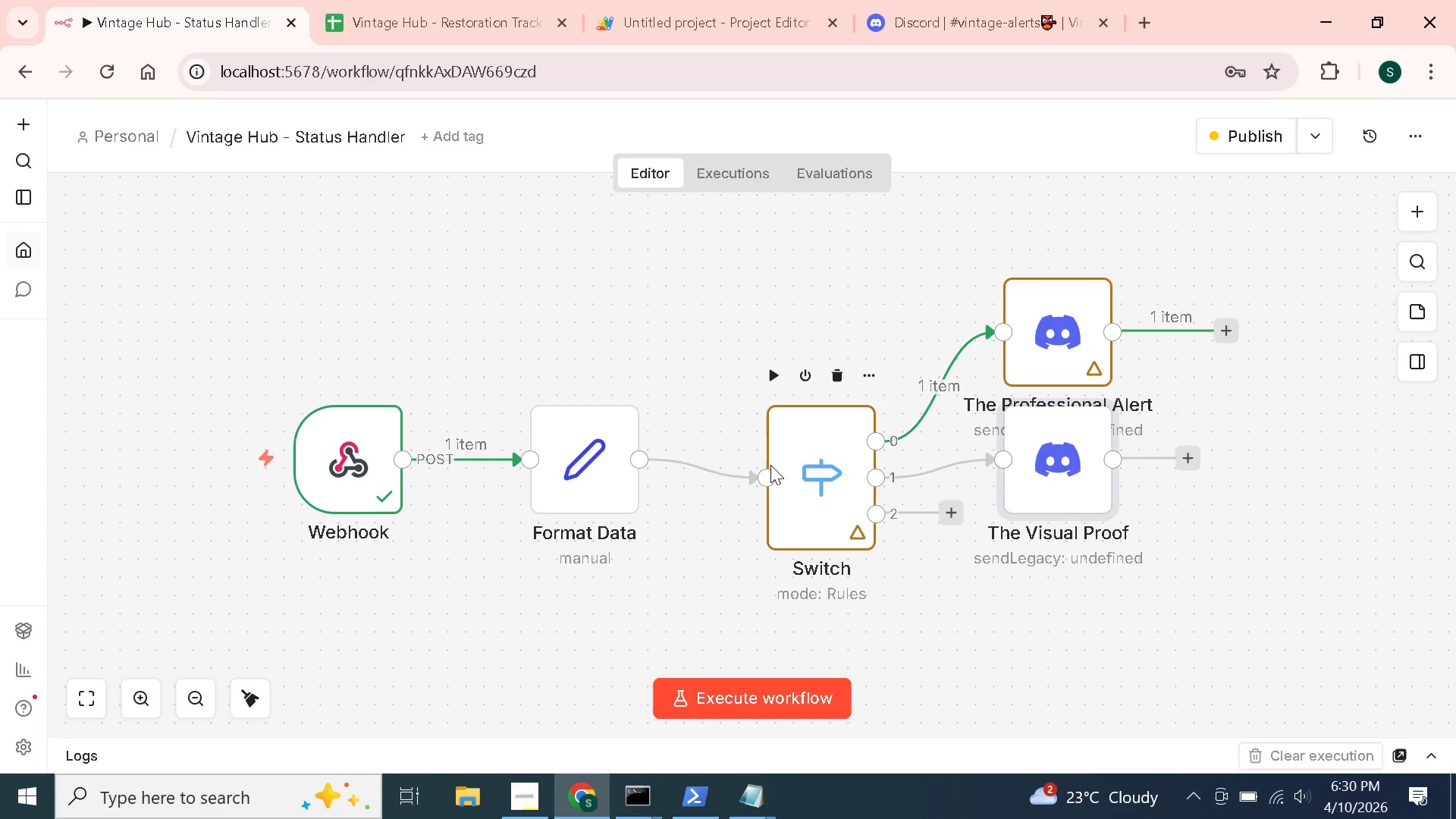 
left_click([960, 514])
 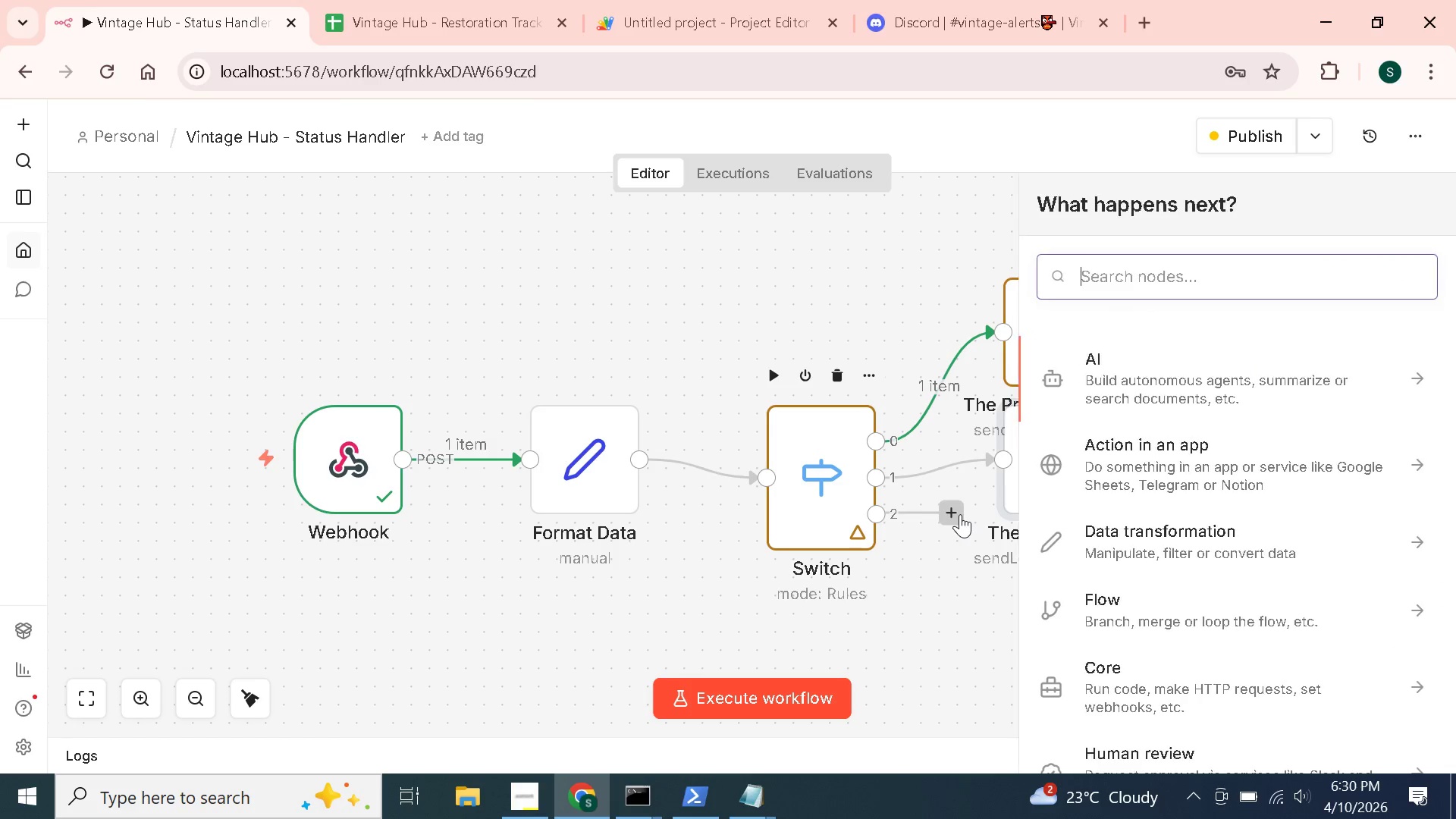 
type(code)
 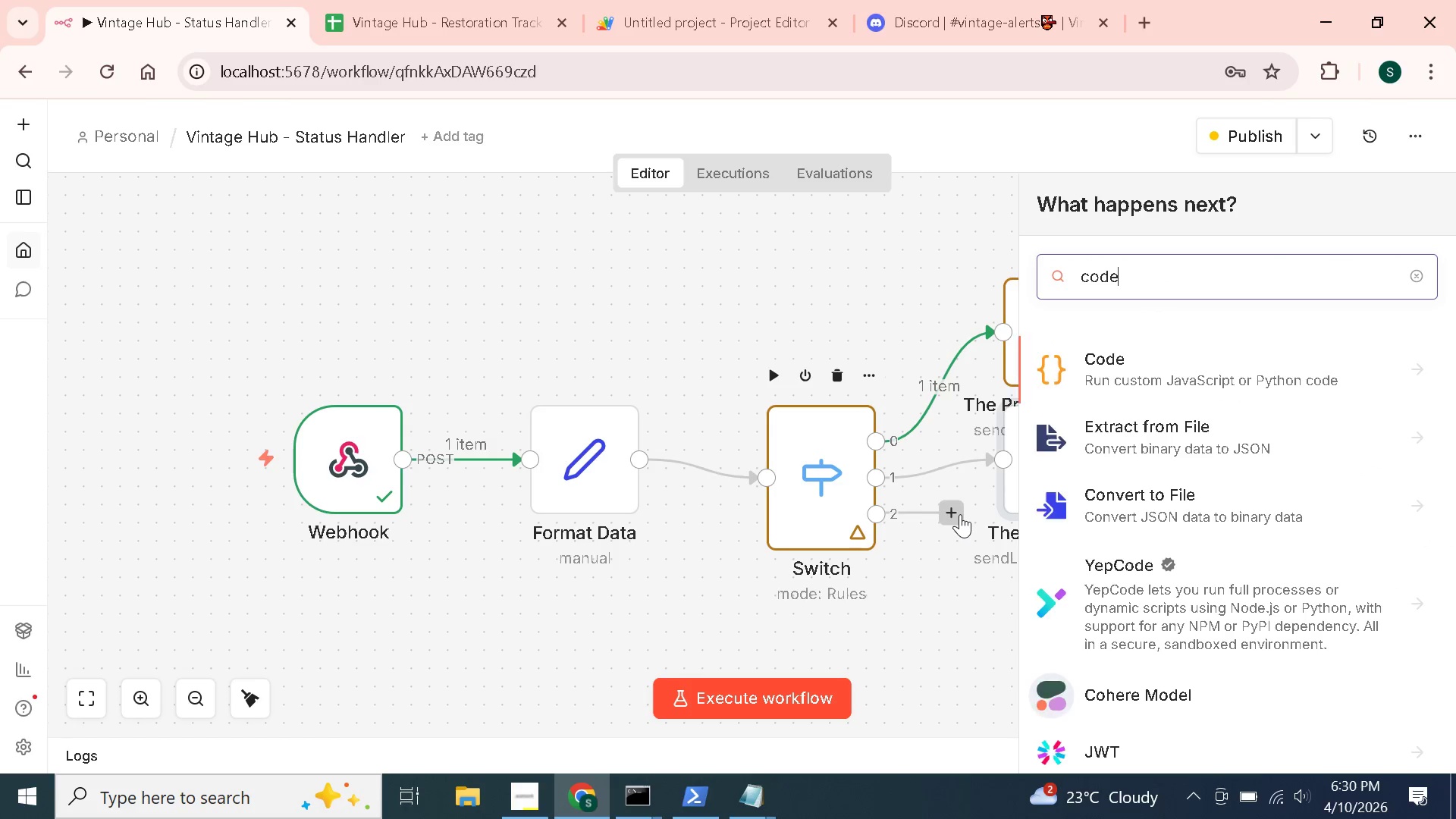 
key(Enter)
 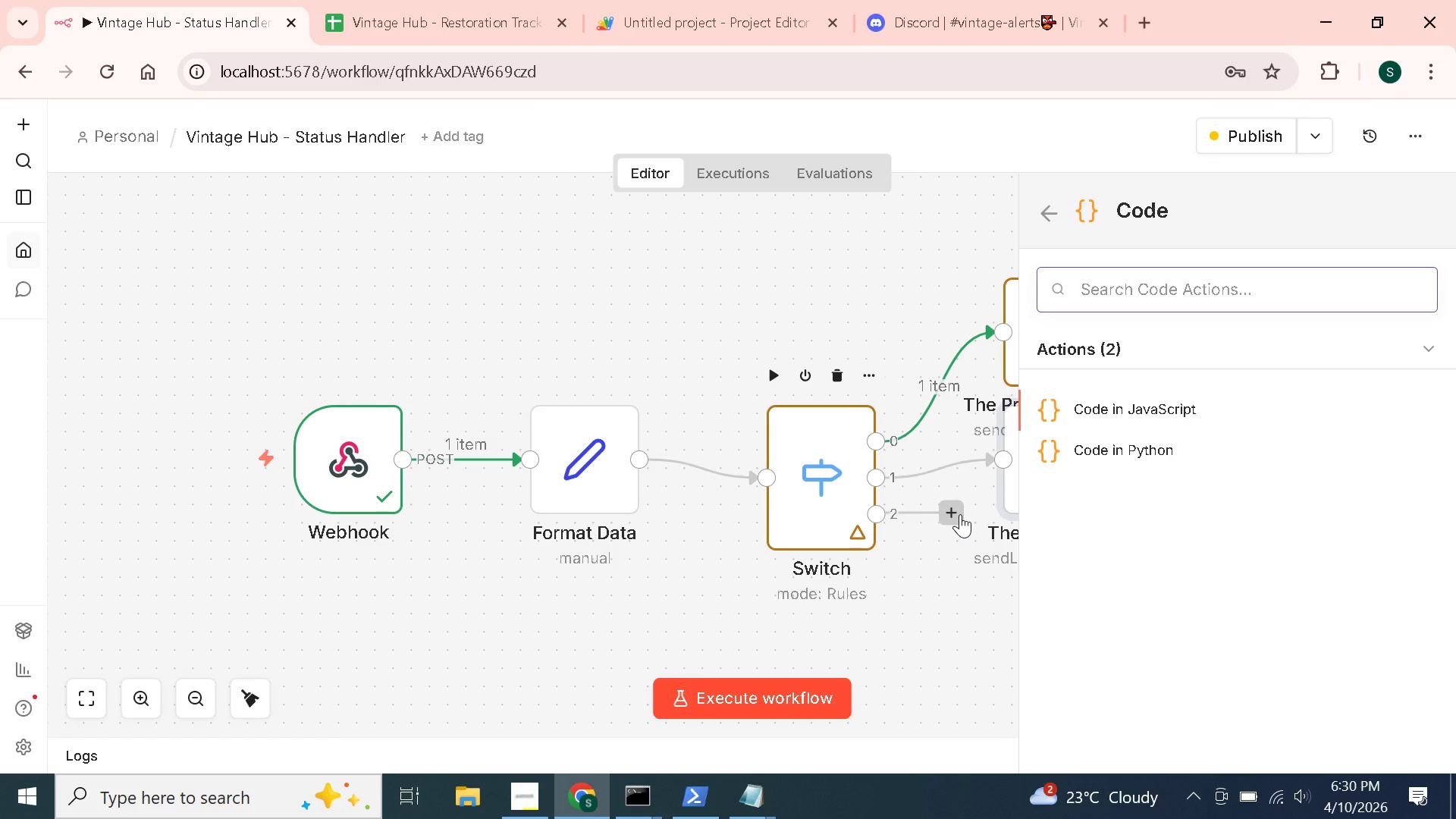 
wait(6.95)
 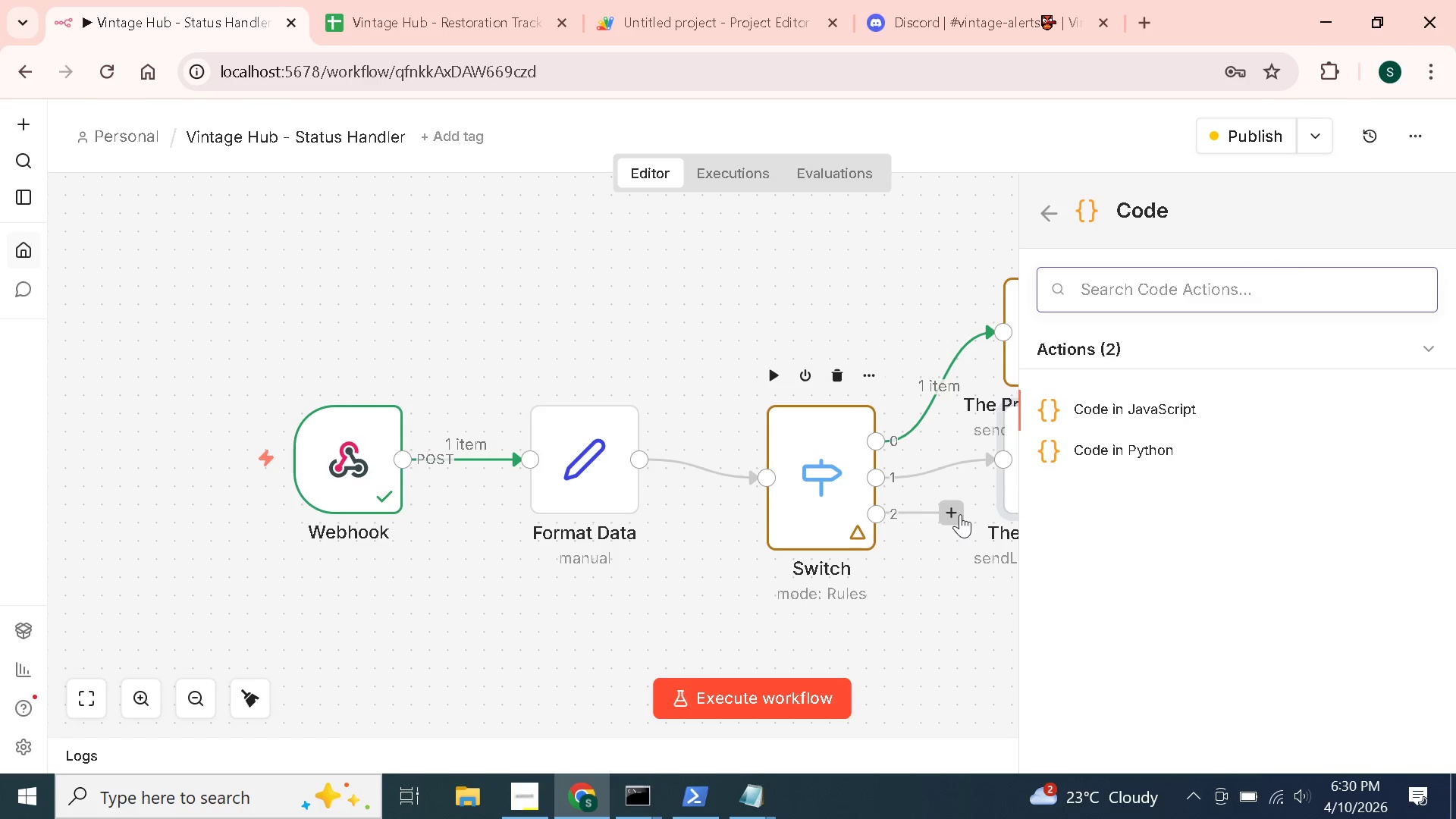 
key(Enter)
 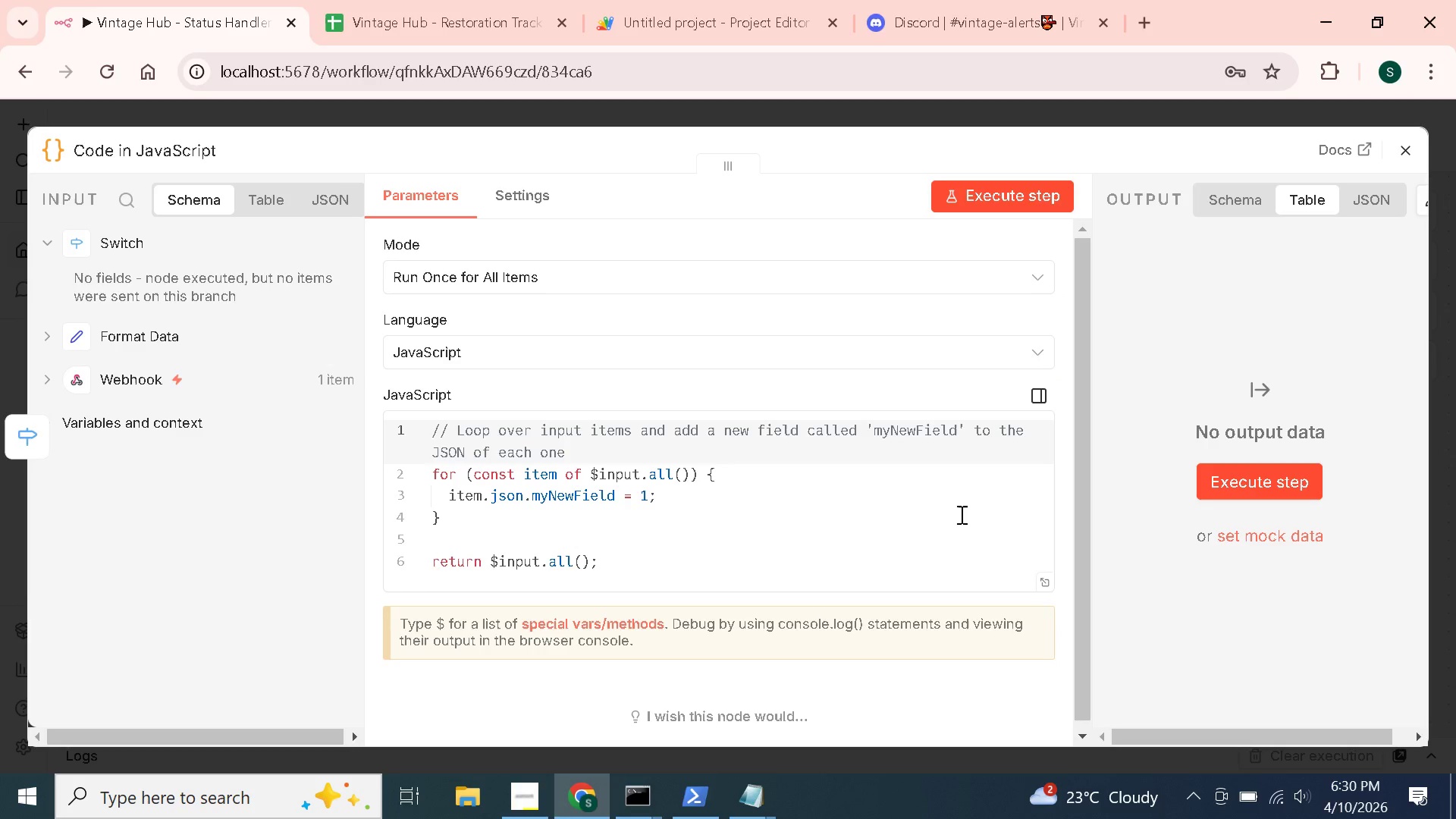 
left_click([682, 484])
 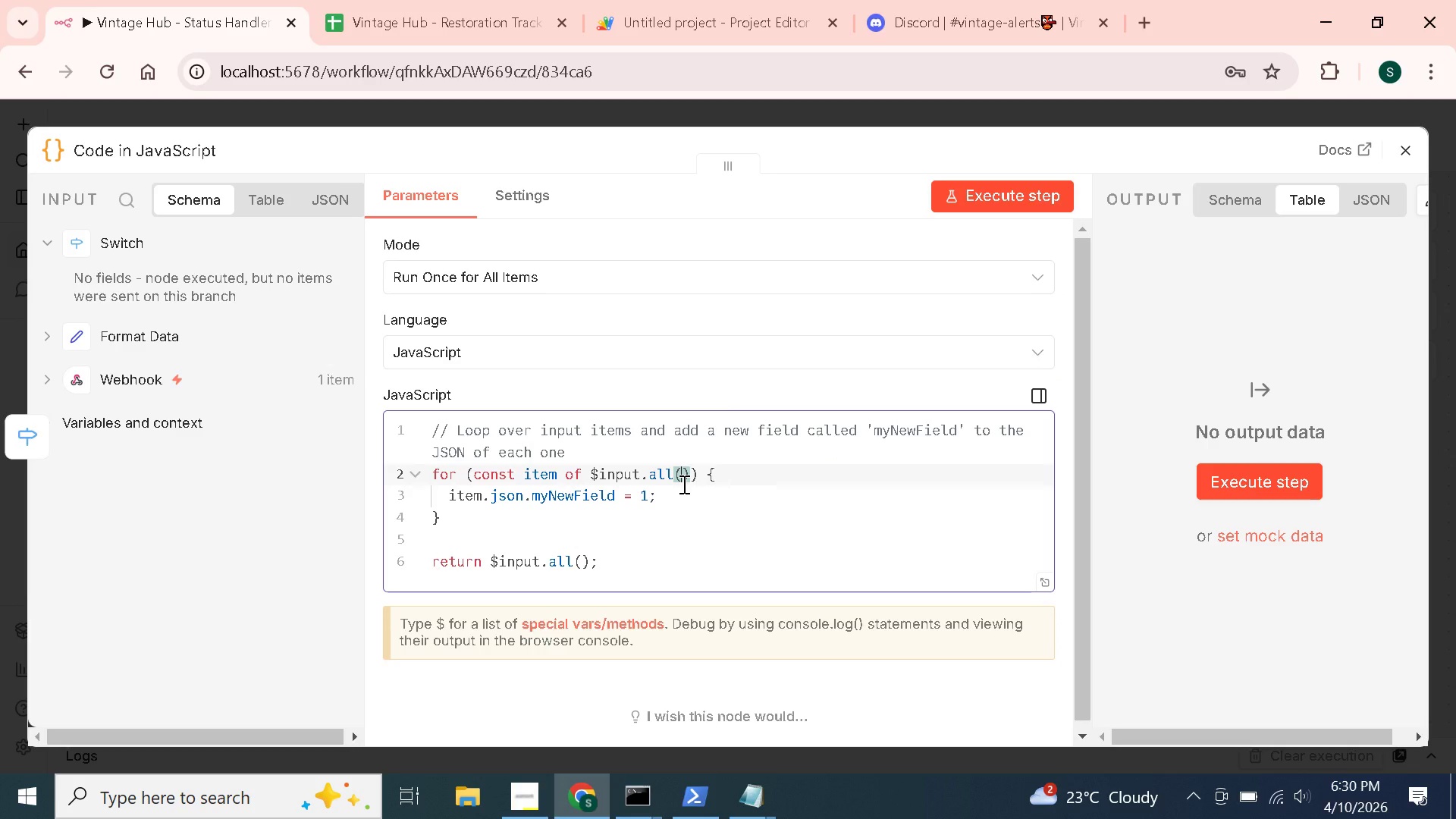 
key(Control+ControlLeft)
 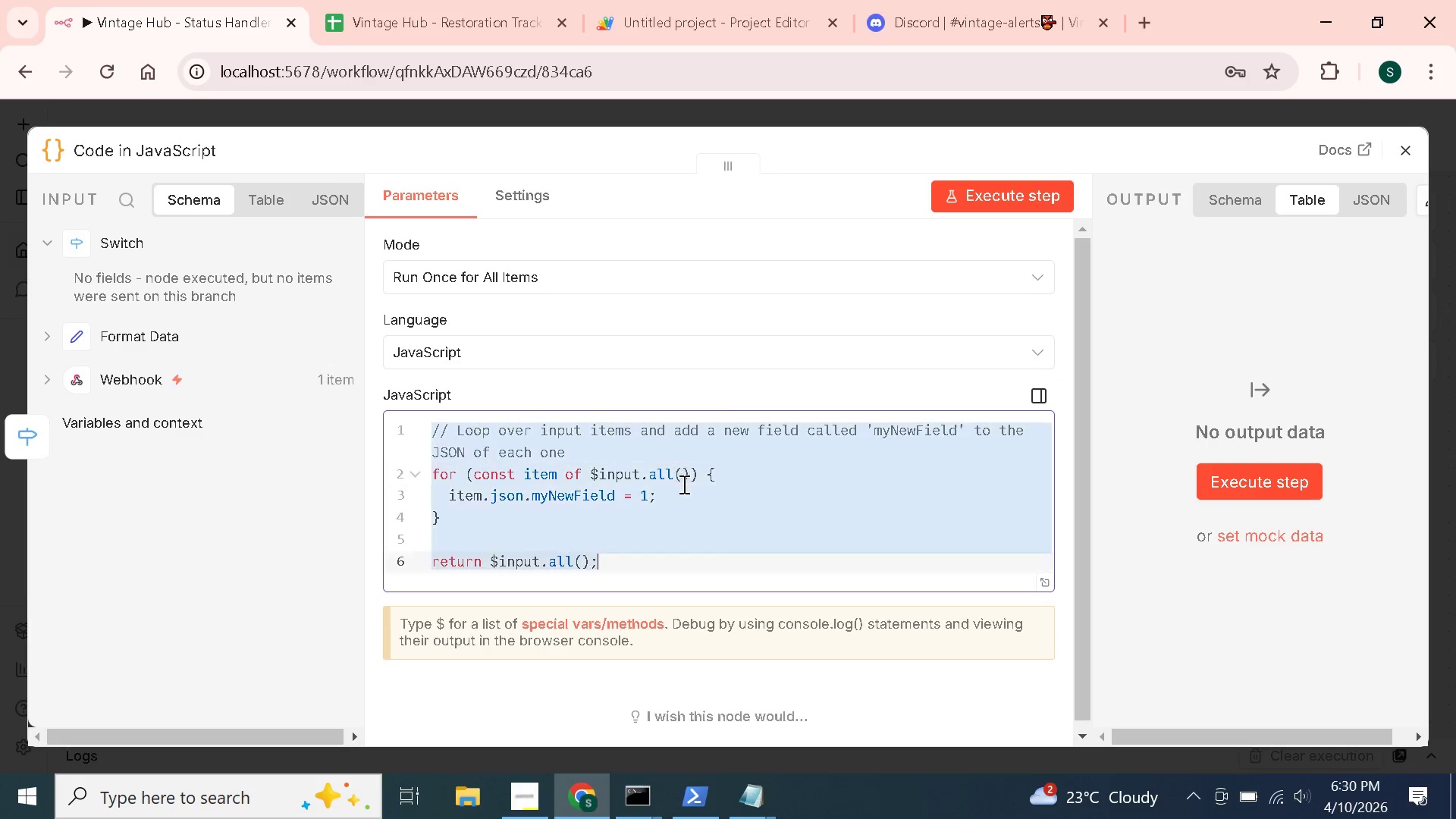 
key(Control+A)
 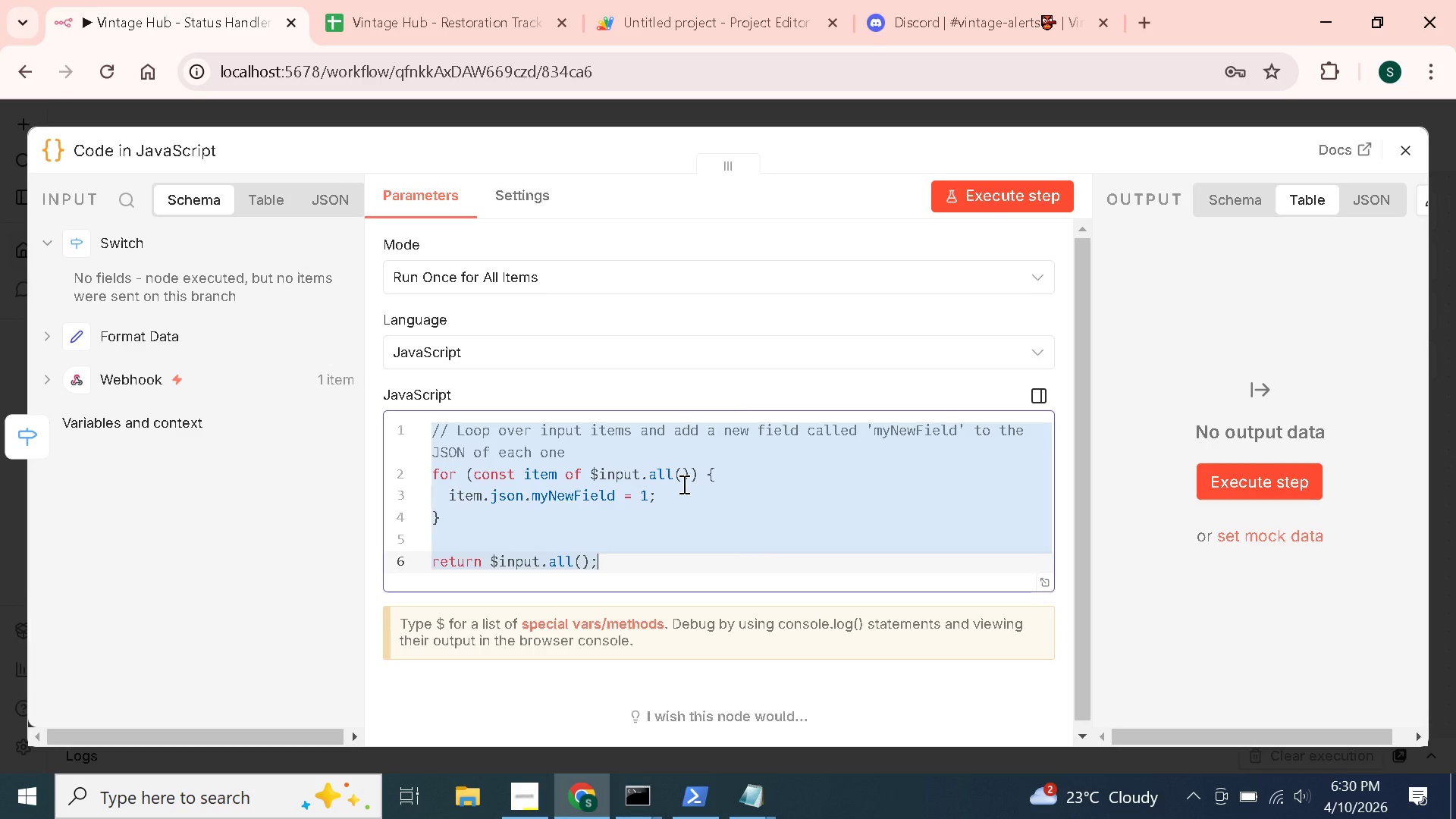 
type(return {statur)
key(Backspace)
type(s )
key(Backspace)
type(: "Logged to batch Queue)
 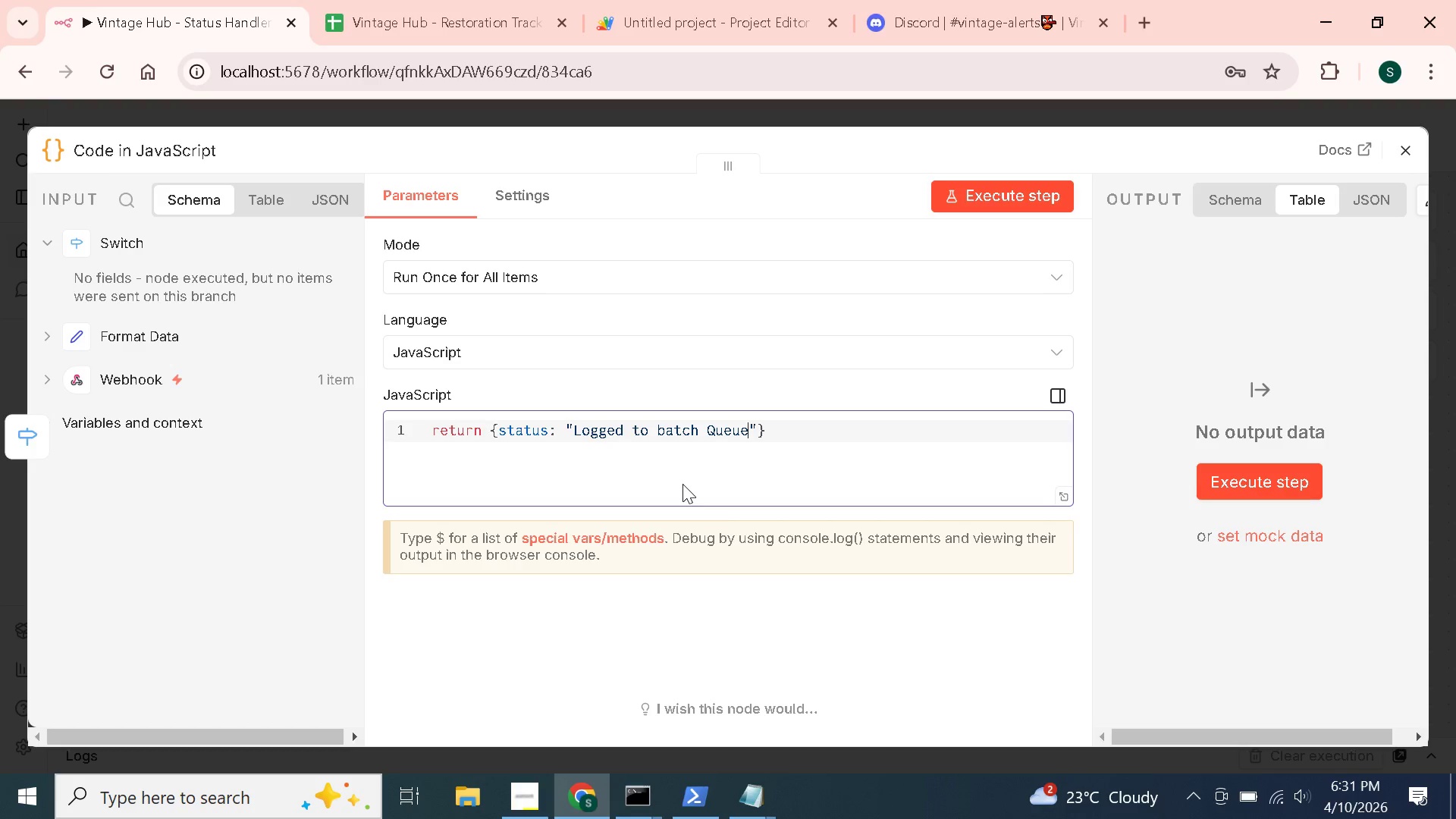 
hold_key(key=ArrowLeft, duration=0.91)
 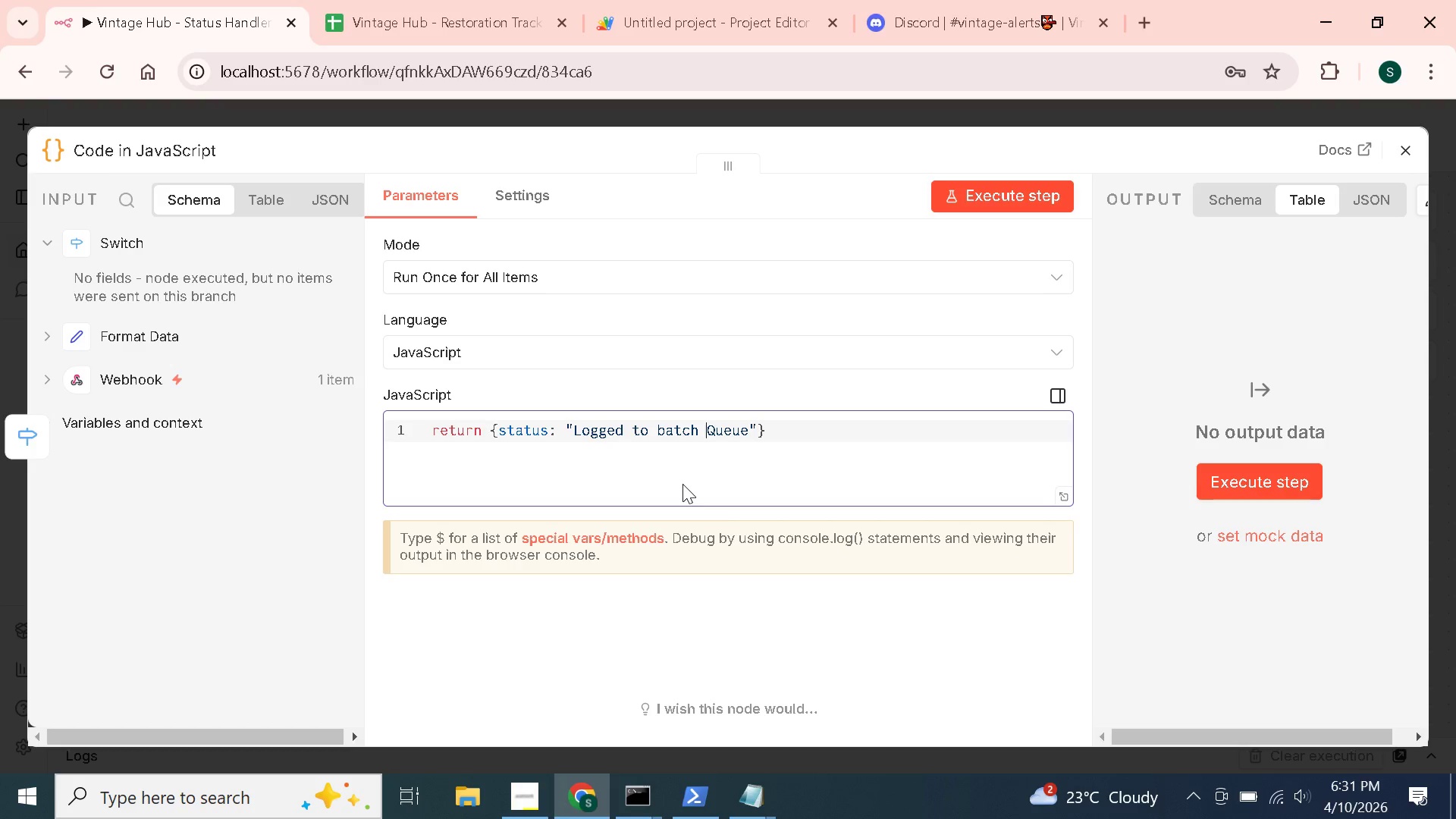 
key(ArrowLeft)
 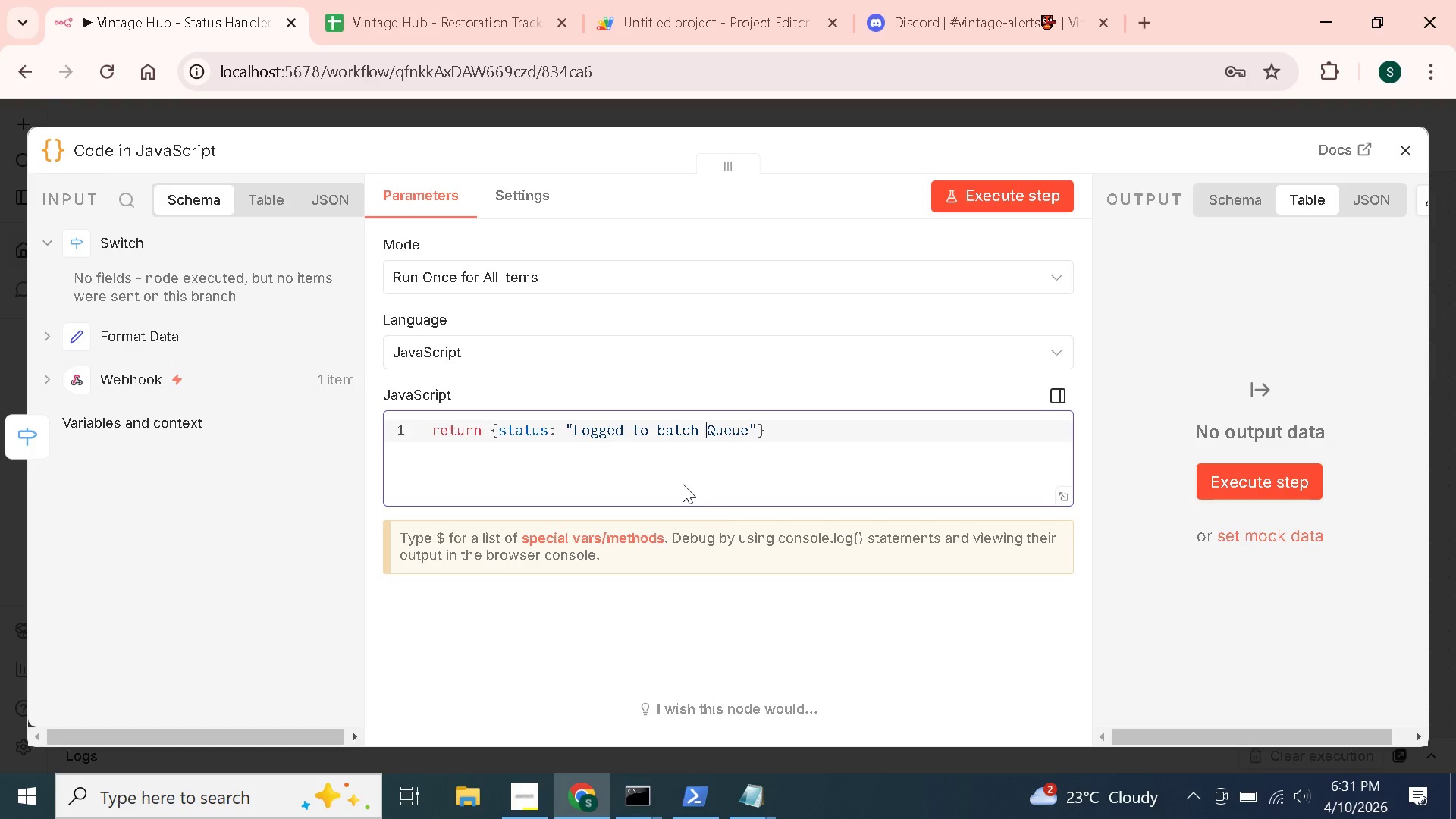 
key(ArrowLeft)
 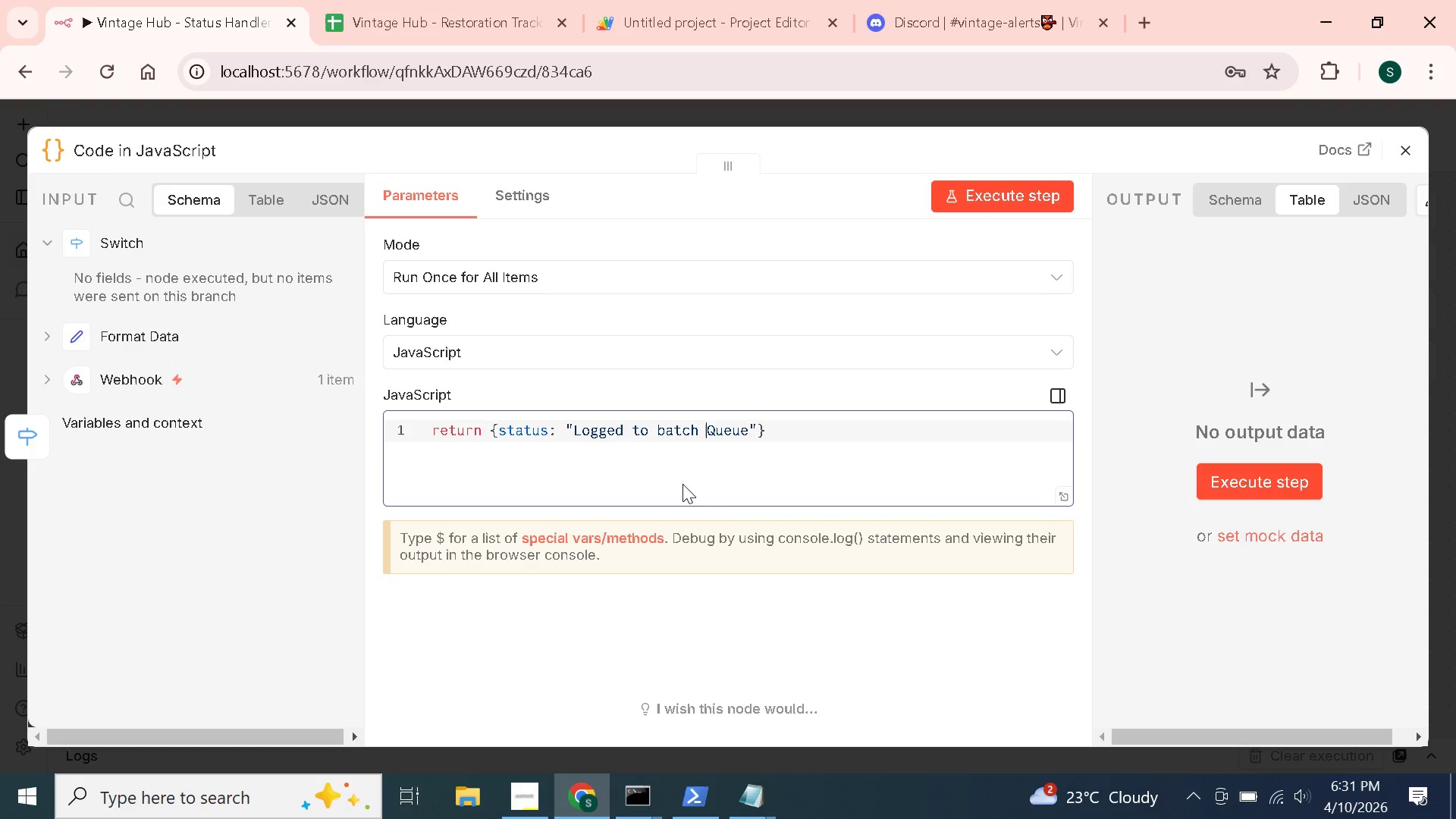 
key(ArrowLeft)
 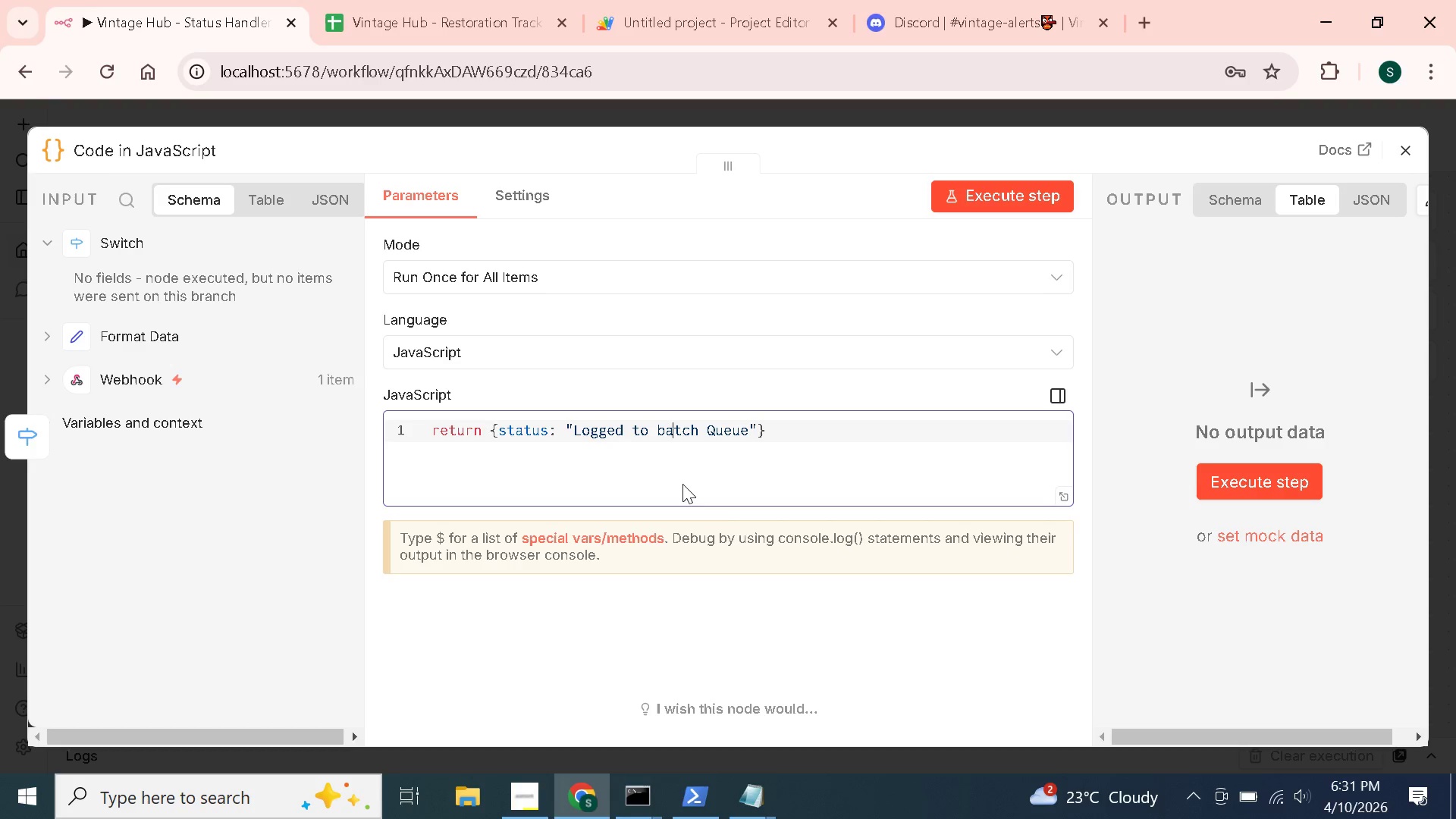 
key(ArrowLeft)
 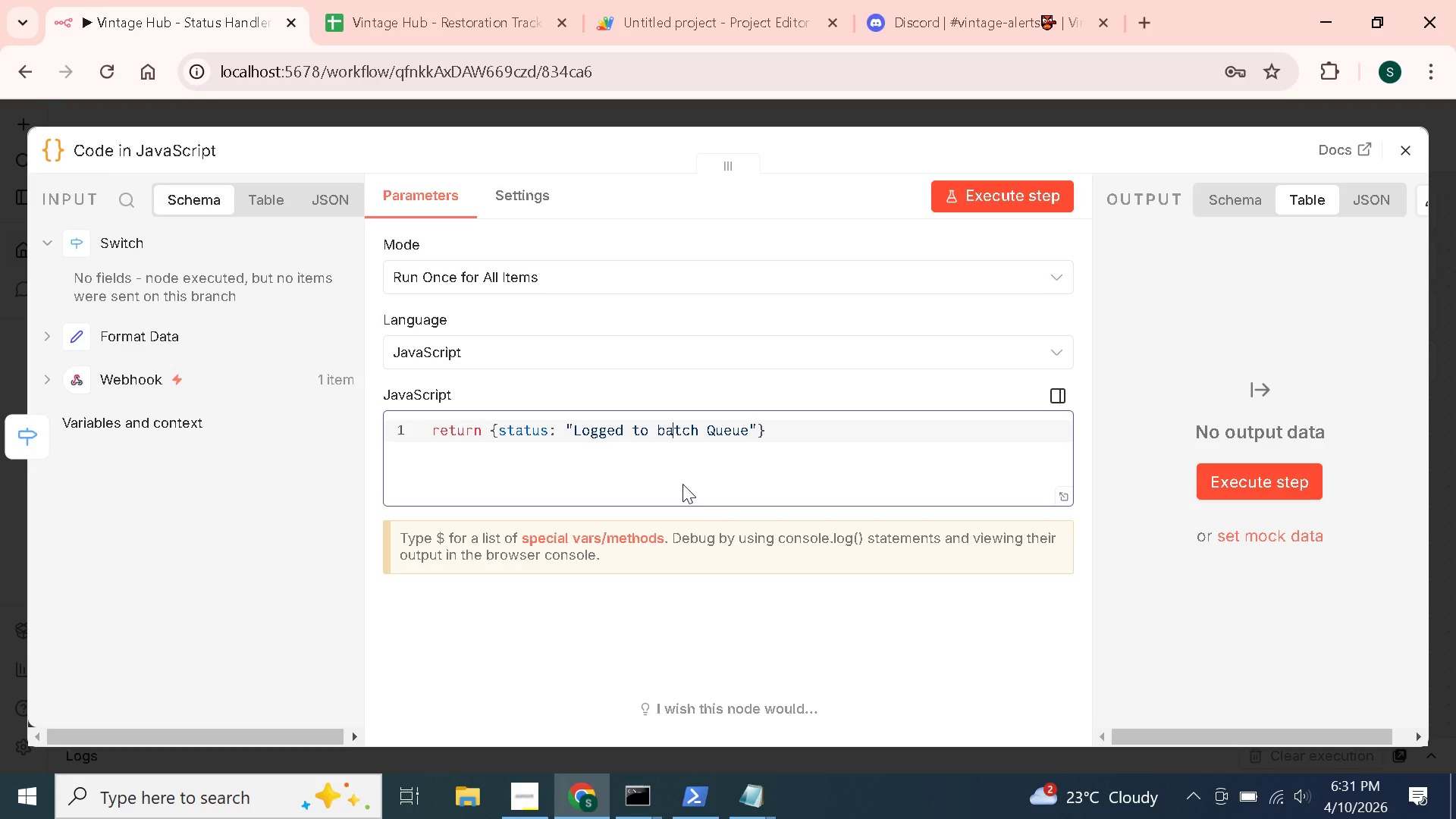 
key(ArrowLeft)
 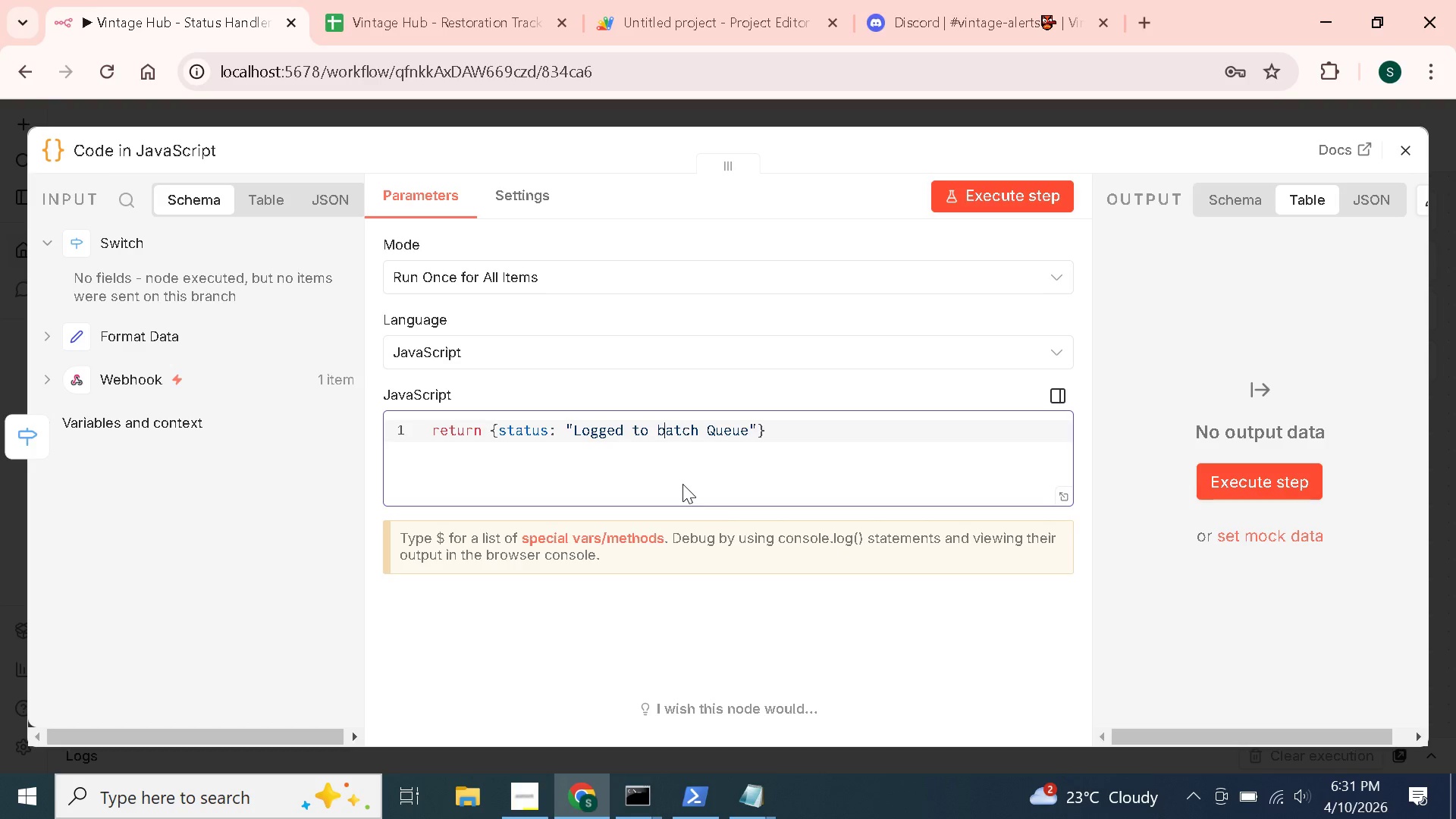 
key(Backspace)
 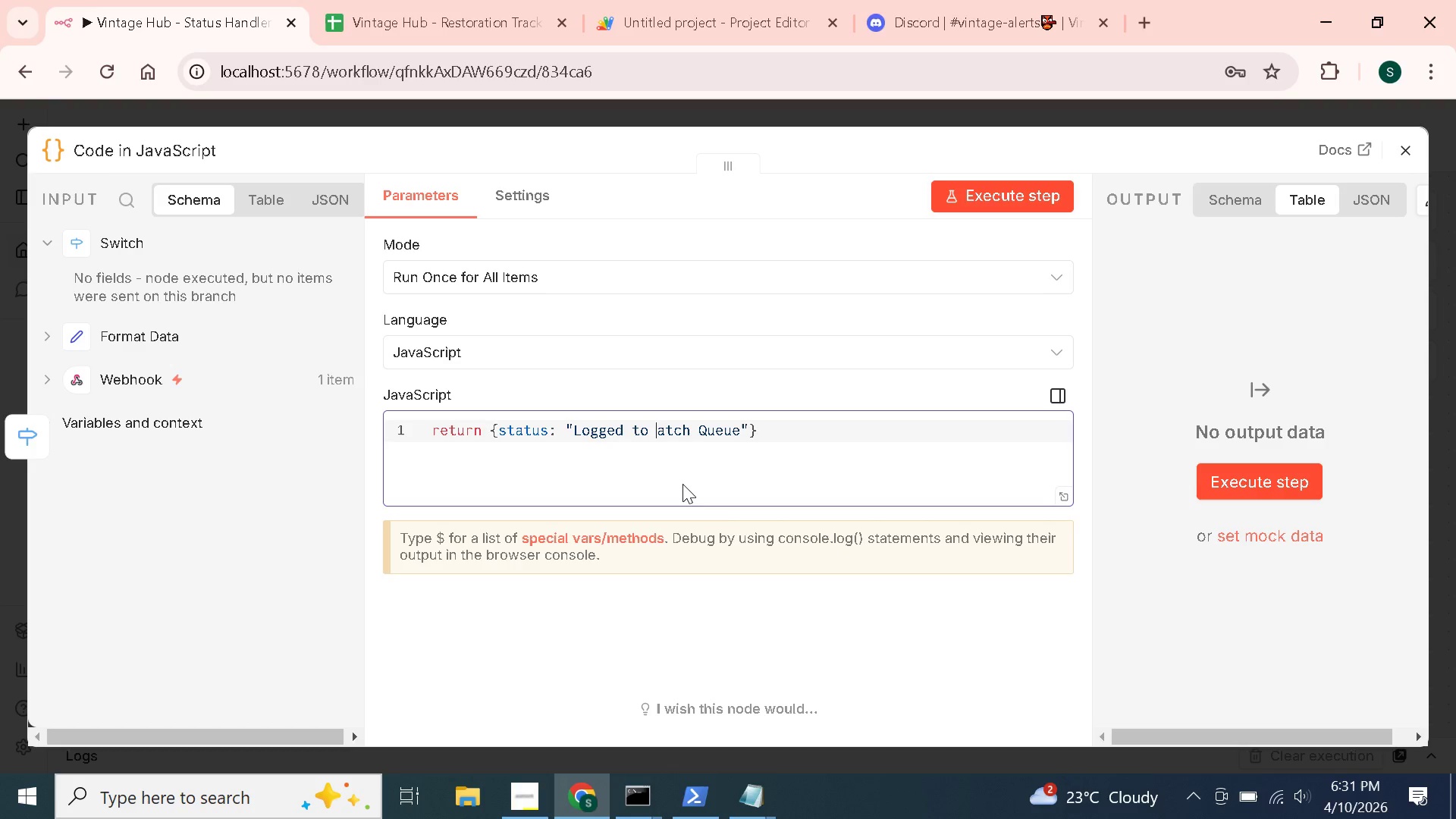 
key(Shift+B)
 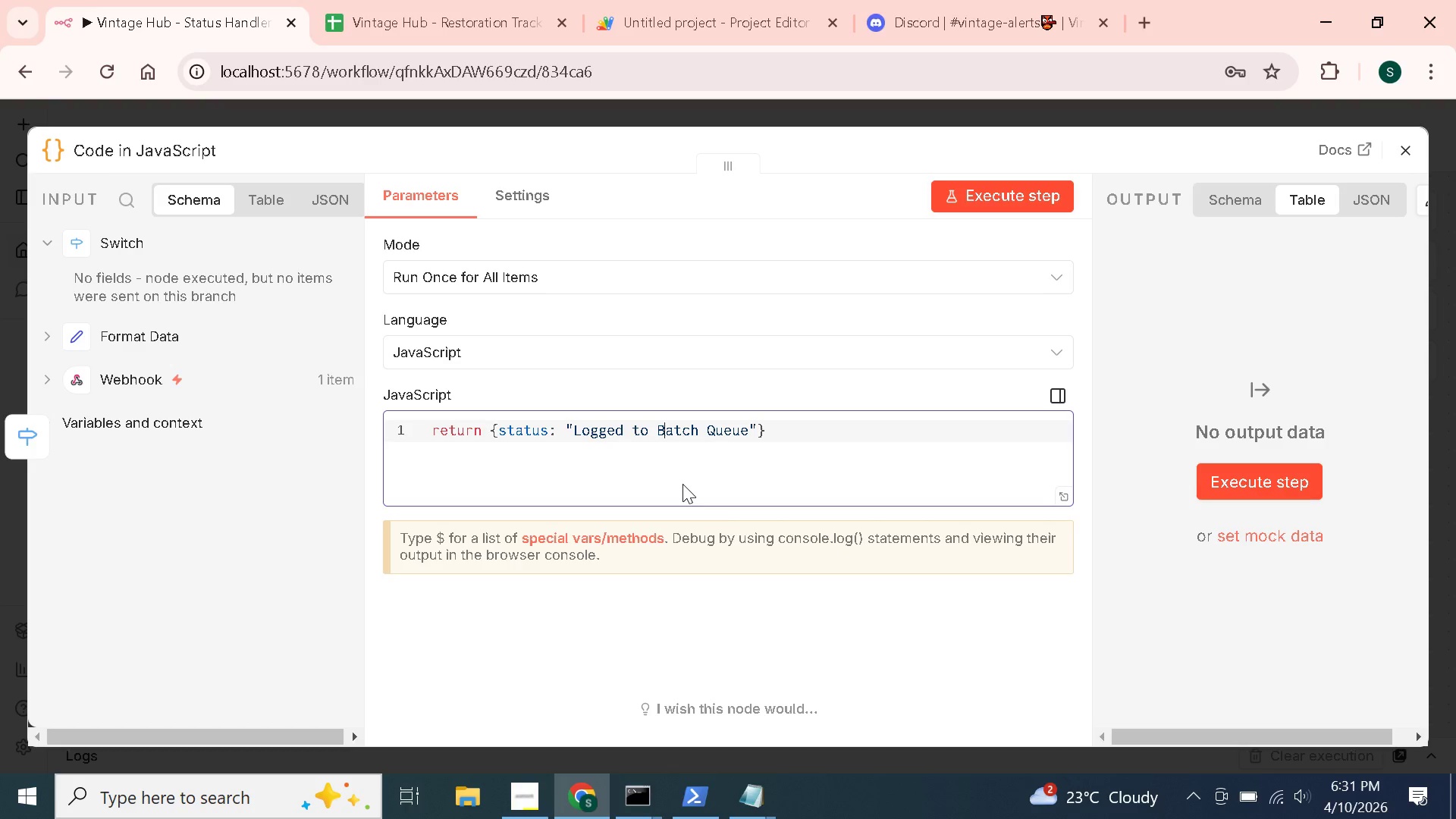 
key(PageDown)
 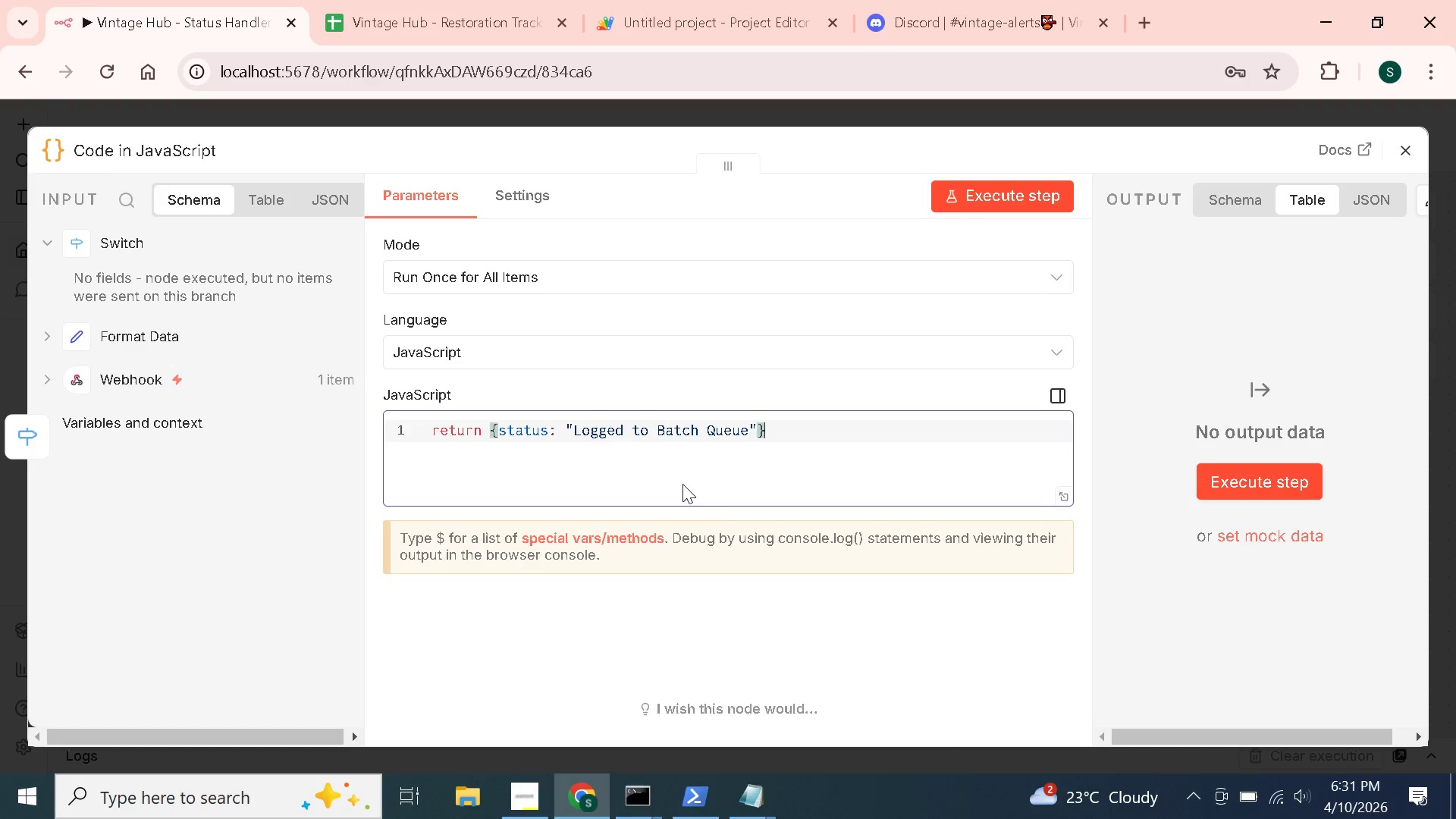 
hold_key(key=ArrowRight, duration=0.33)
 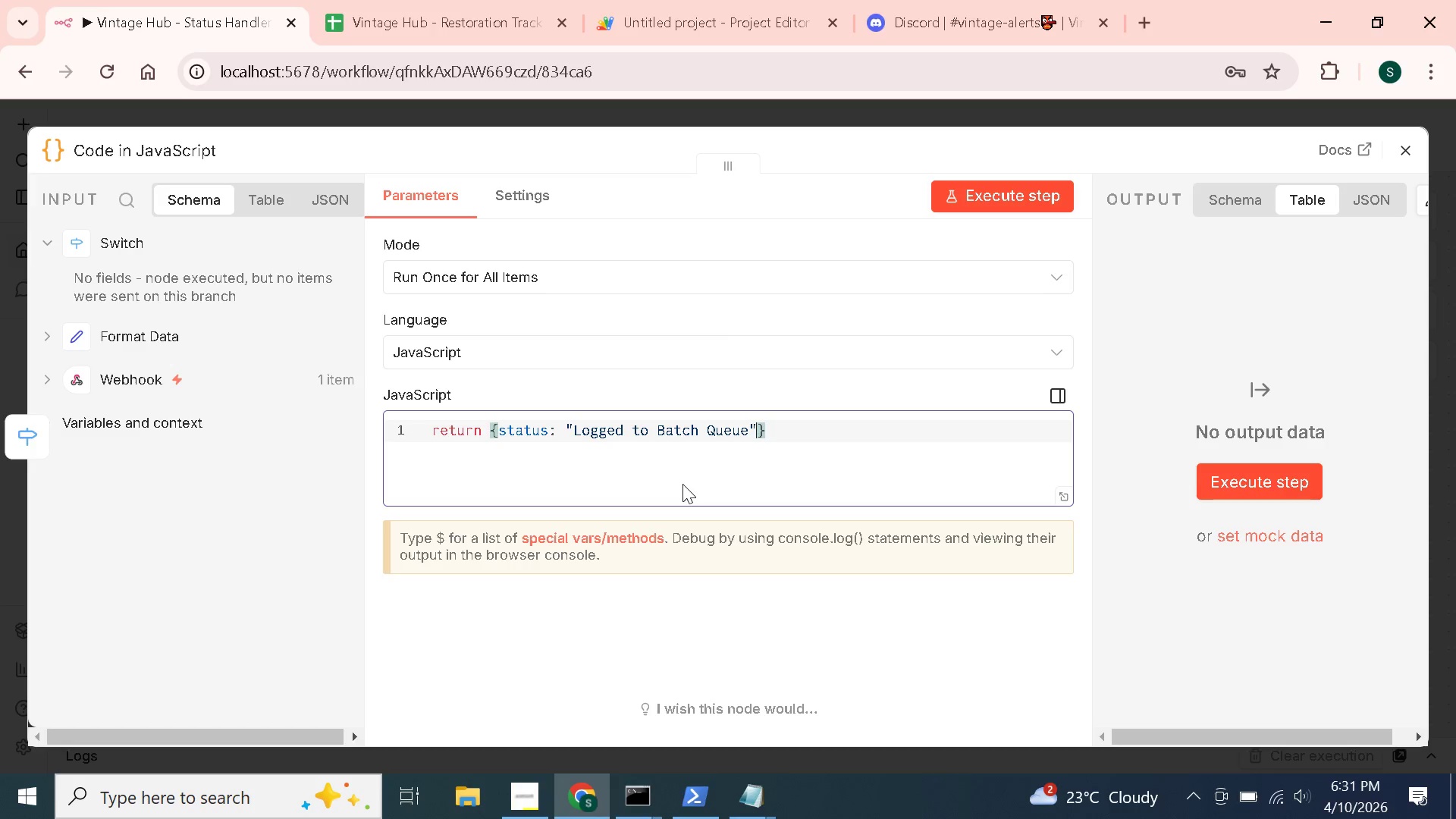 
key(ArrowLeft)
 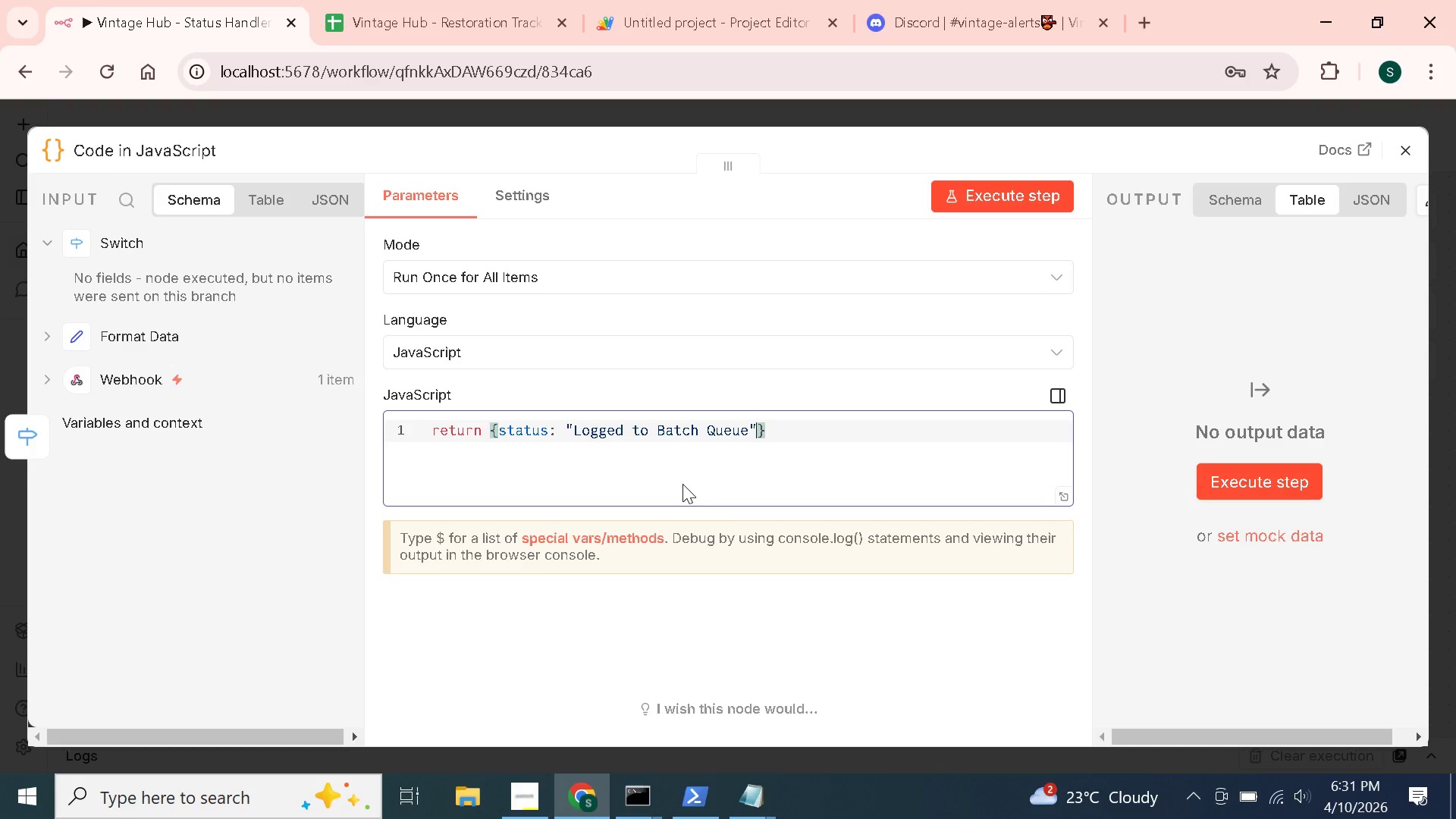 
key(ArrowLeft)
 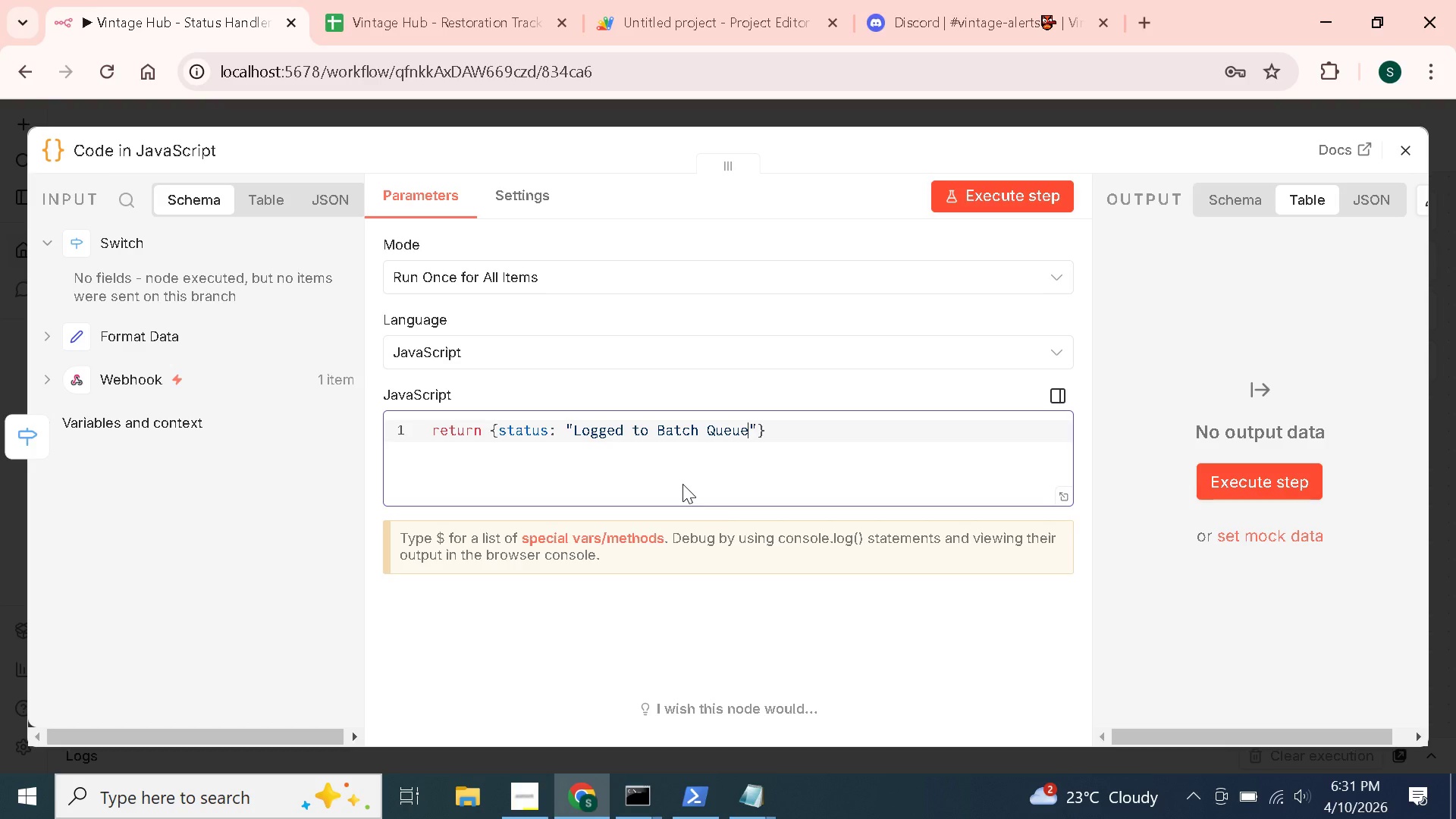 
key(Space)
 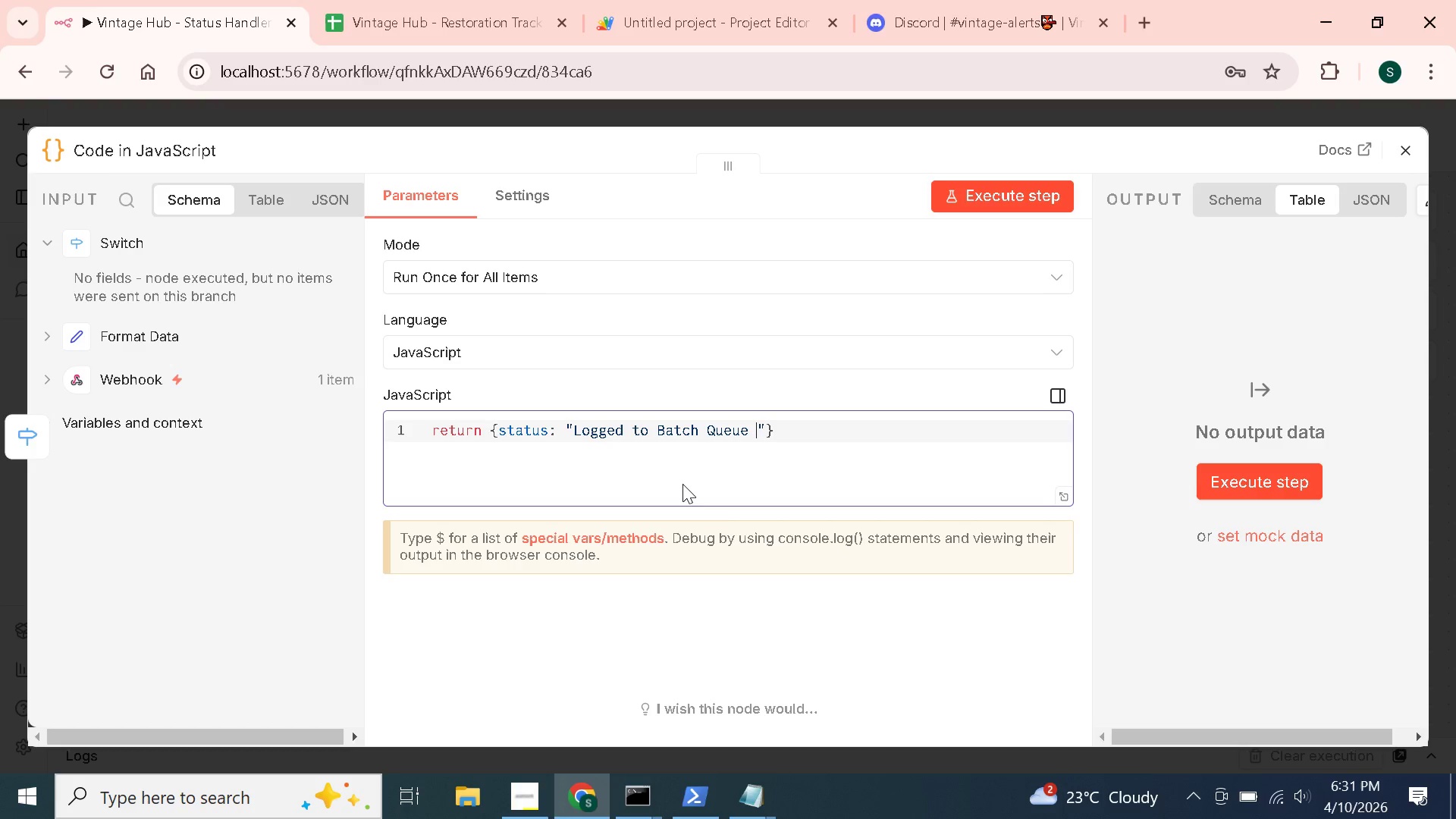 
key(Backspace)
 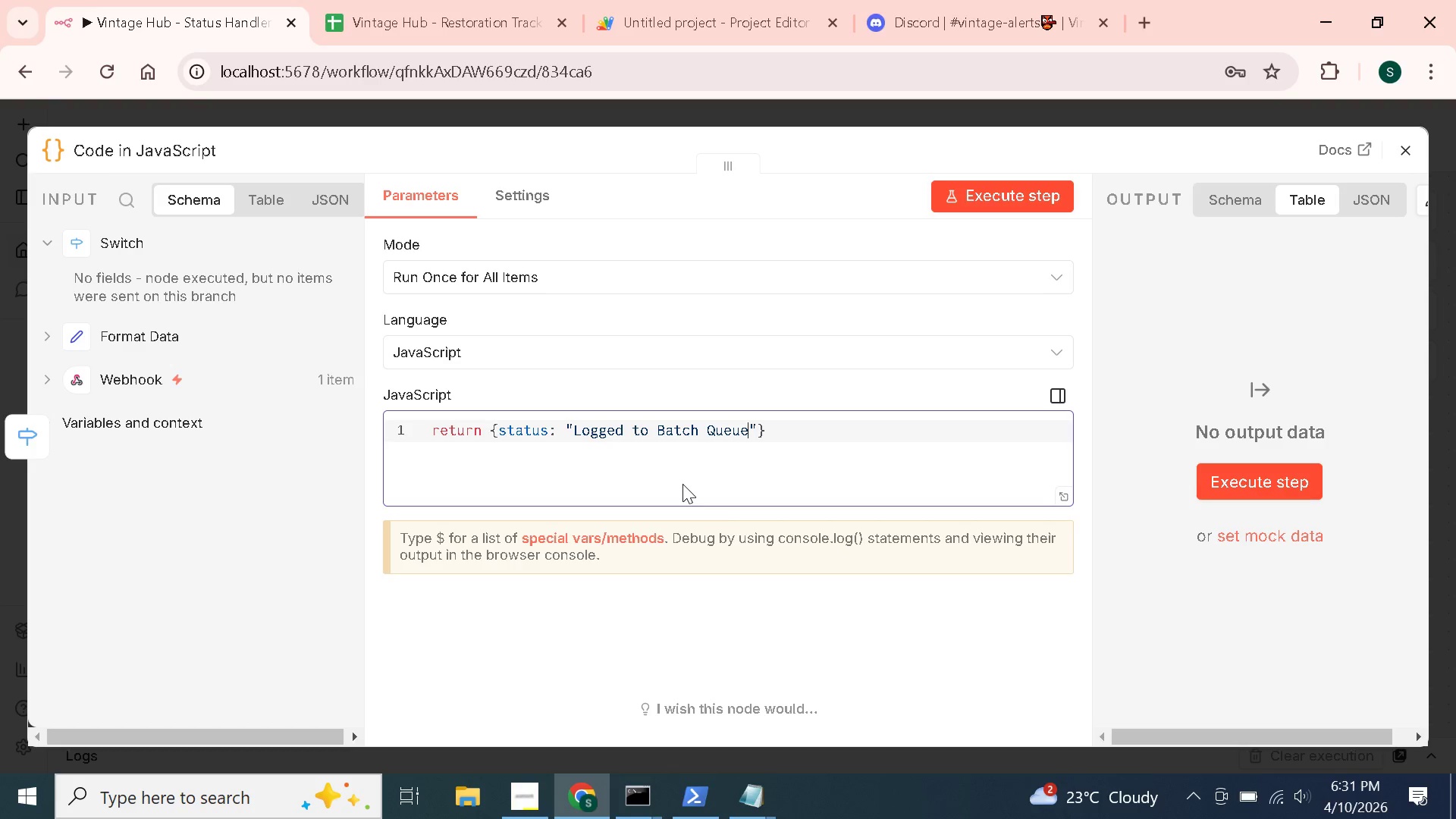 
key(ArrowRight)
 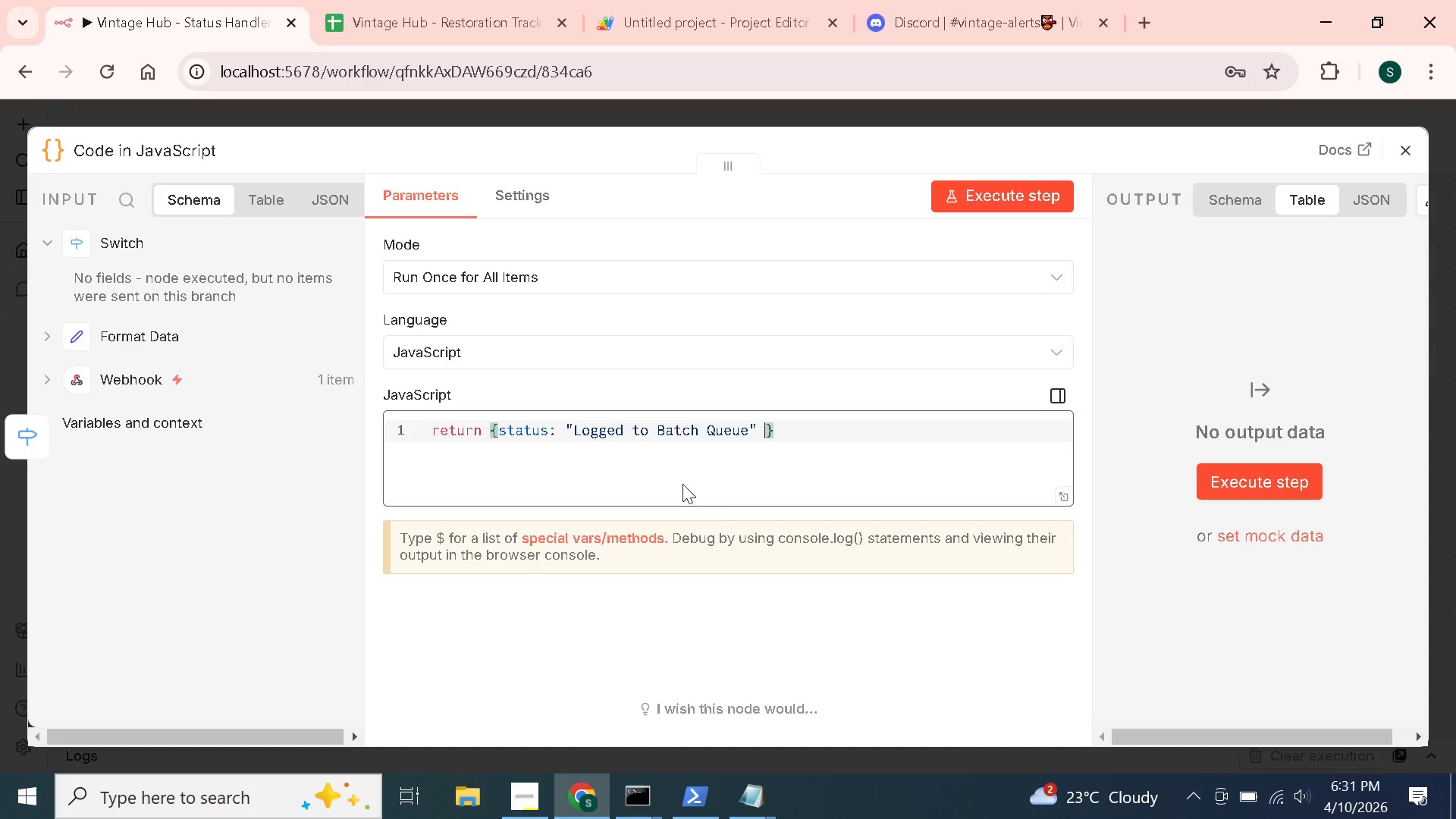 
key(Space)
 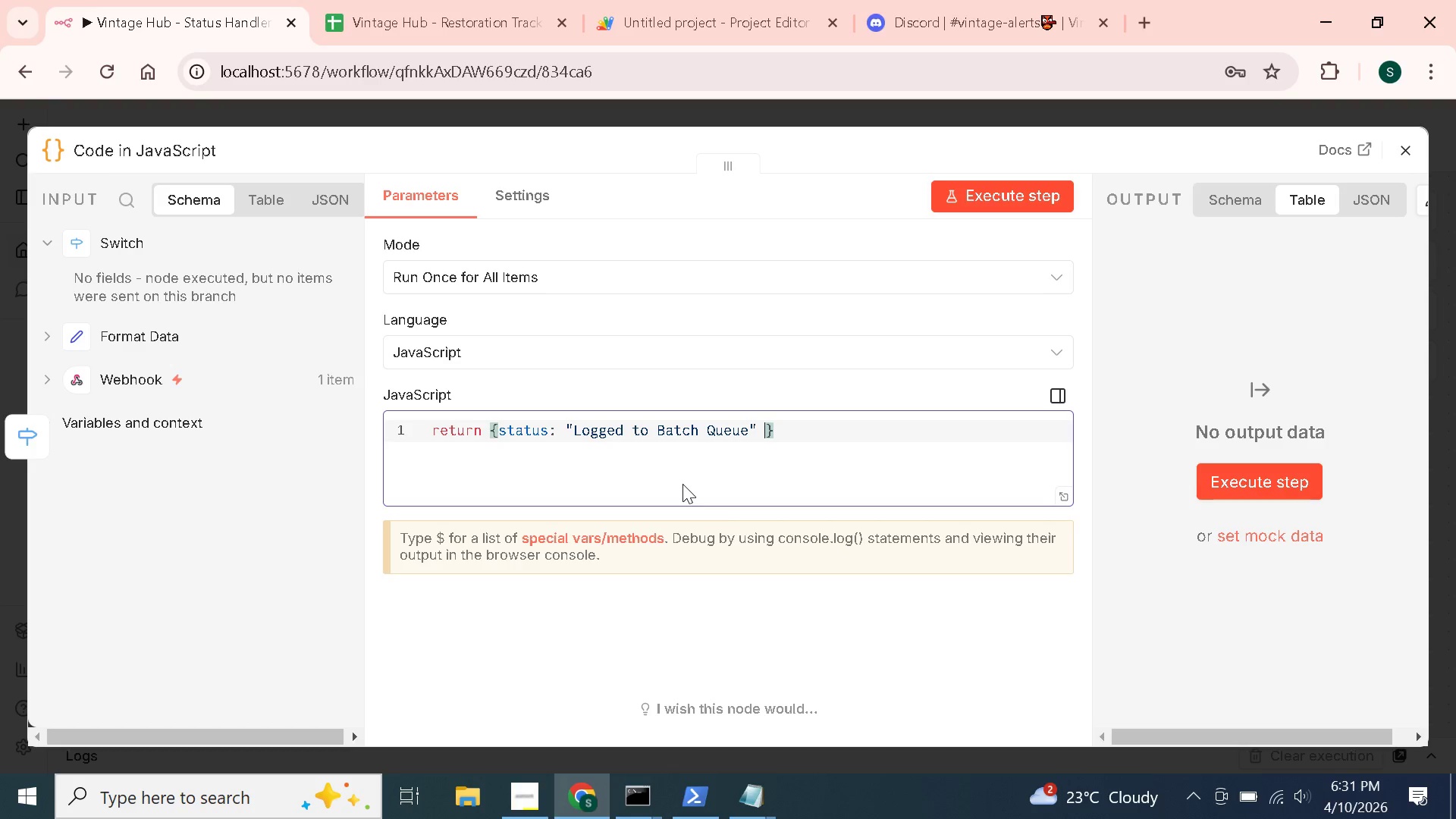 
key(ArrowLeft)
 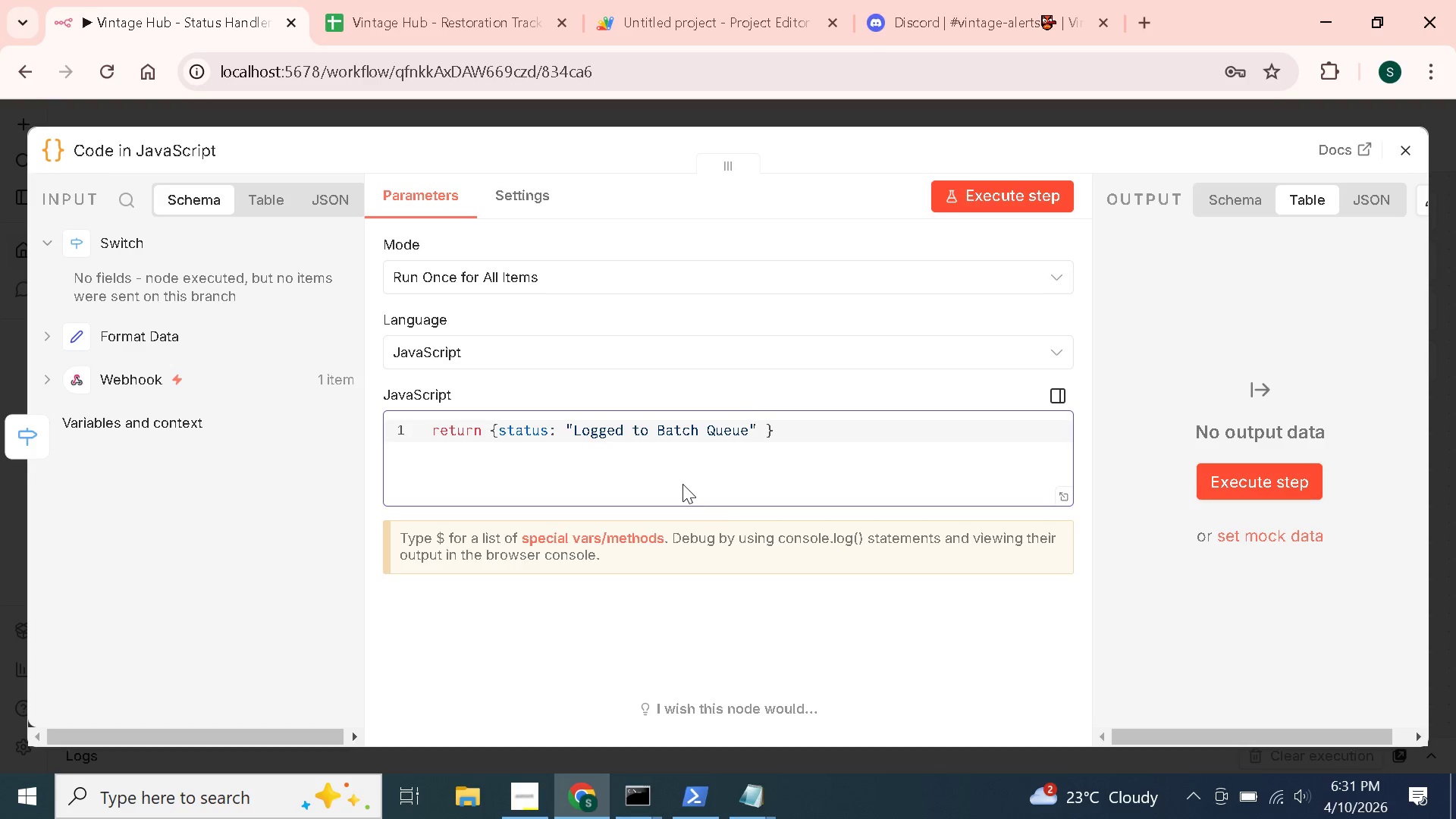 
key(Comma)
 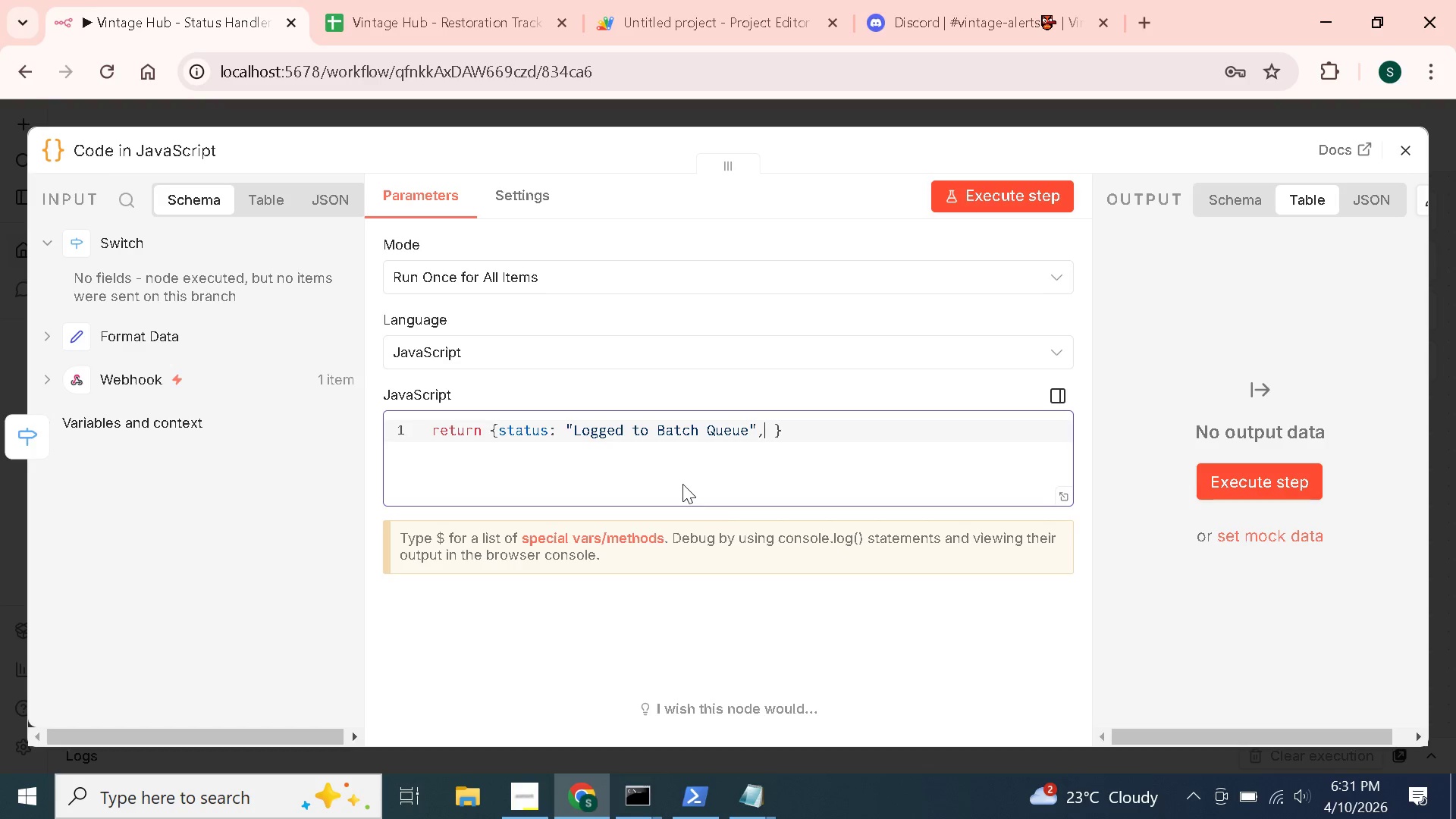 
key(ArrowRight)
 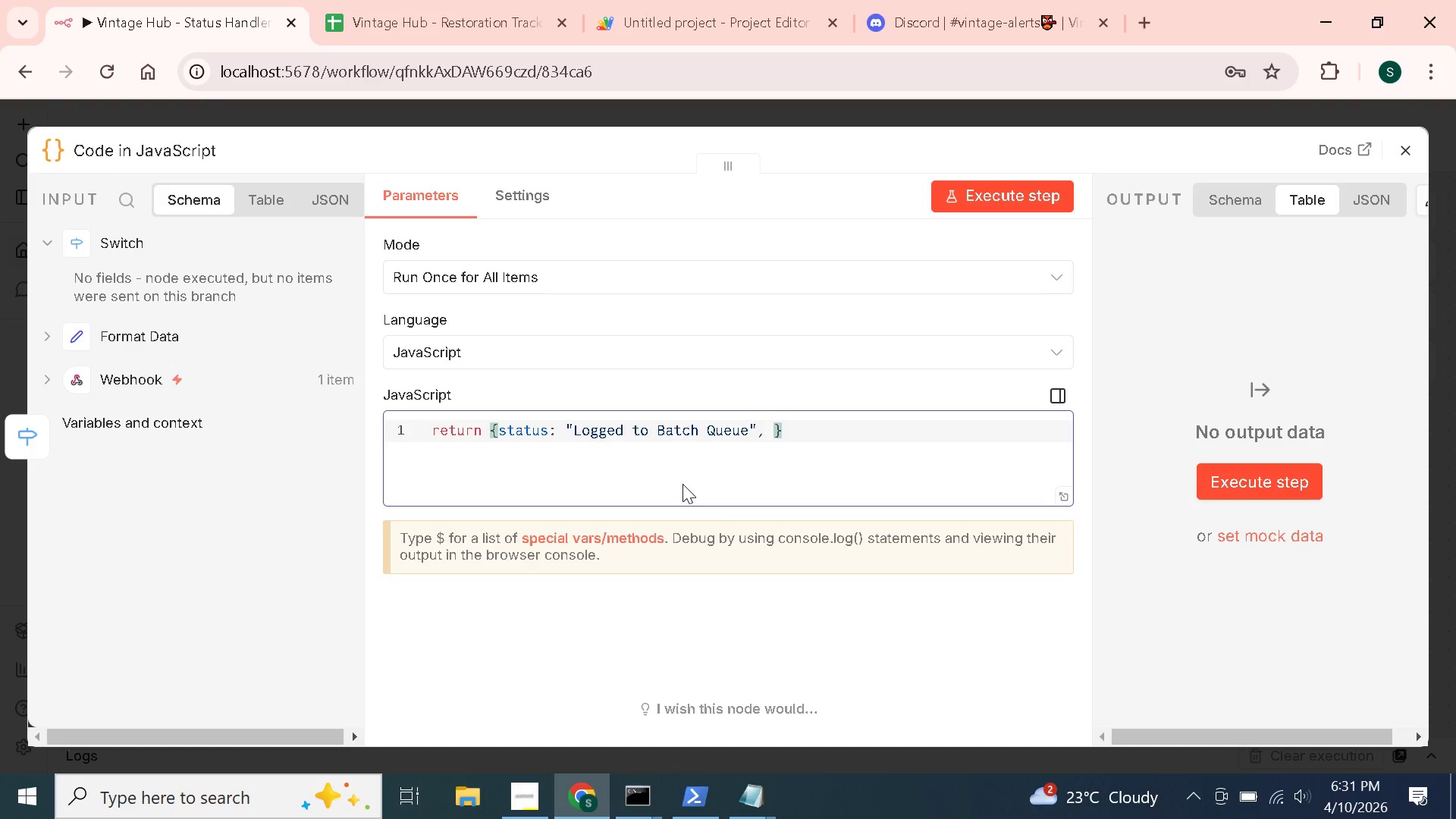 
type(vehicle: )
 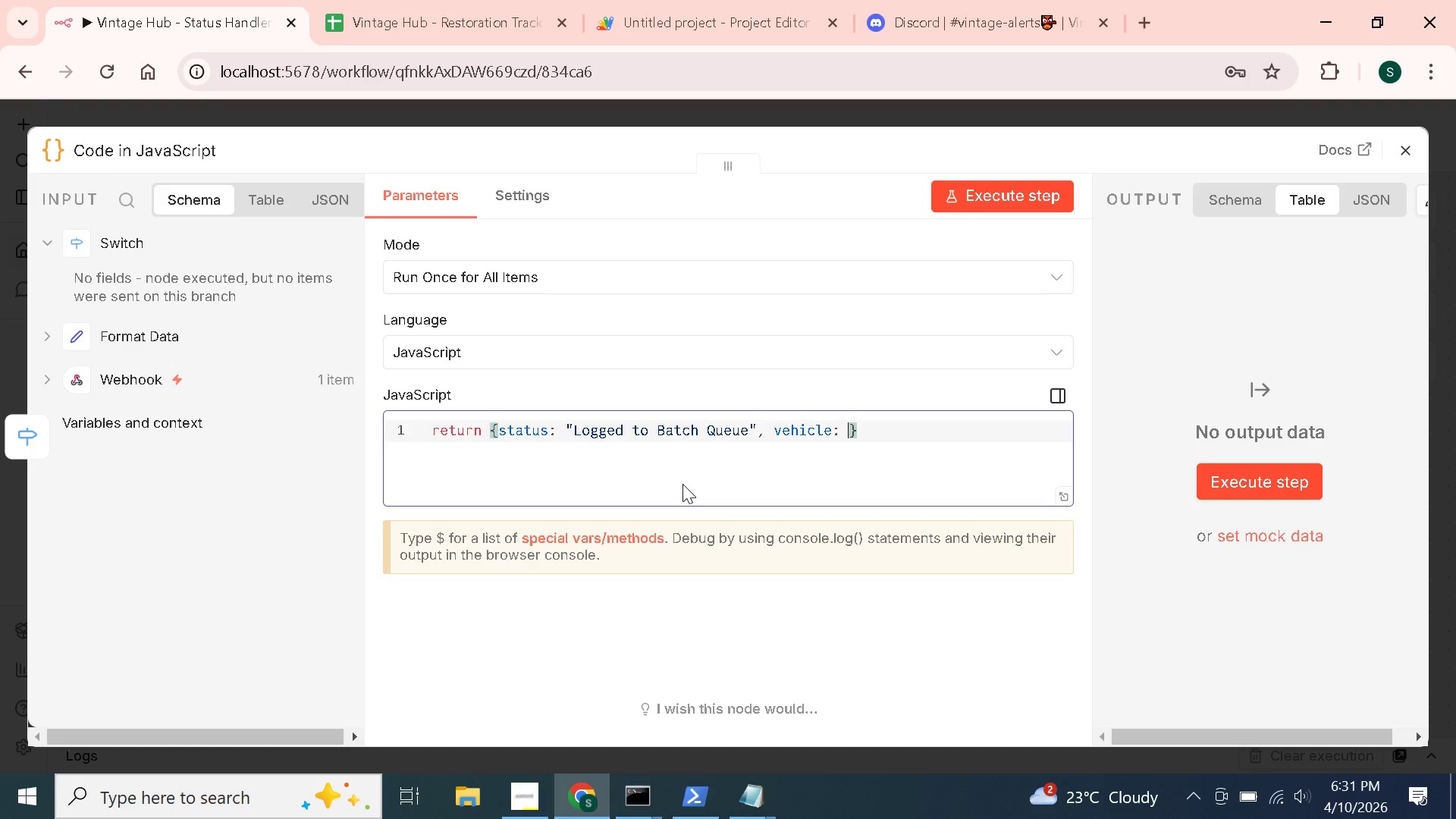 
left_click([42, 379])
 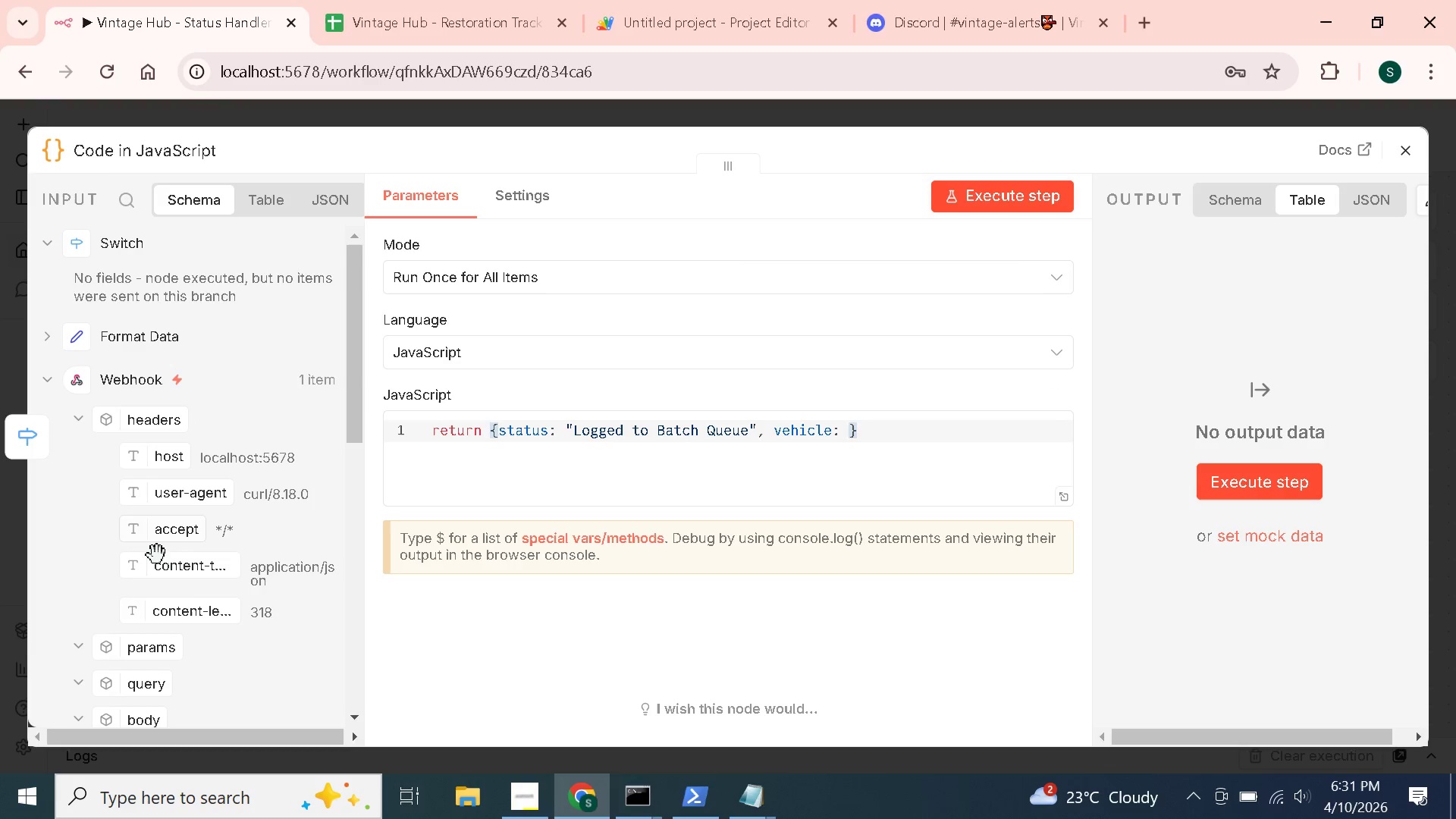 
scroll: coordinate [193, 575], scroll_direction: down, amount: 5.0
 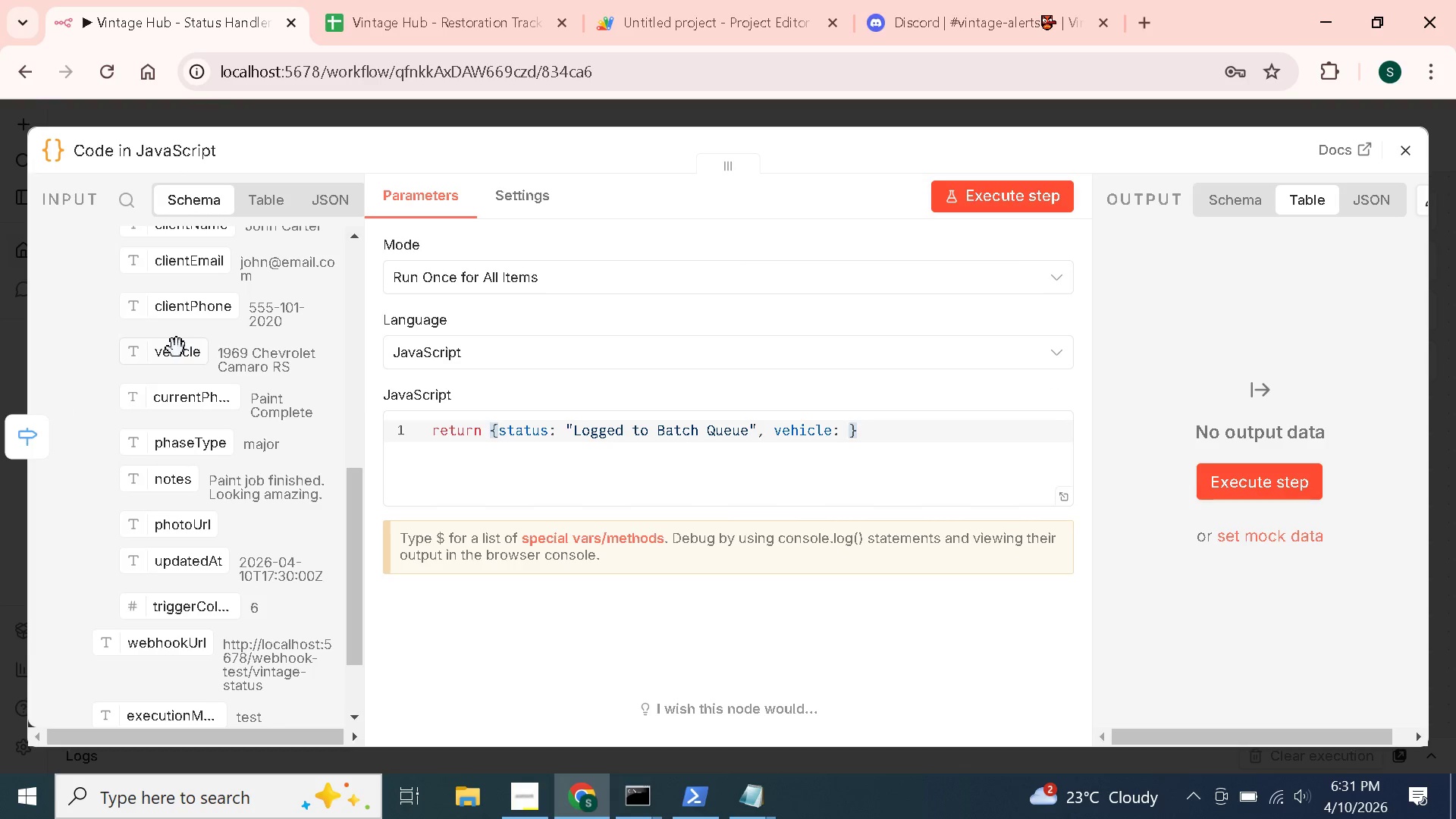 
left_click_drag(start_coordinate=[166, 362], to_coordinate=[846, 442])
 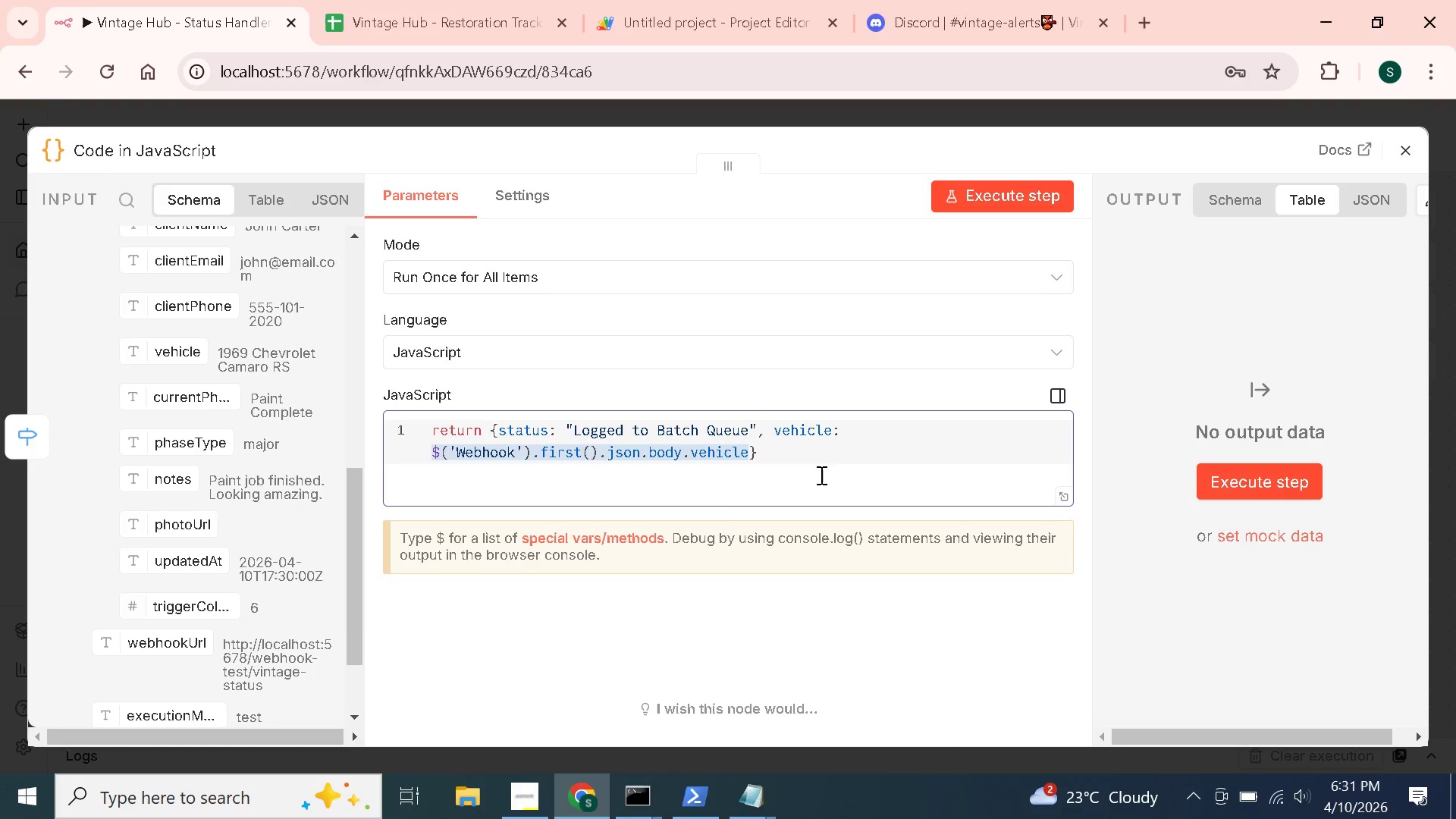 
left_click([820, 475])
 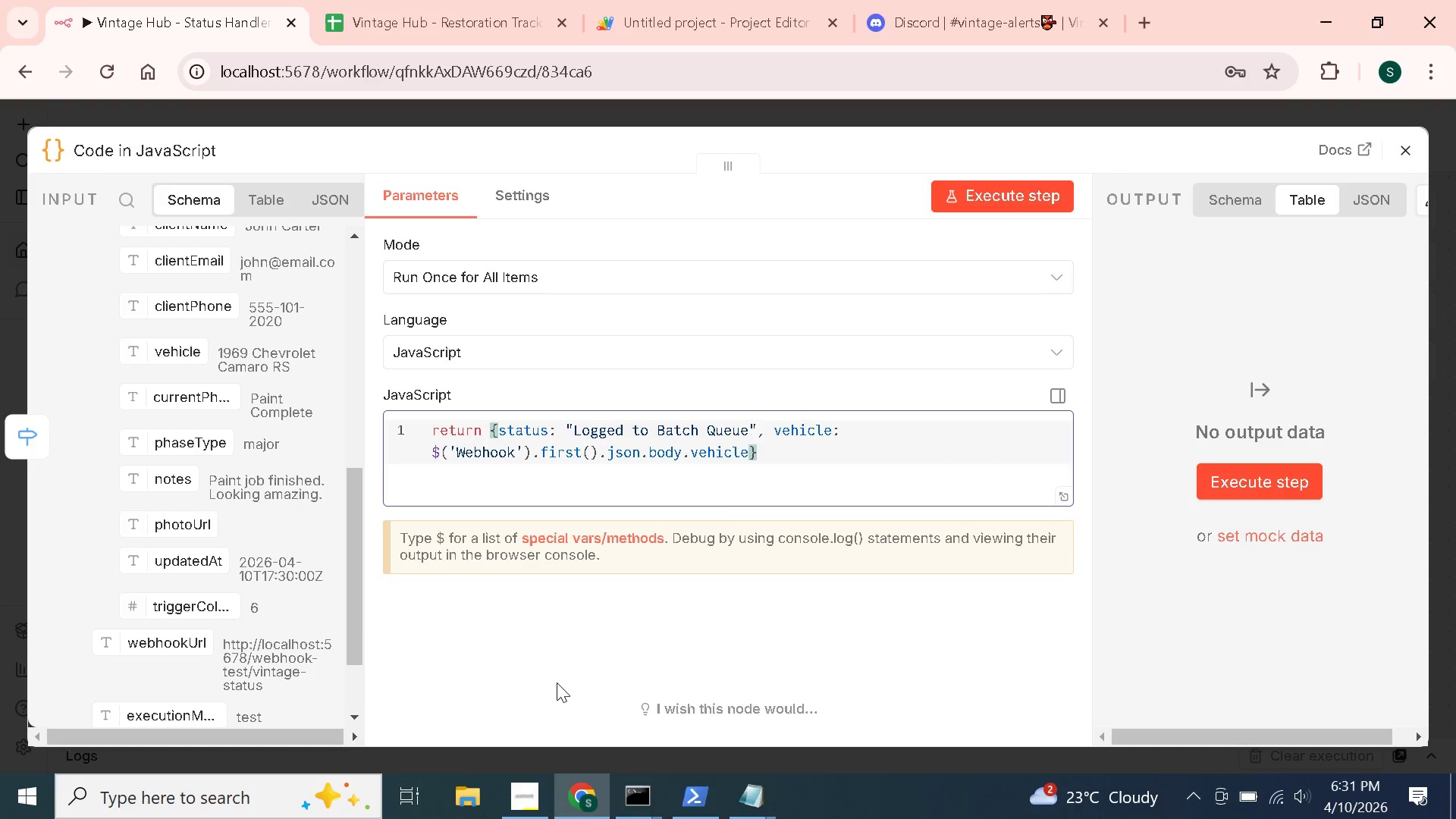 
left_click([570, 655])
 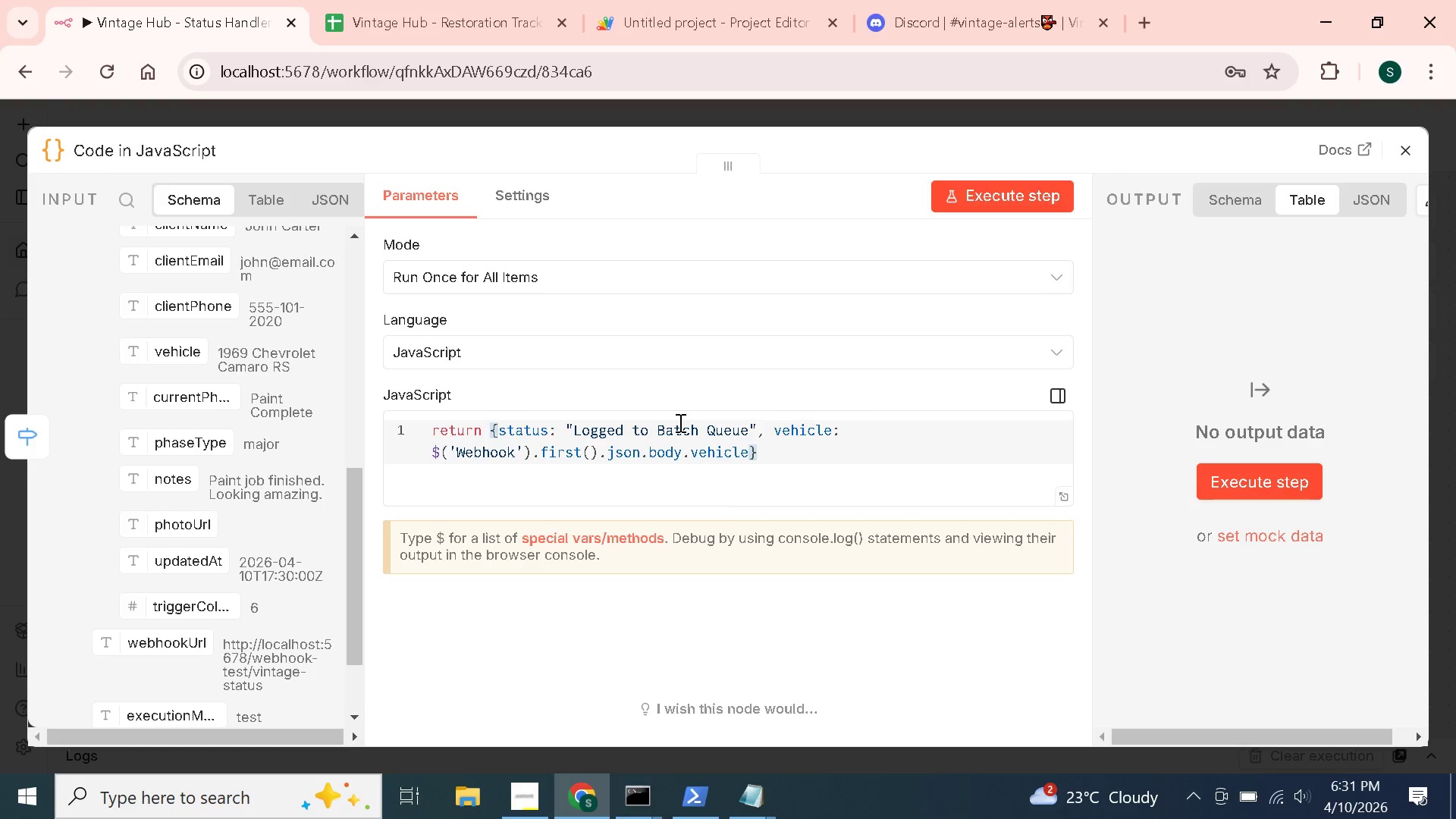 
left_click([783, 456])
 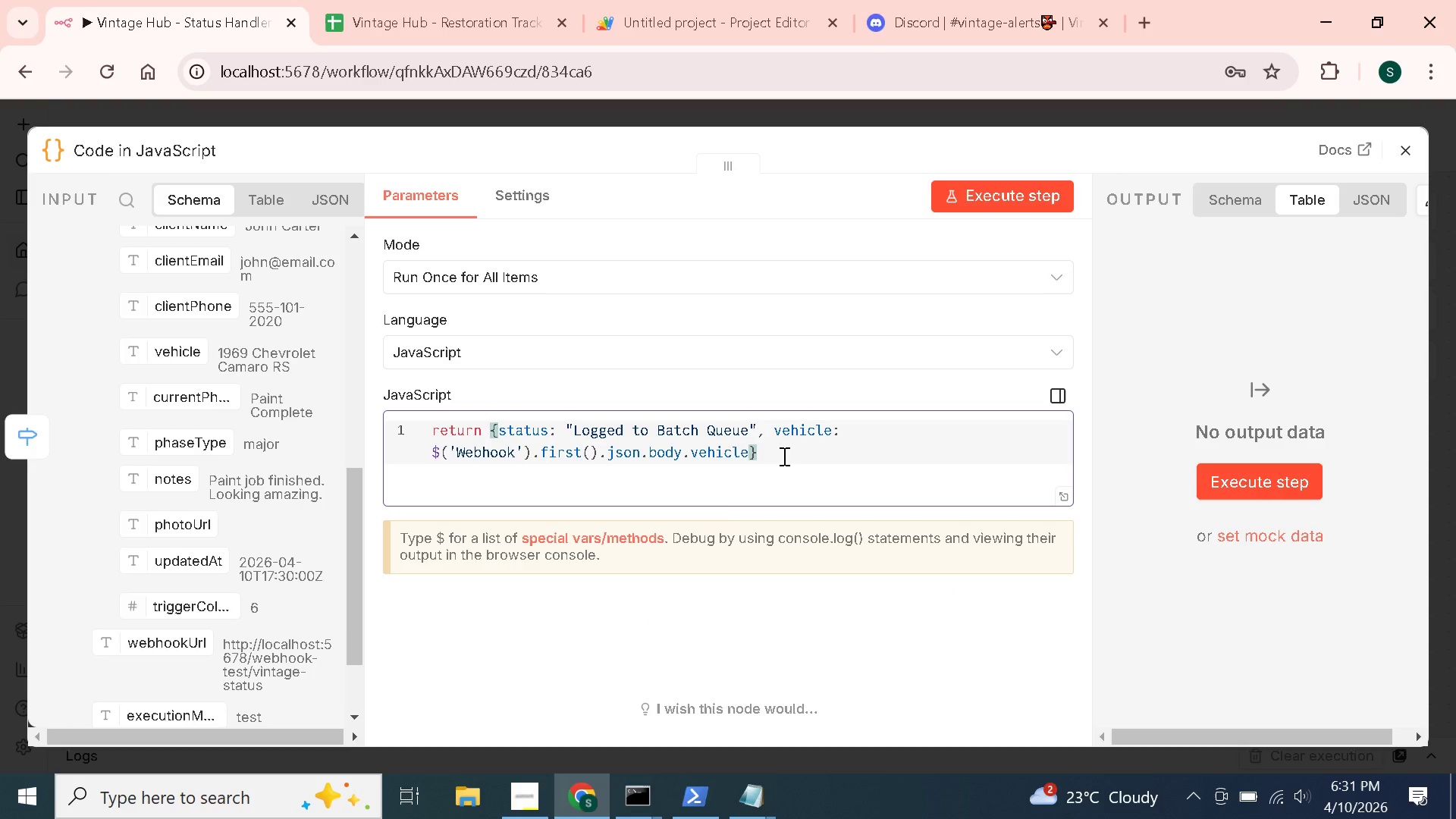 
key(Semicolon)
 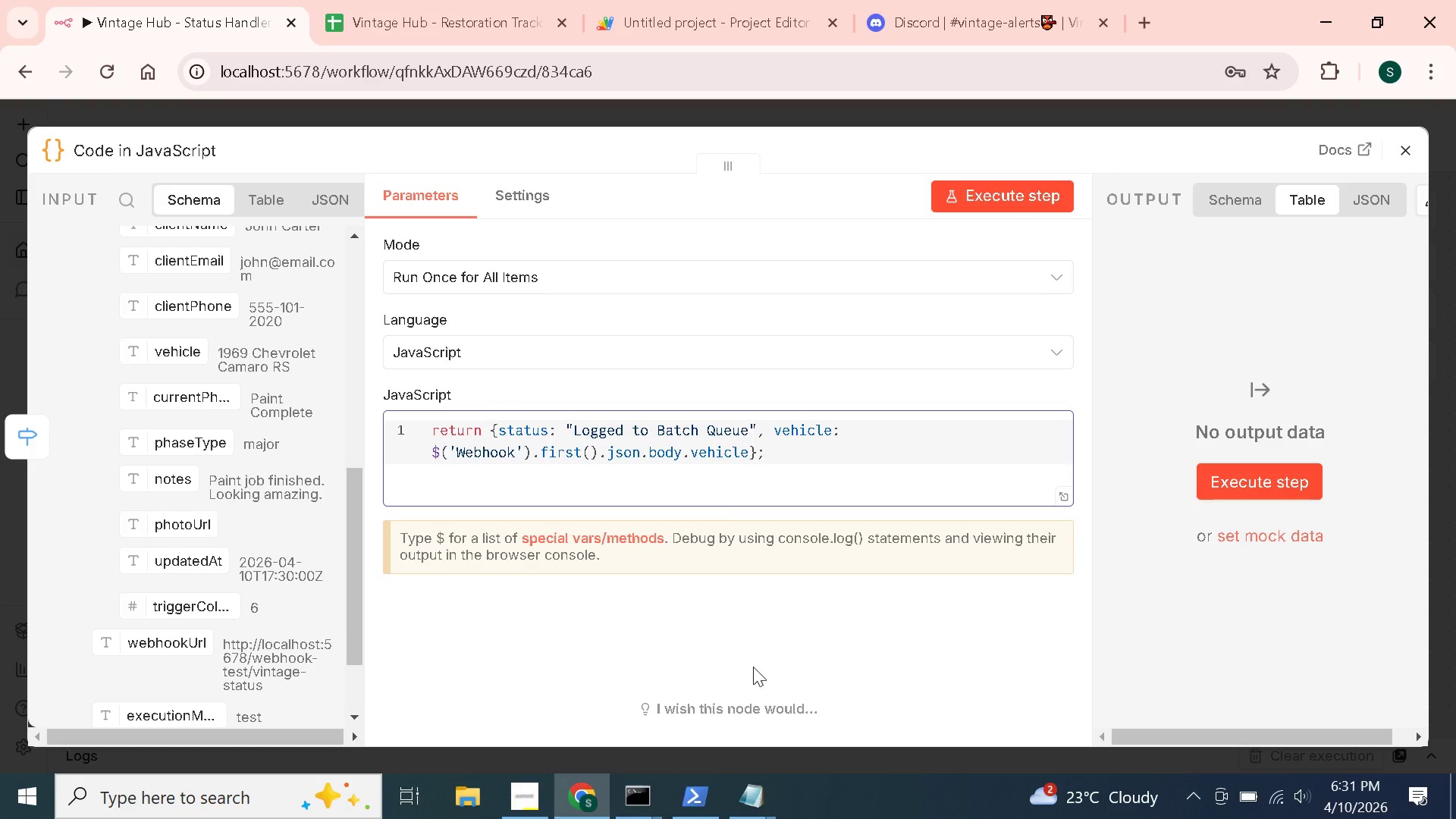 
left_click([714, 613])
 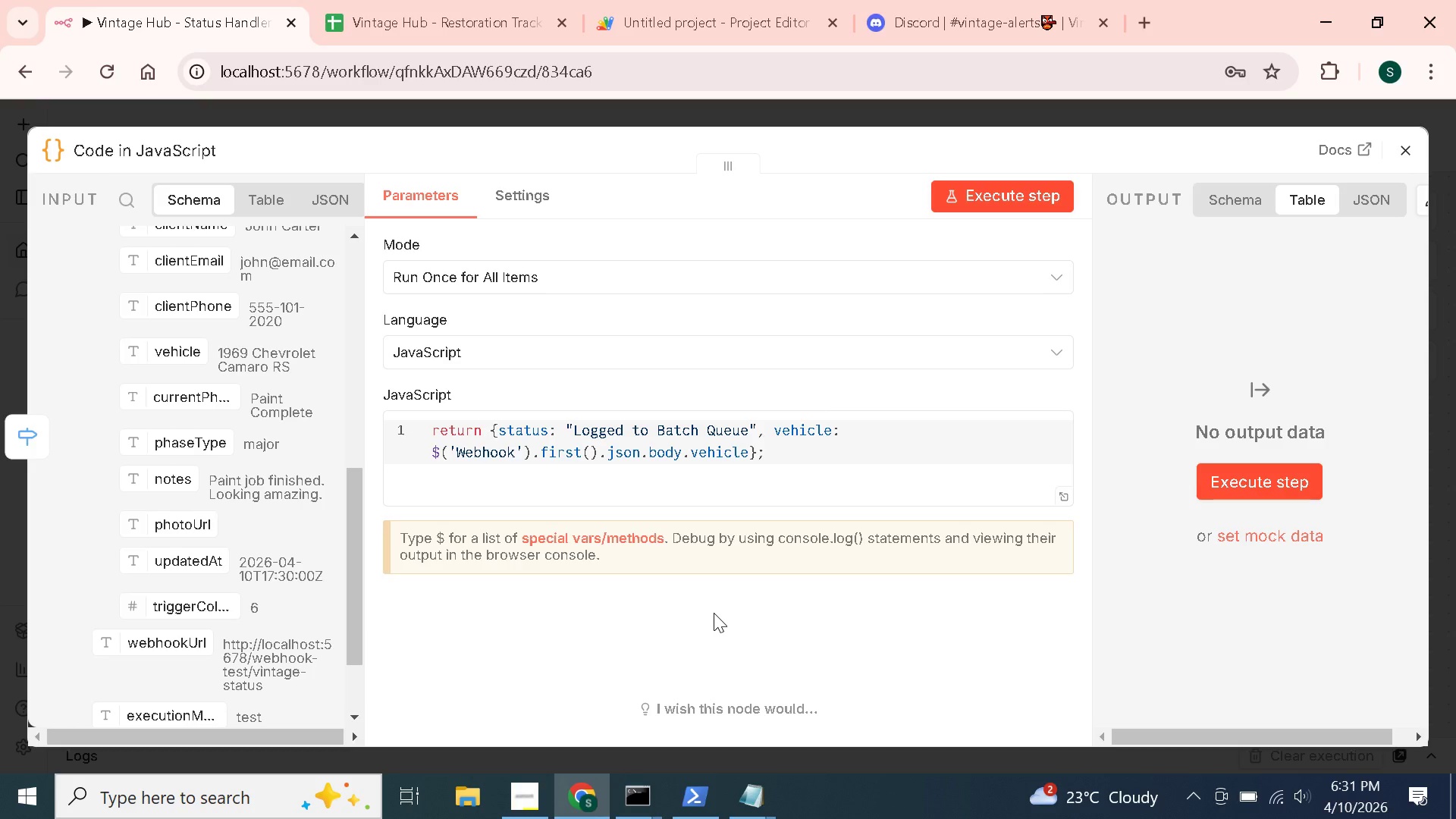 
wait(14.4)
 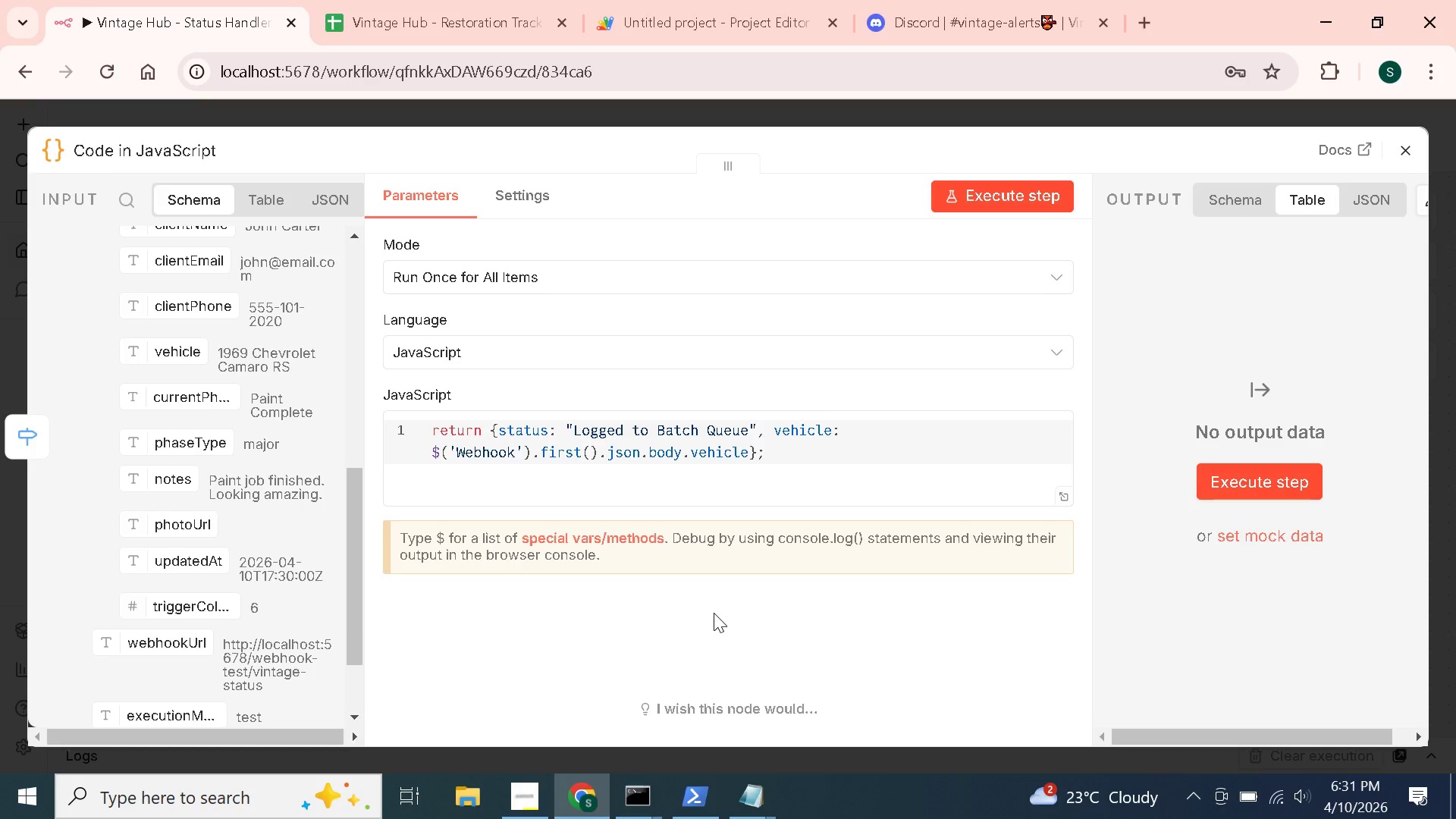 
mouse_move([1080, 468])
 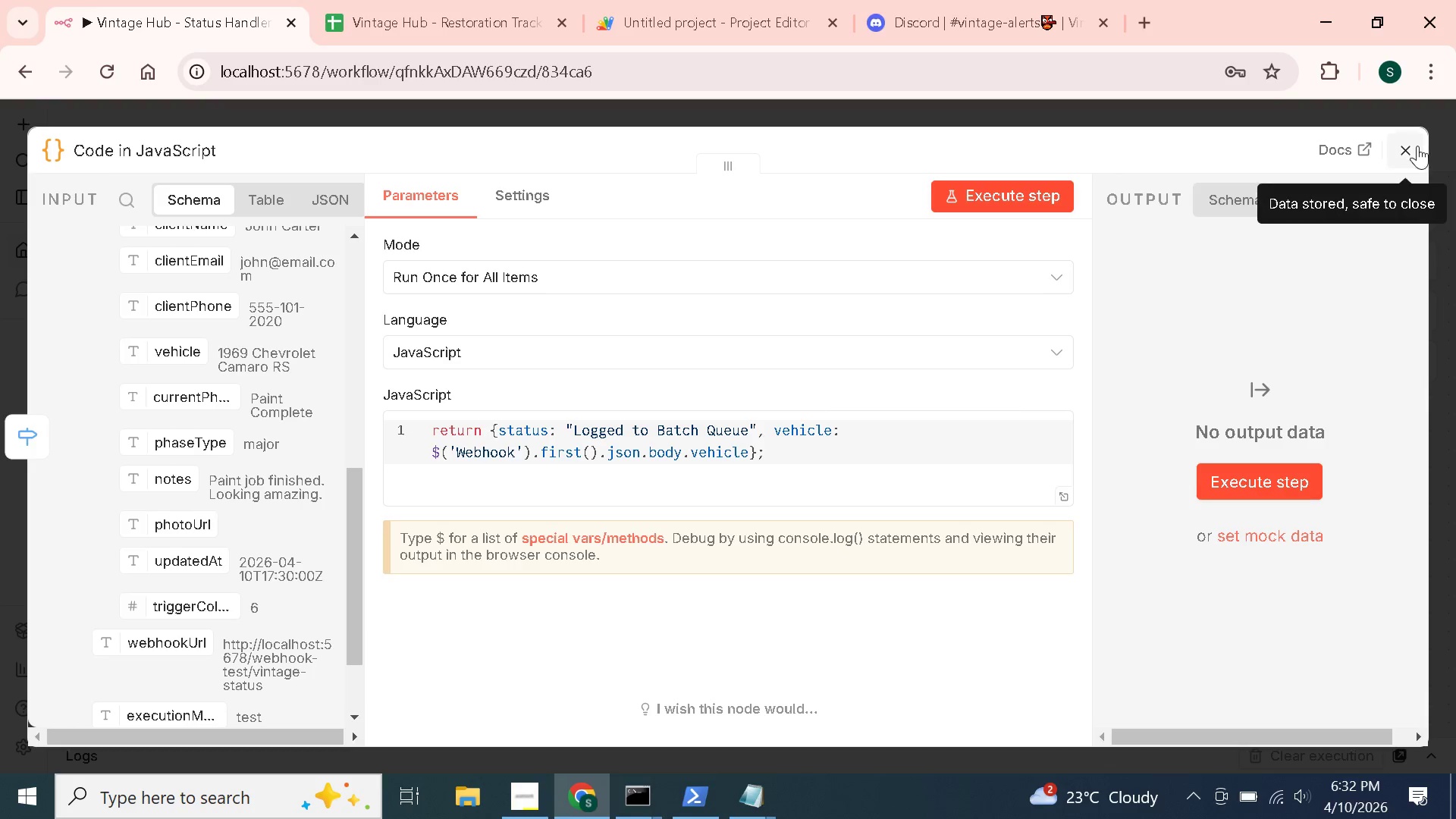 
left_click([1417, 145])
 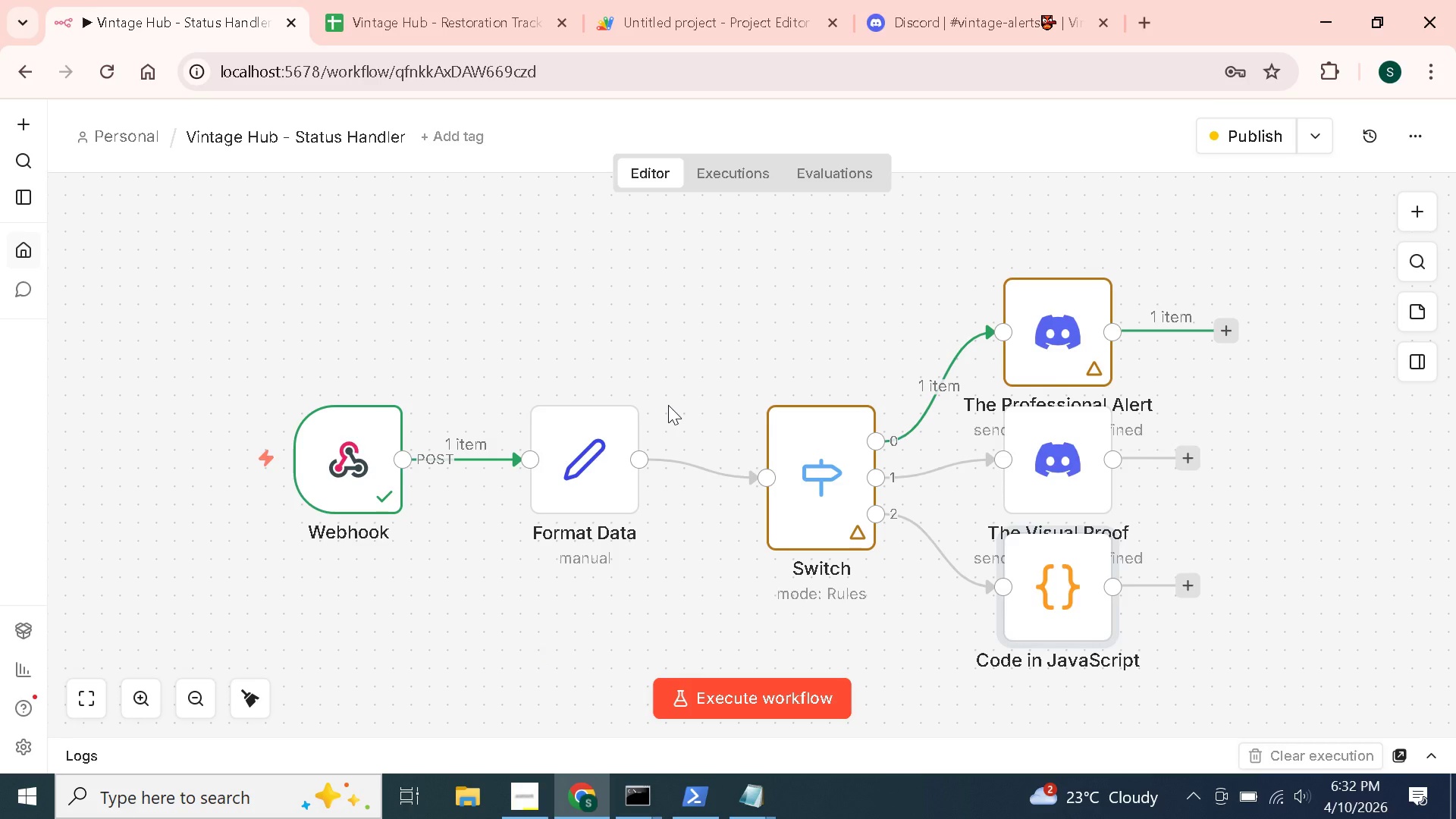 
wait(51.42)
 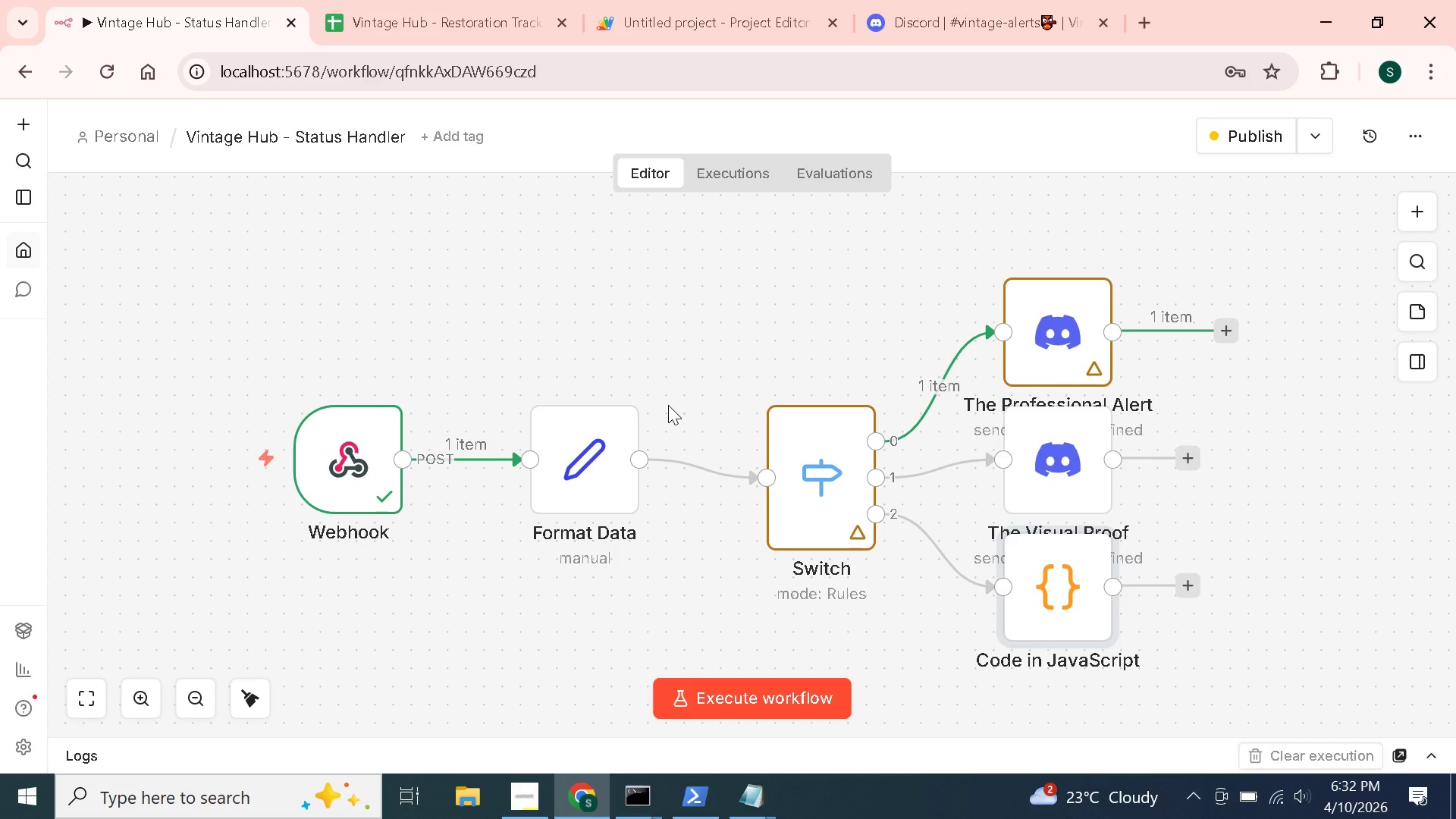 
left_click([606, 439])
 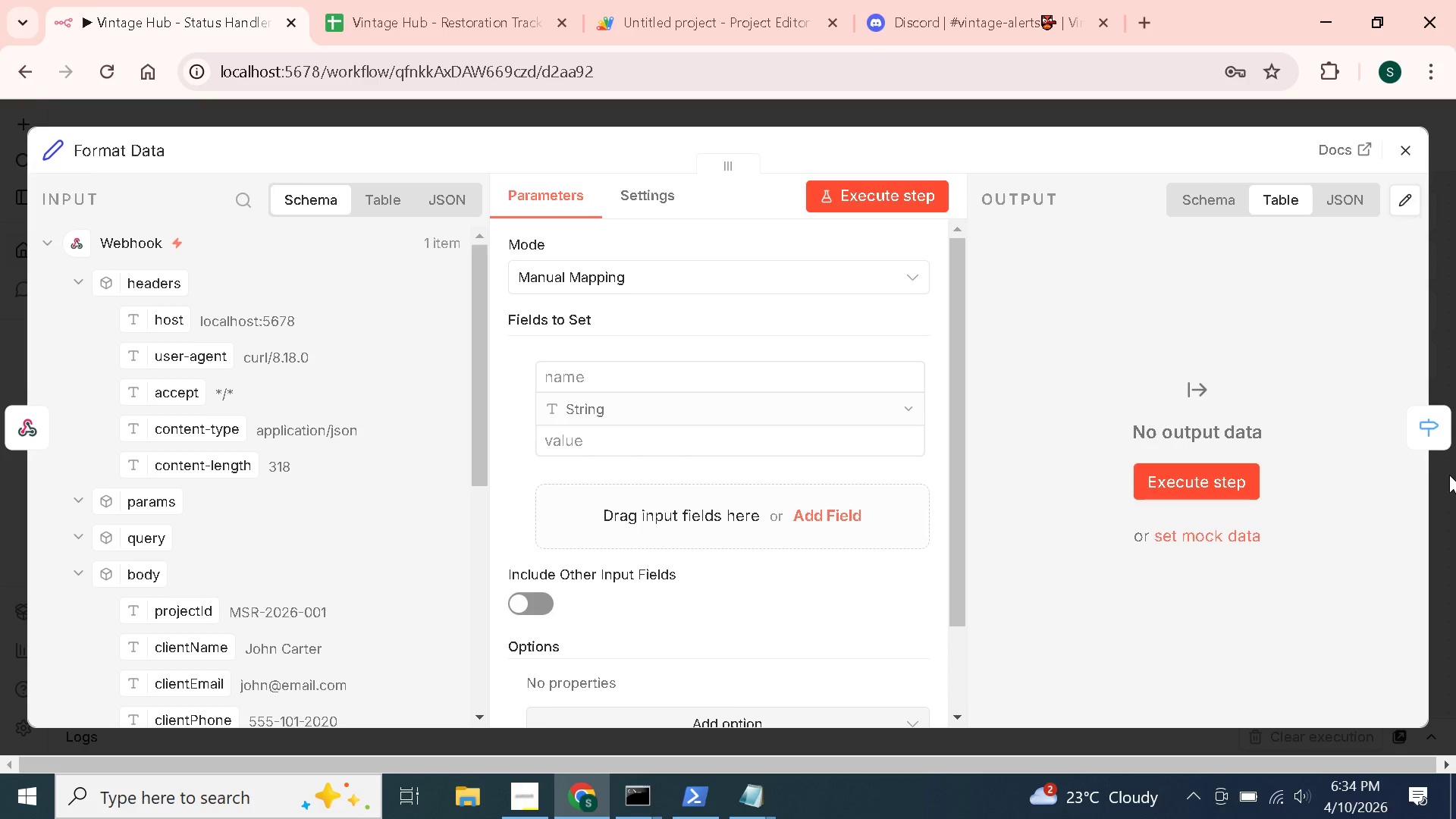 
wait(78.38)
 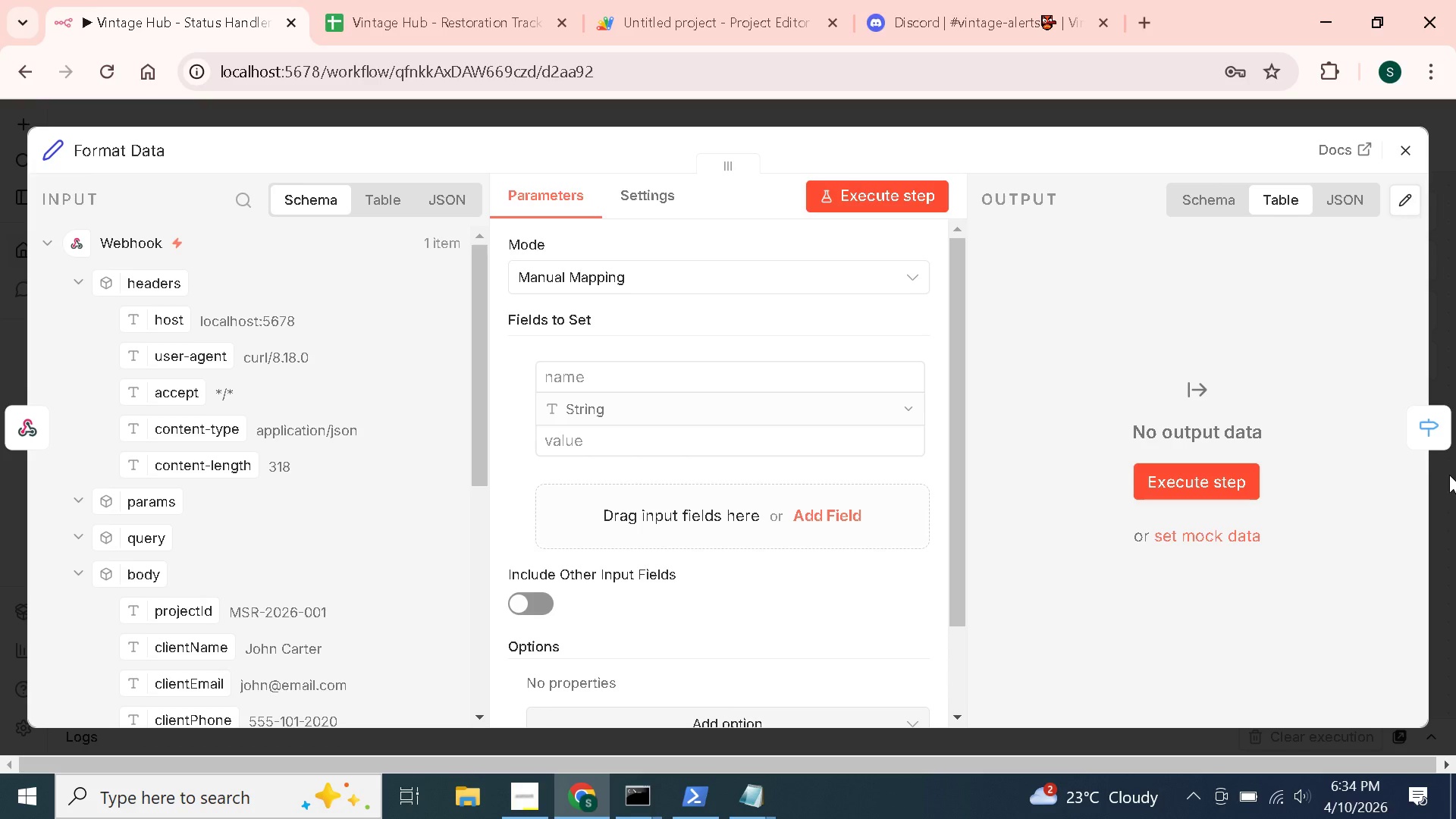 
left_click([613, 363])
 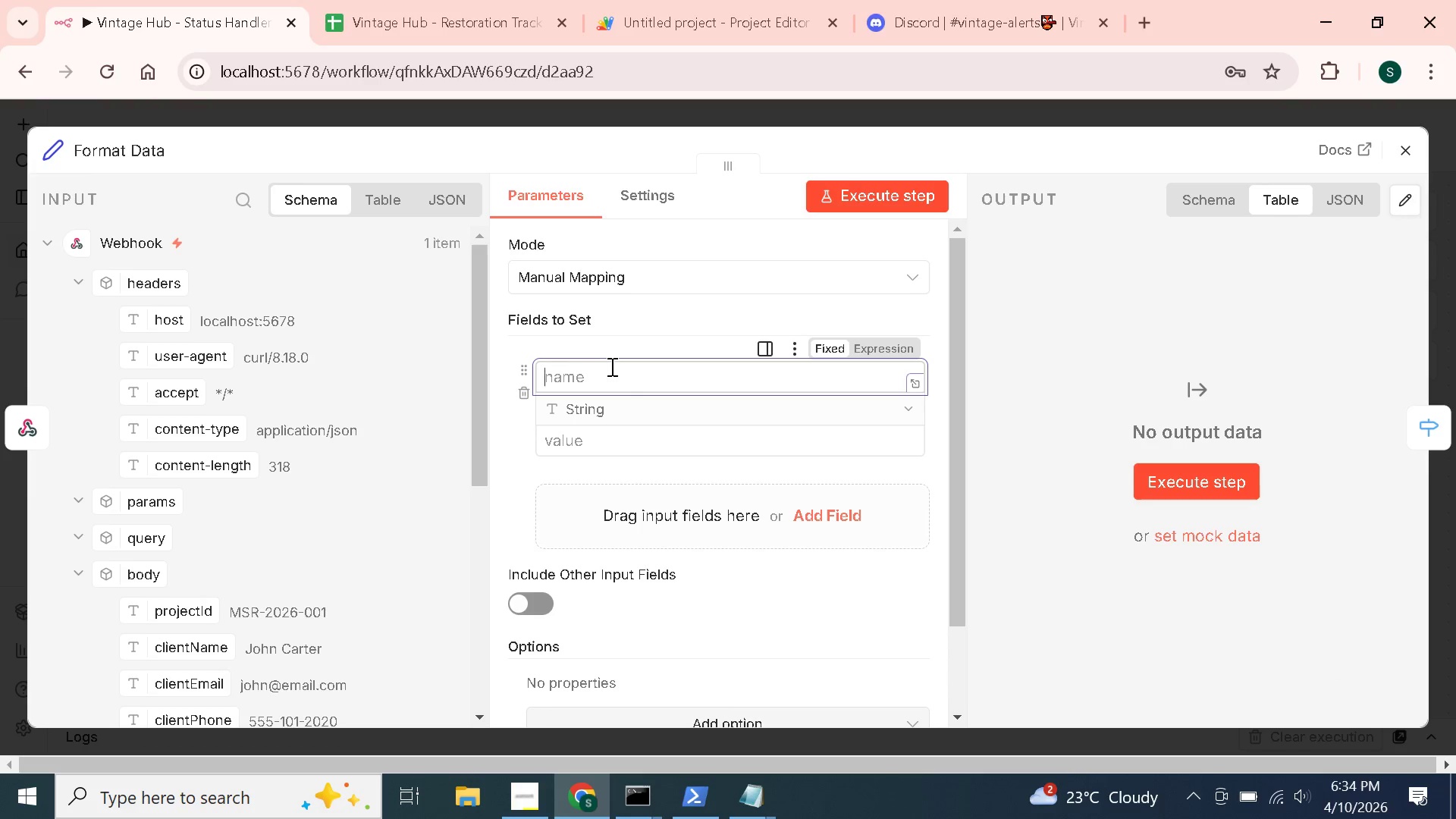 
type(Vehicel)
 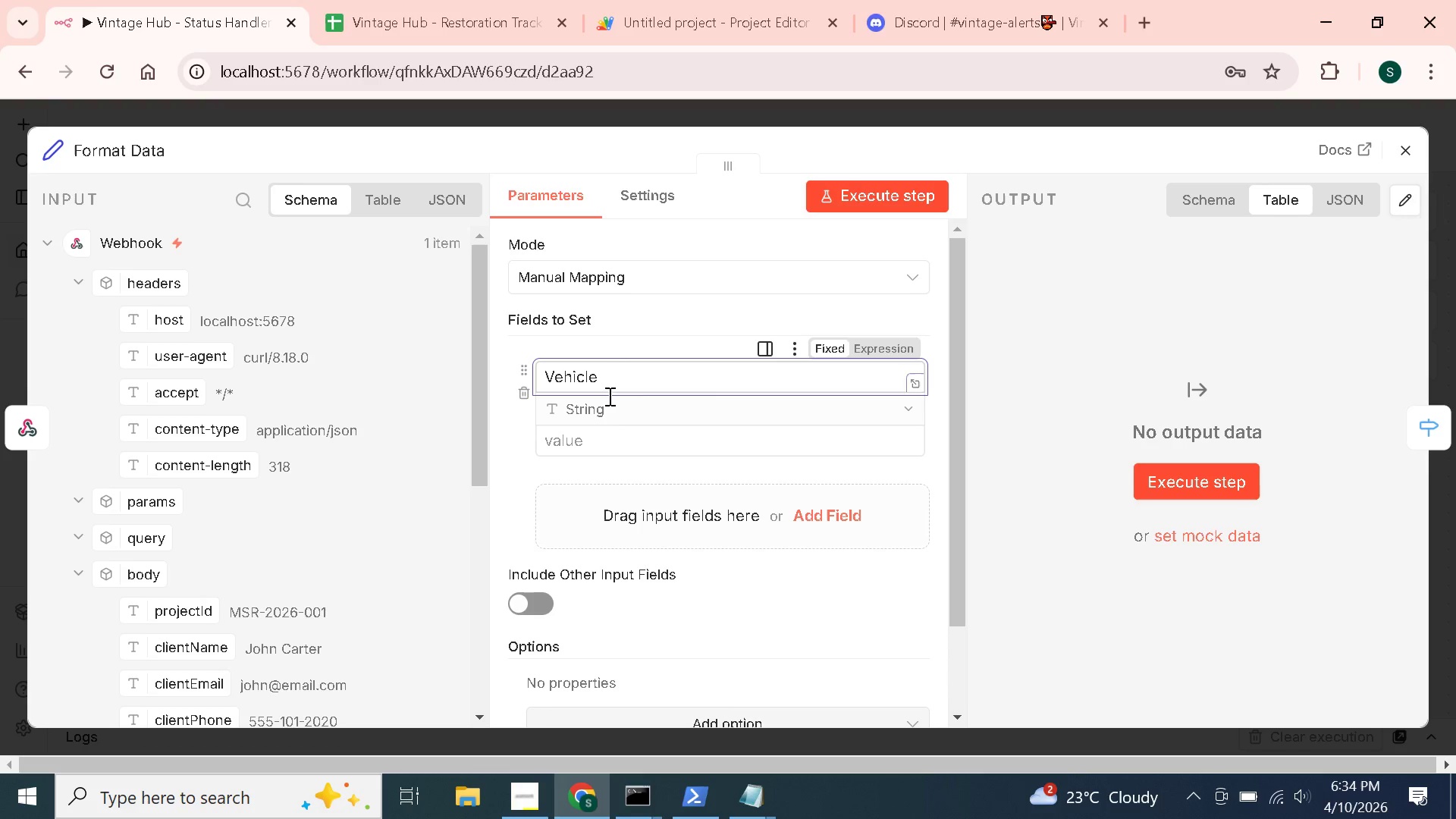 
left_click([604, 425])
 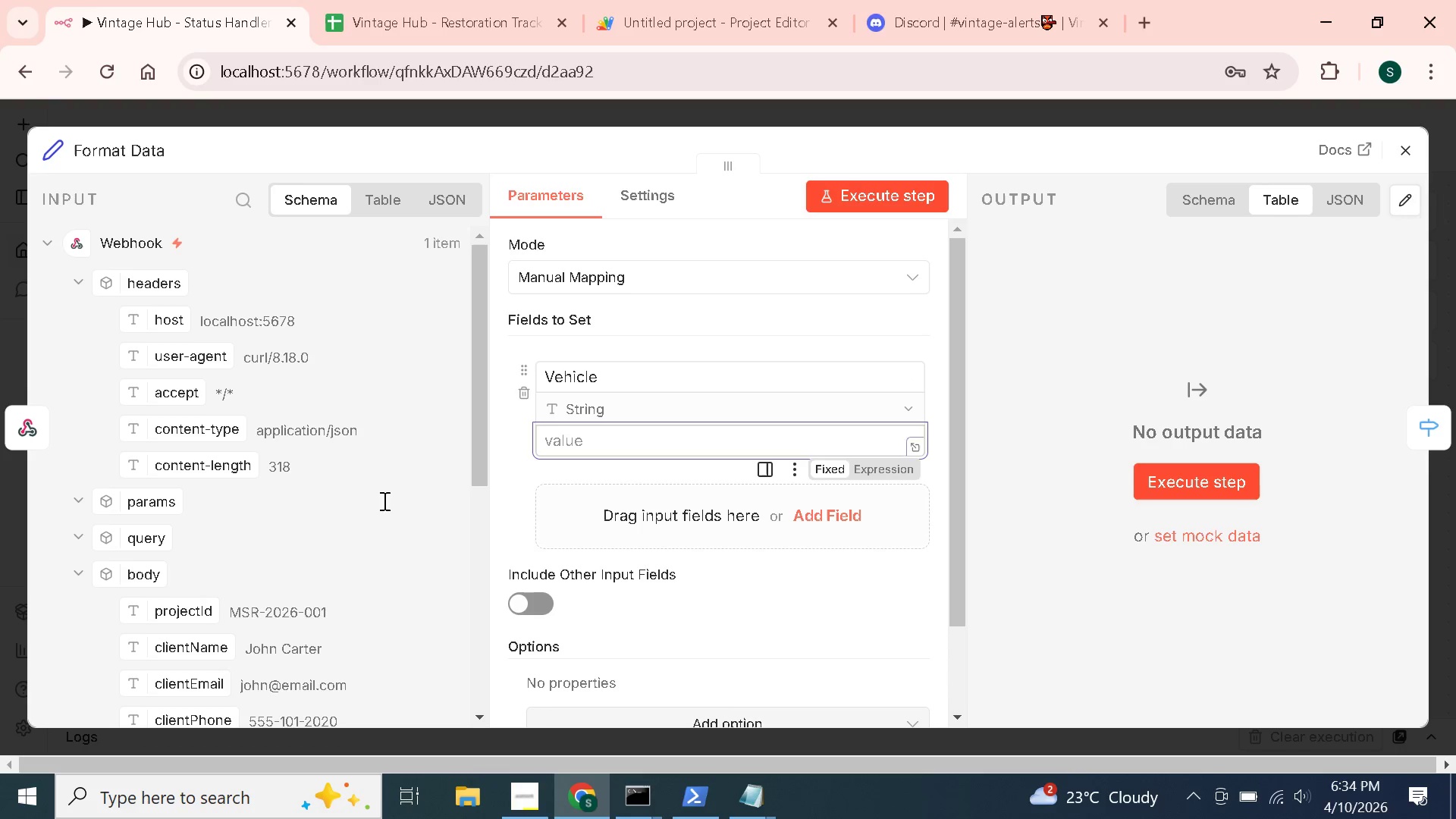 
scroll: coordinate [381, 500], scroll_direction: down, amount: 3.0
 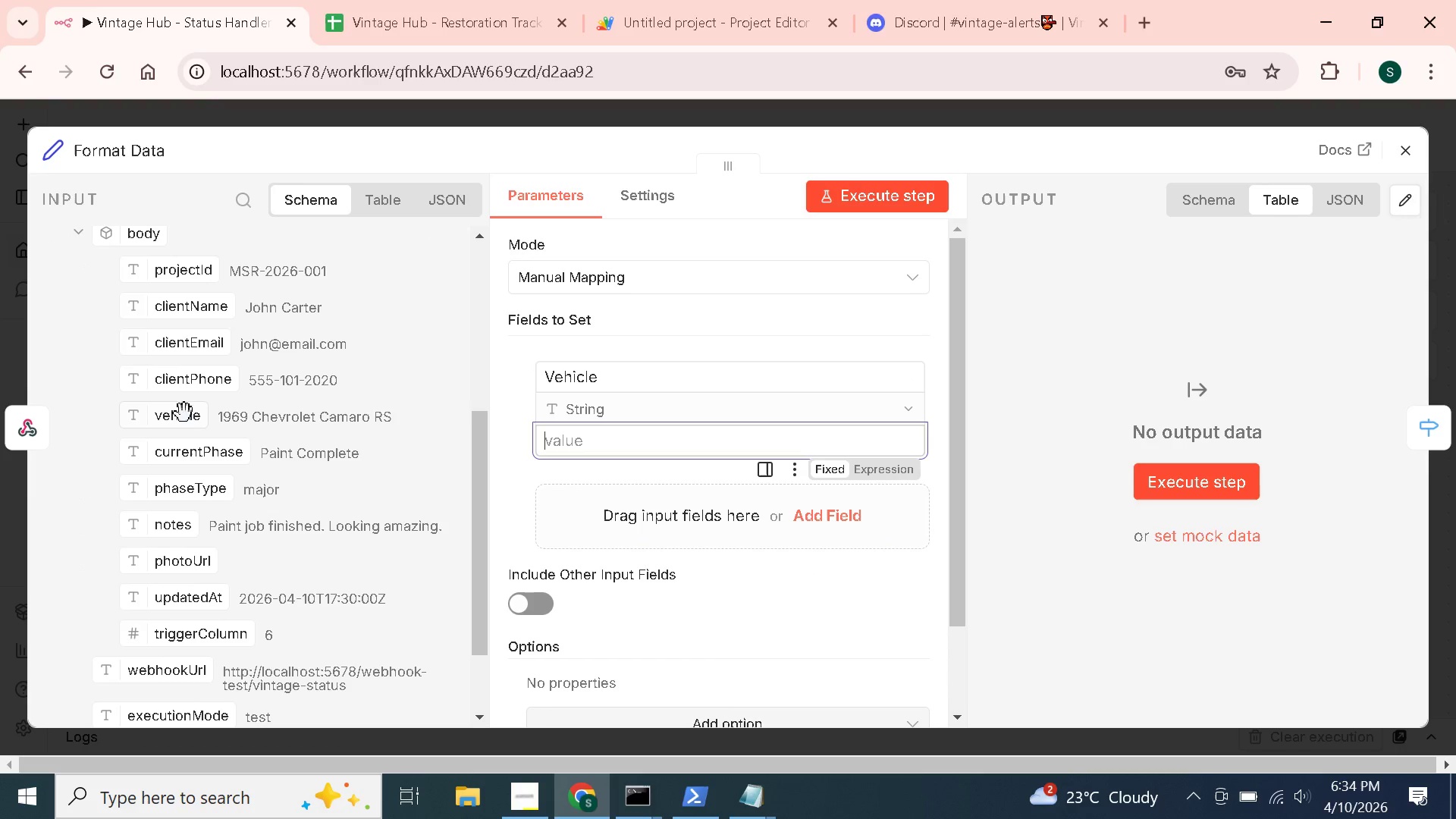 
left_click_drag(start_coordinate=[179, 422], to_coordinate=[581, 441])
 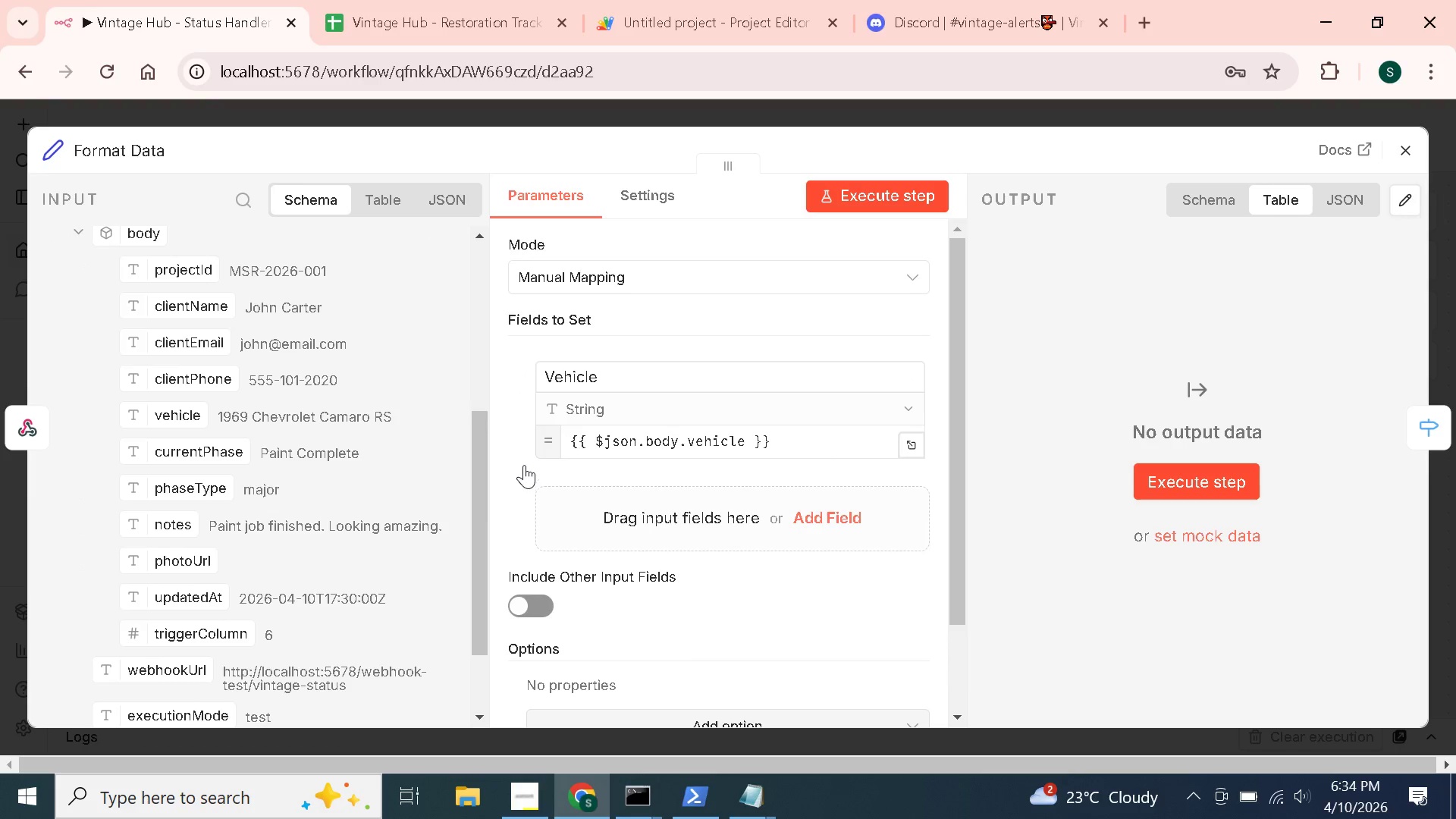 
left_click([513, 434])
 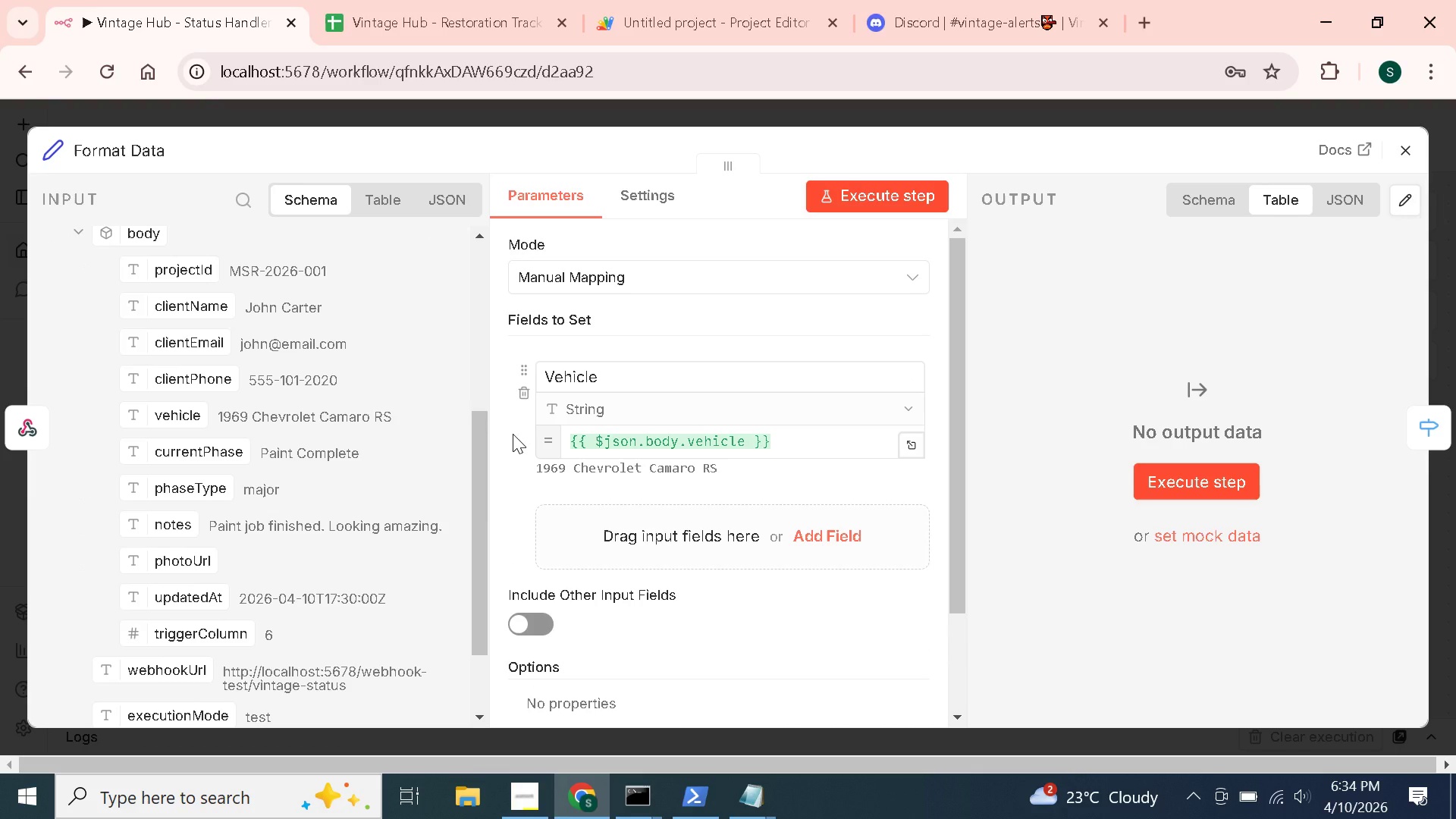 
scroll: coordinate [513, 434], scroll_direction: down, amount: 1.0
 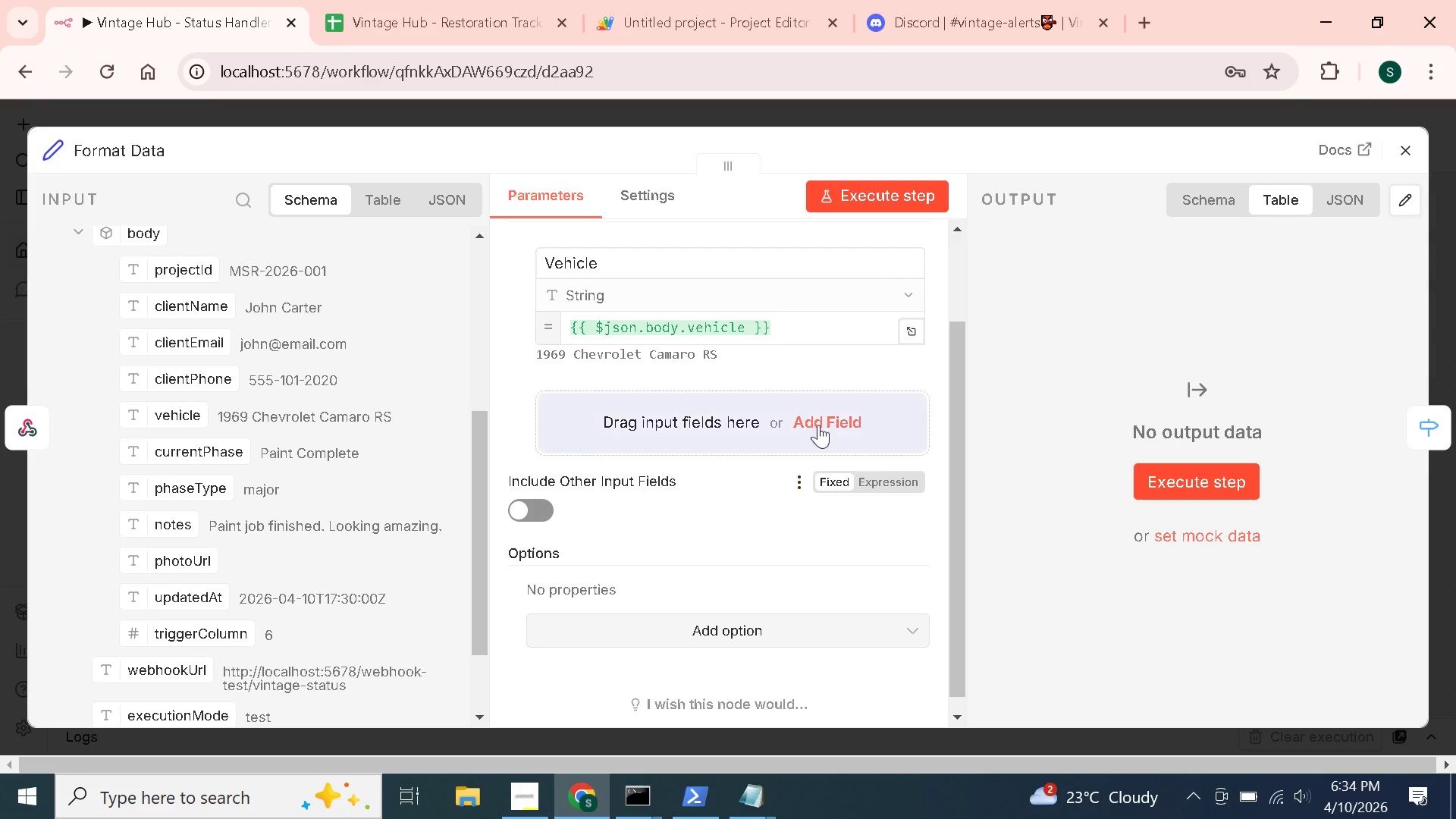 
left_click([824, 414])
 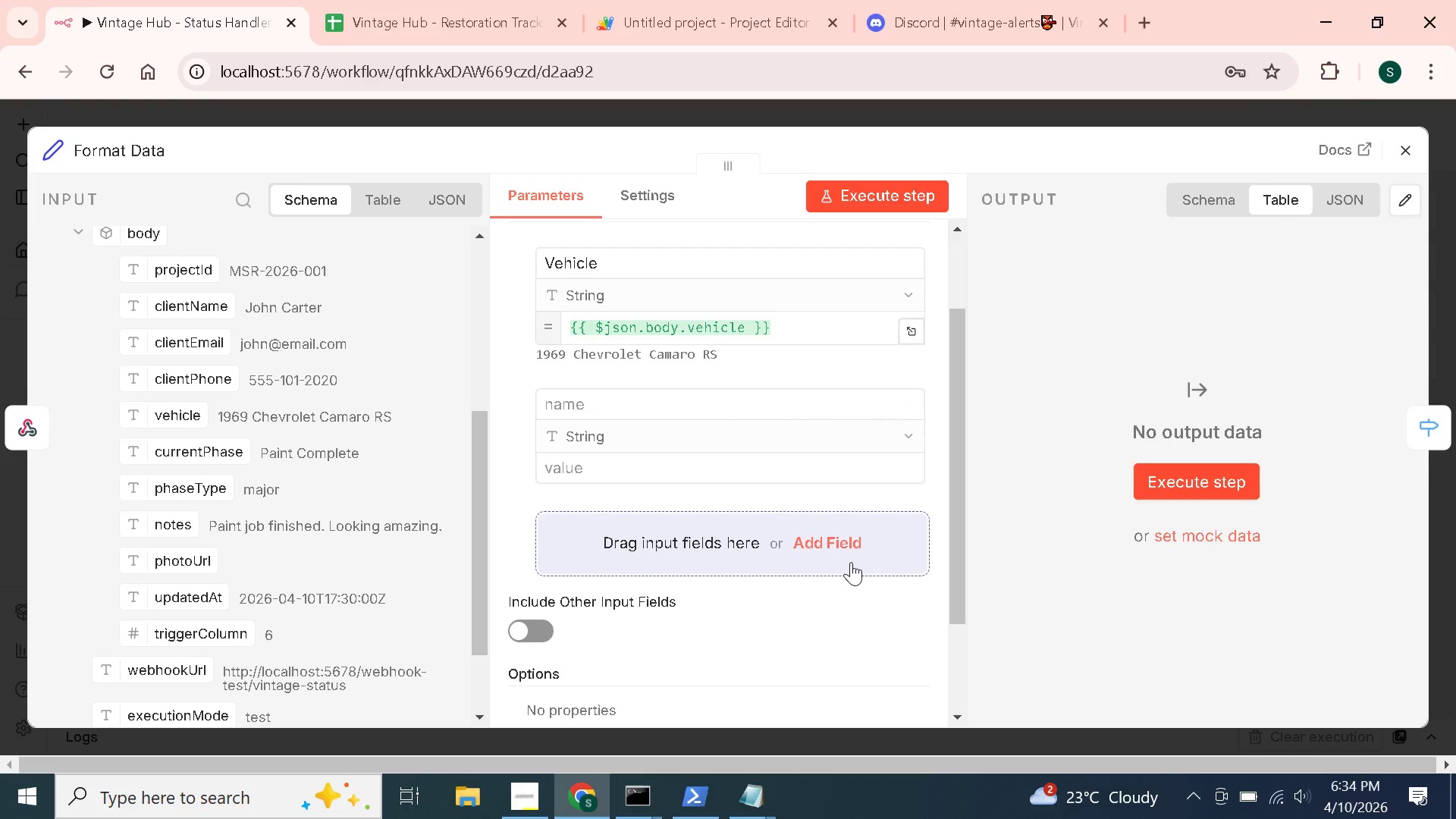 
wait(5.41)
 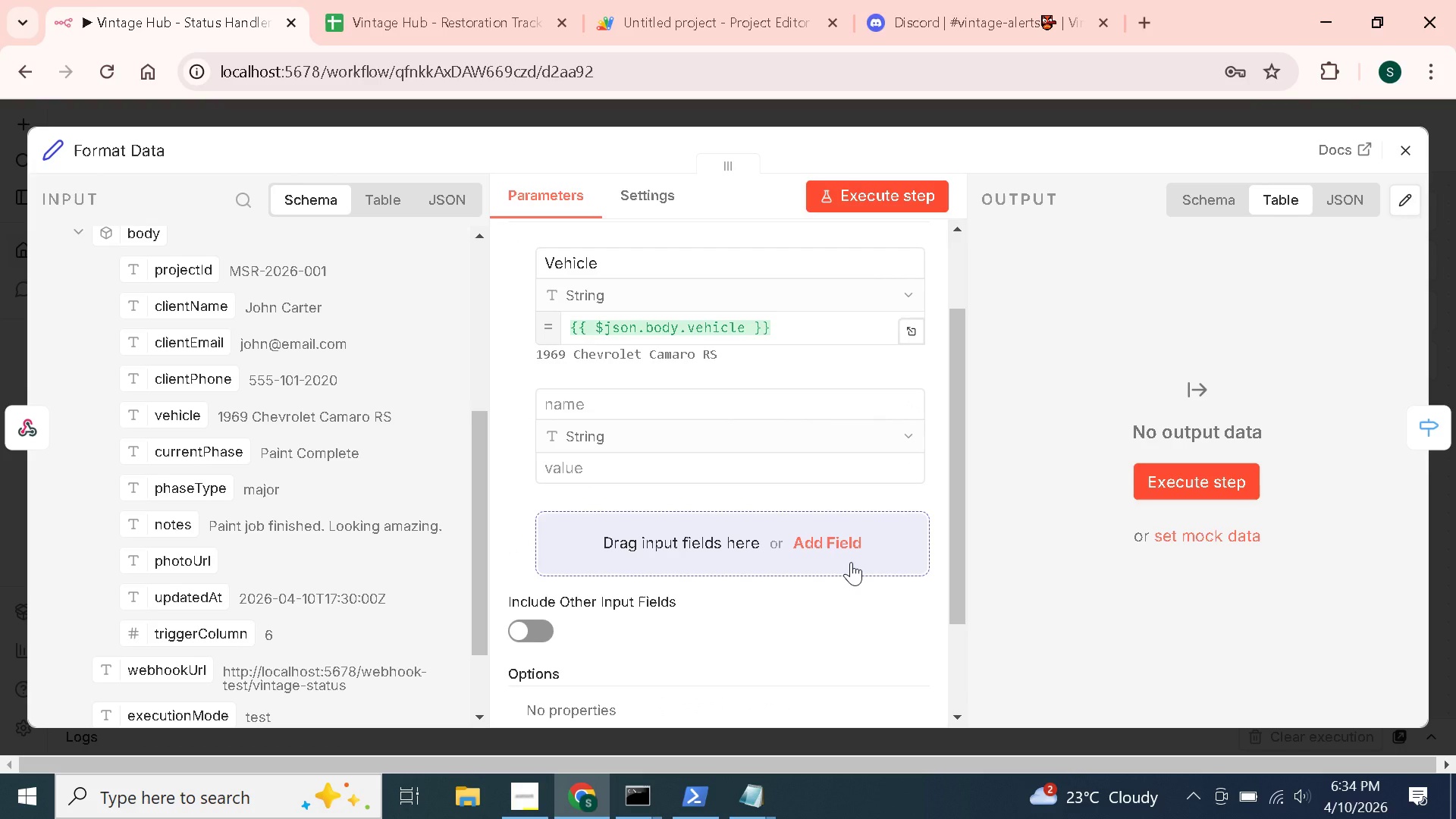 
left_click([661, 406])
 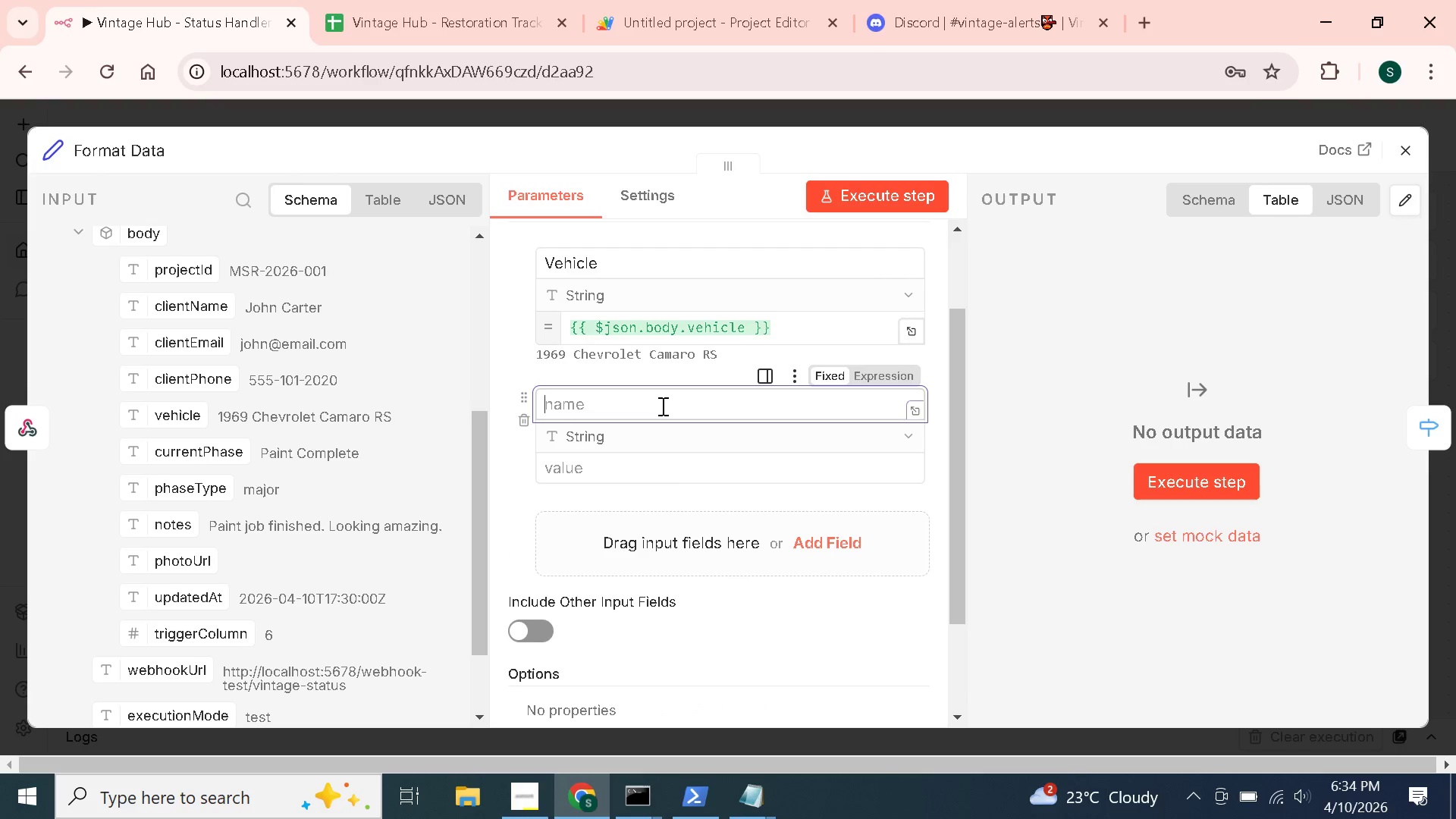 
type(Client)
 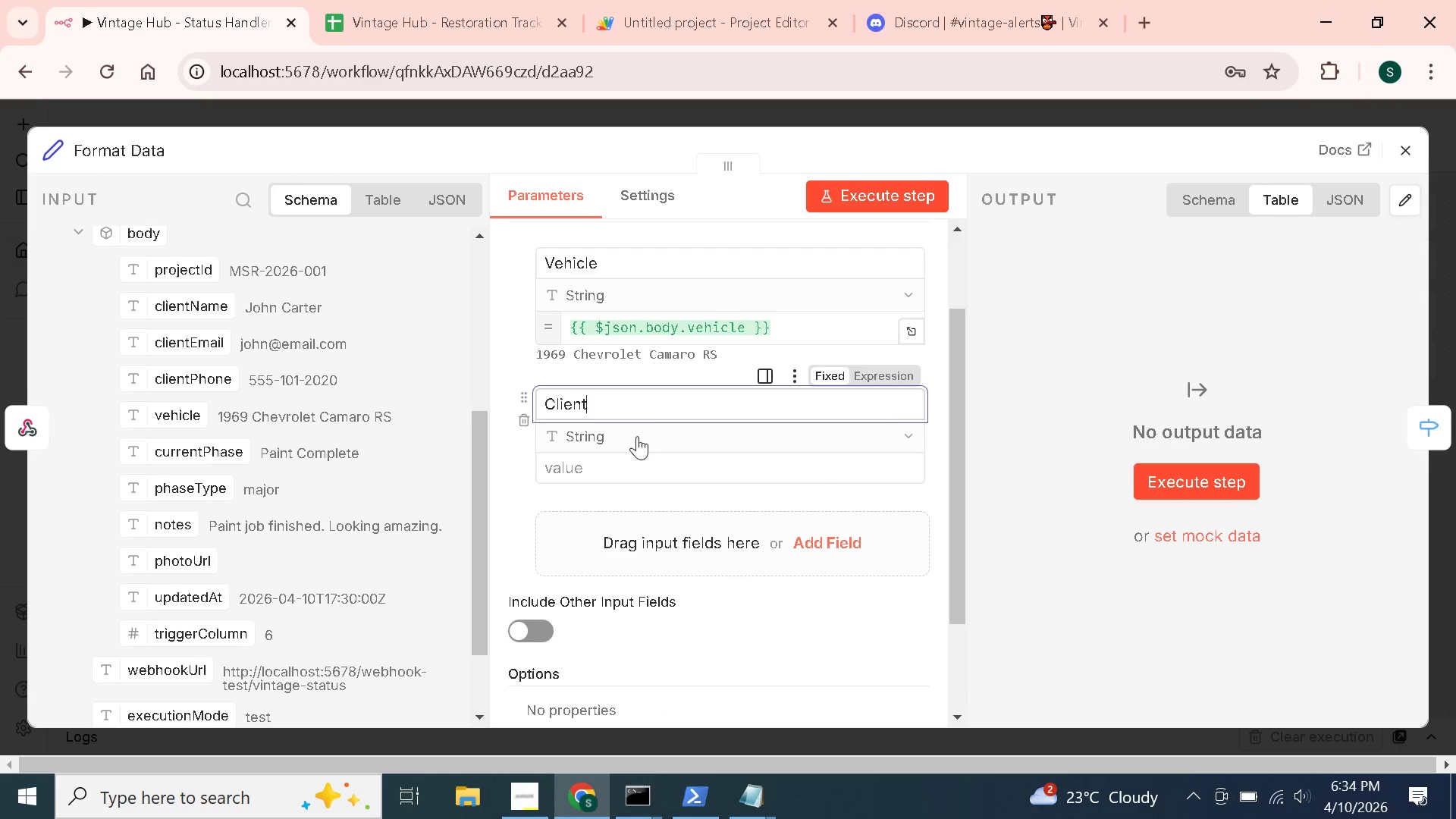 
left_click([618, 473])
 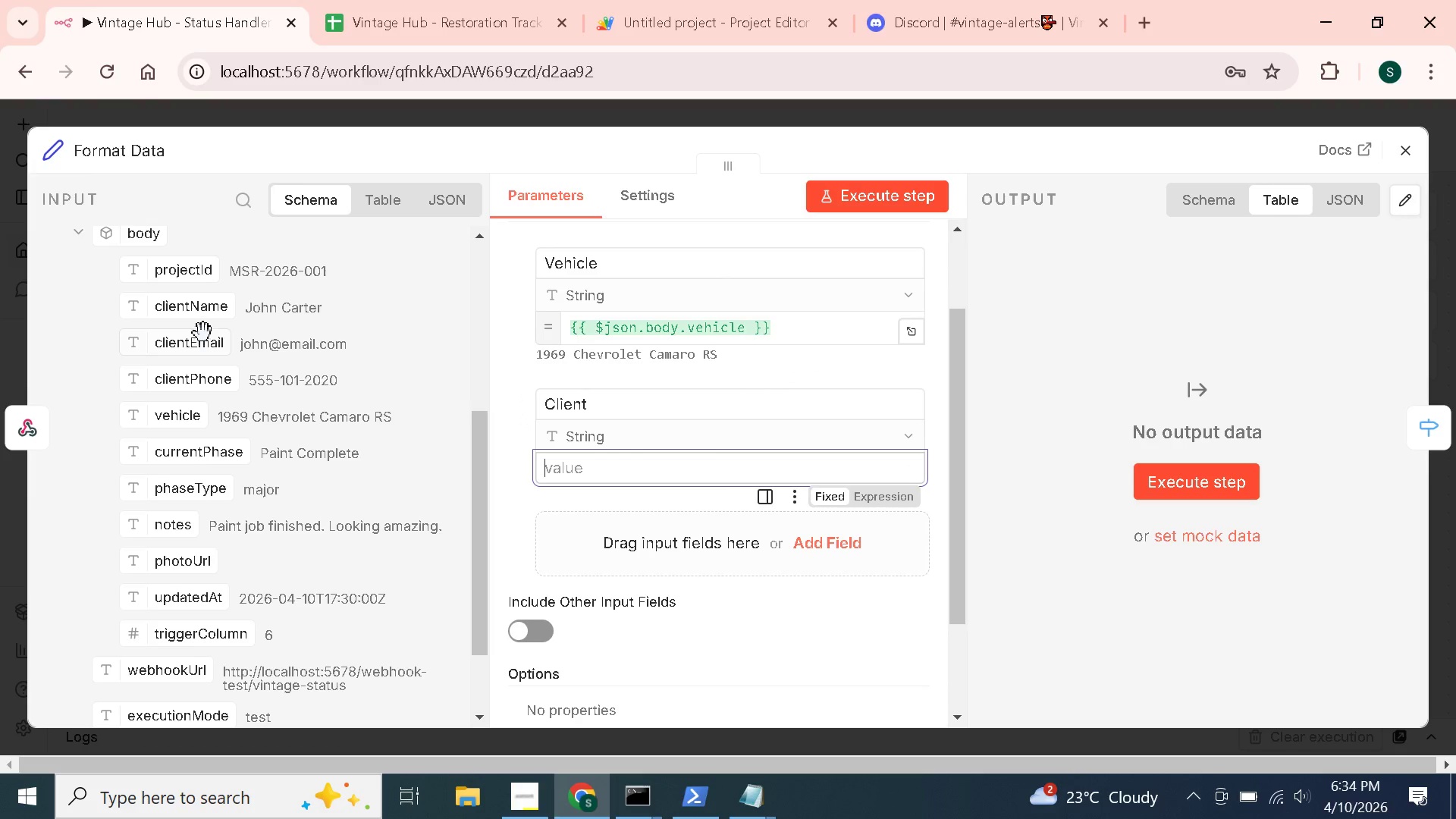 
left_click_drag(start_coordinate=[205, 314], to_coordinate=[594, 475])
 